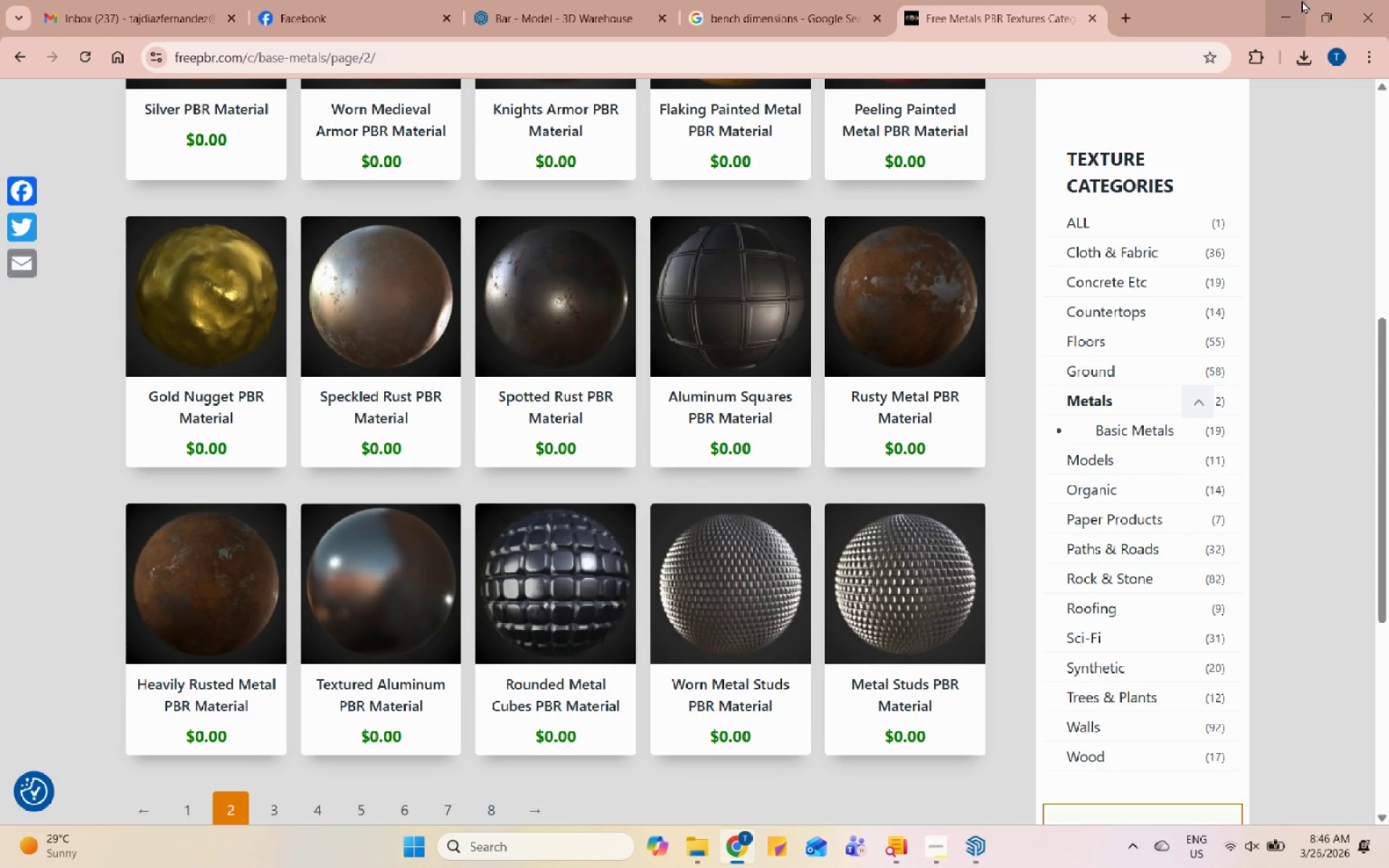 
wait(5.73)
 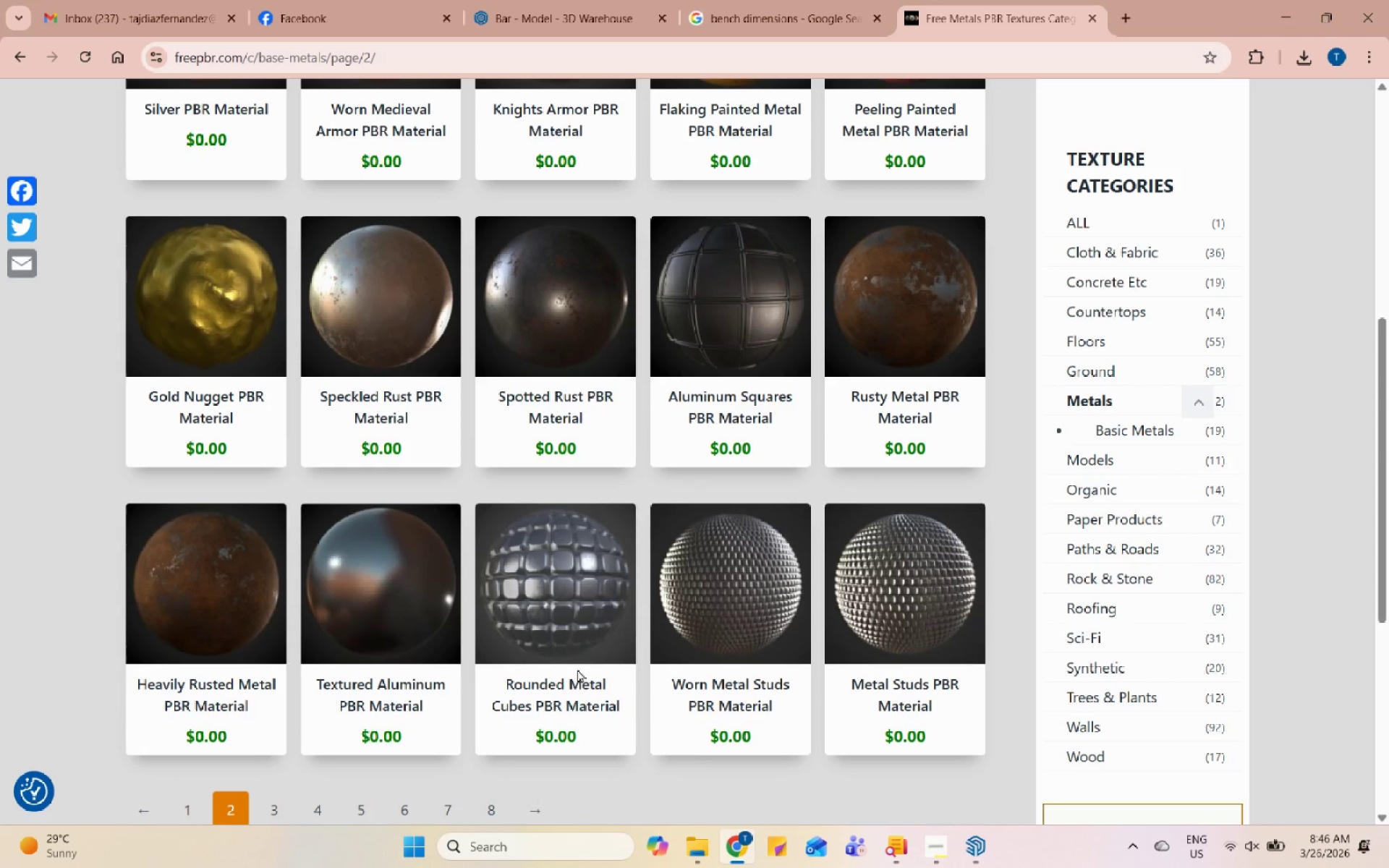 
left_click([1301, 0])
 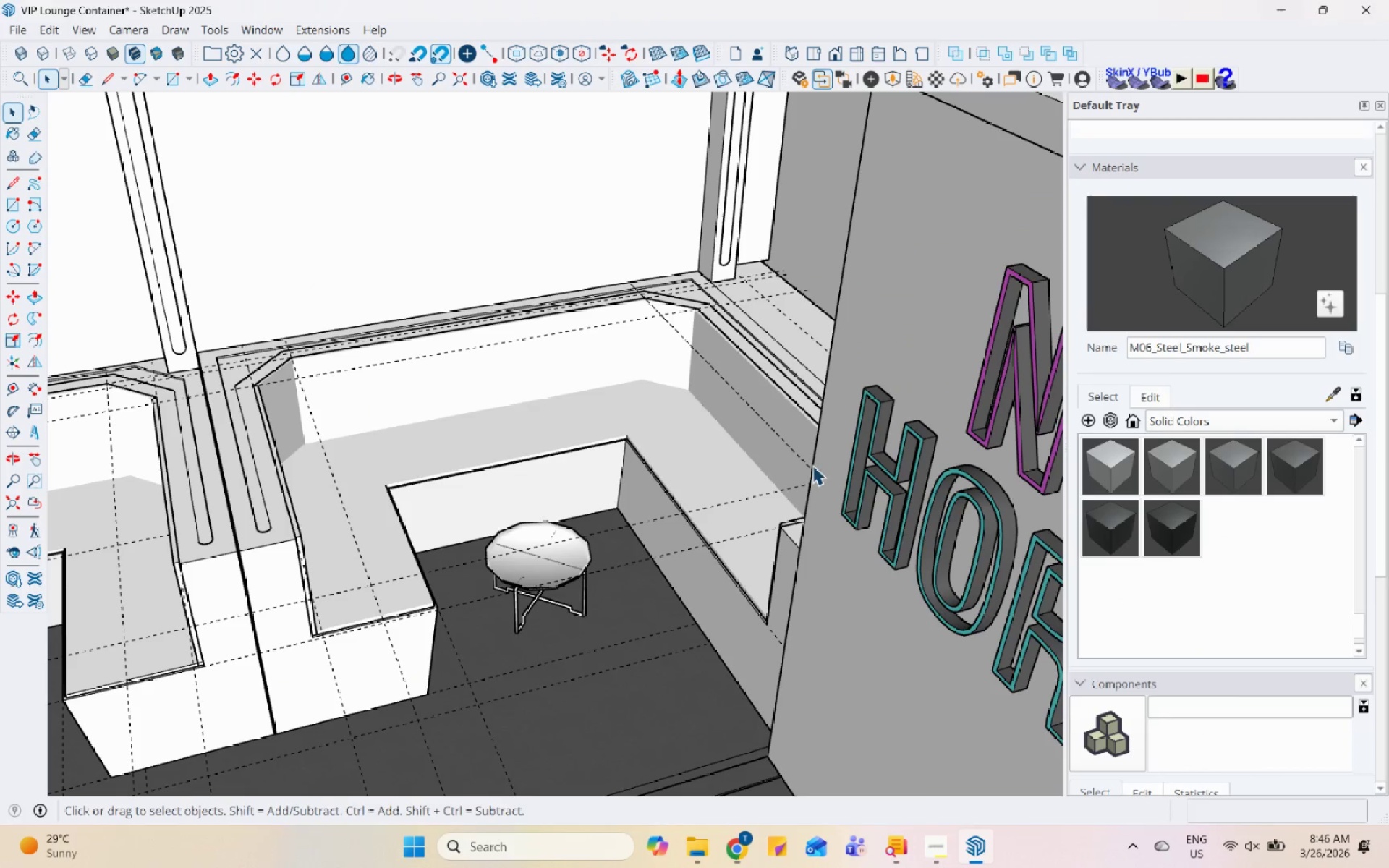 
scroll: coordinate [685, 378], scroll_direction: down, amount: 15.0
 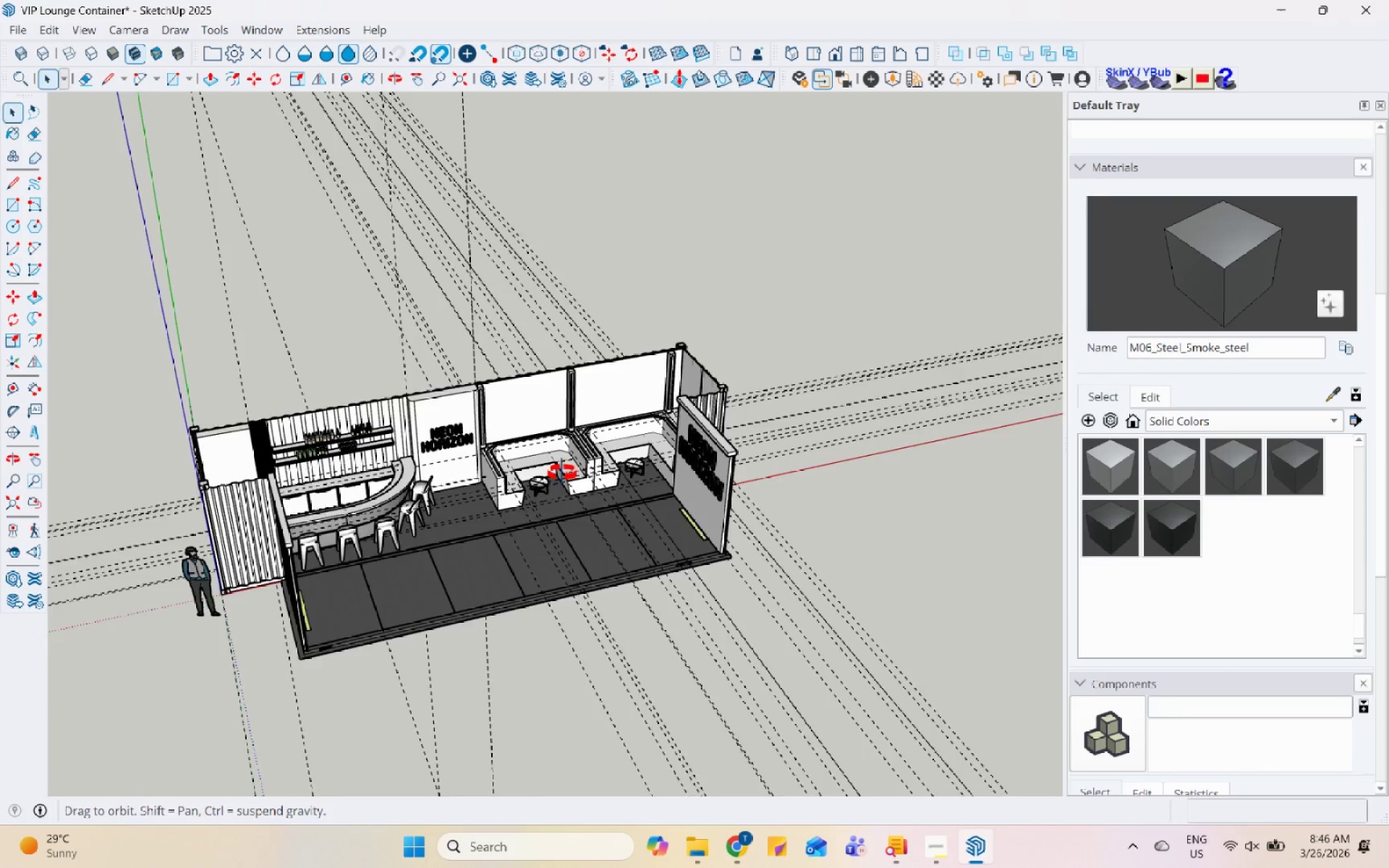 
double_click([399, 378])
 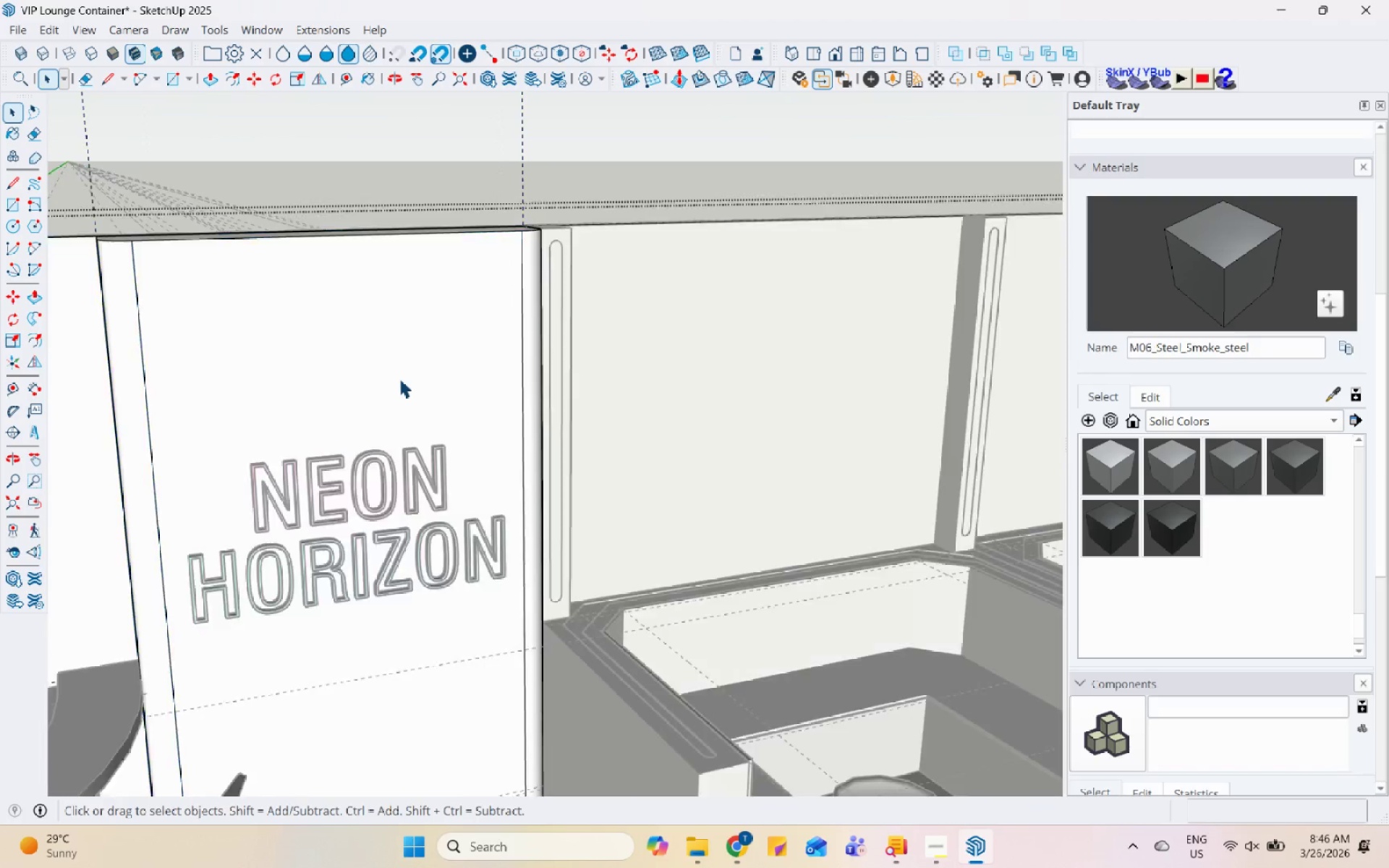 
triple_click([399, 378])
 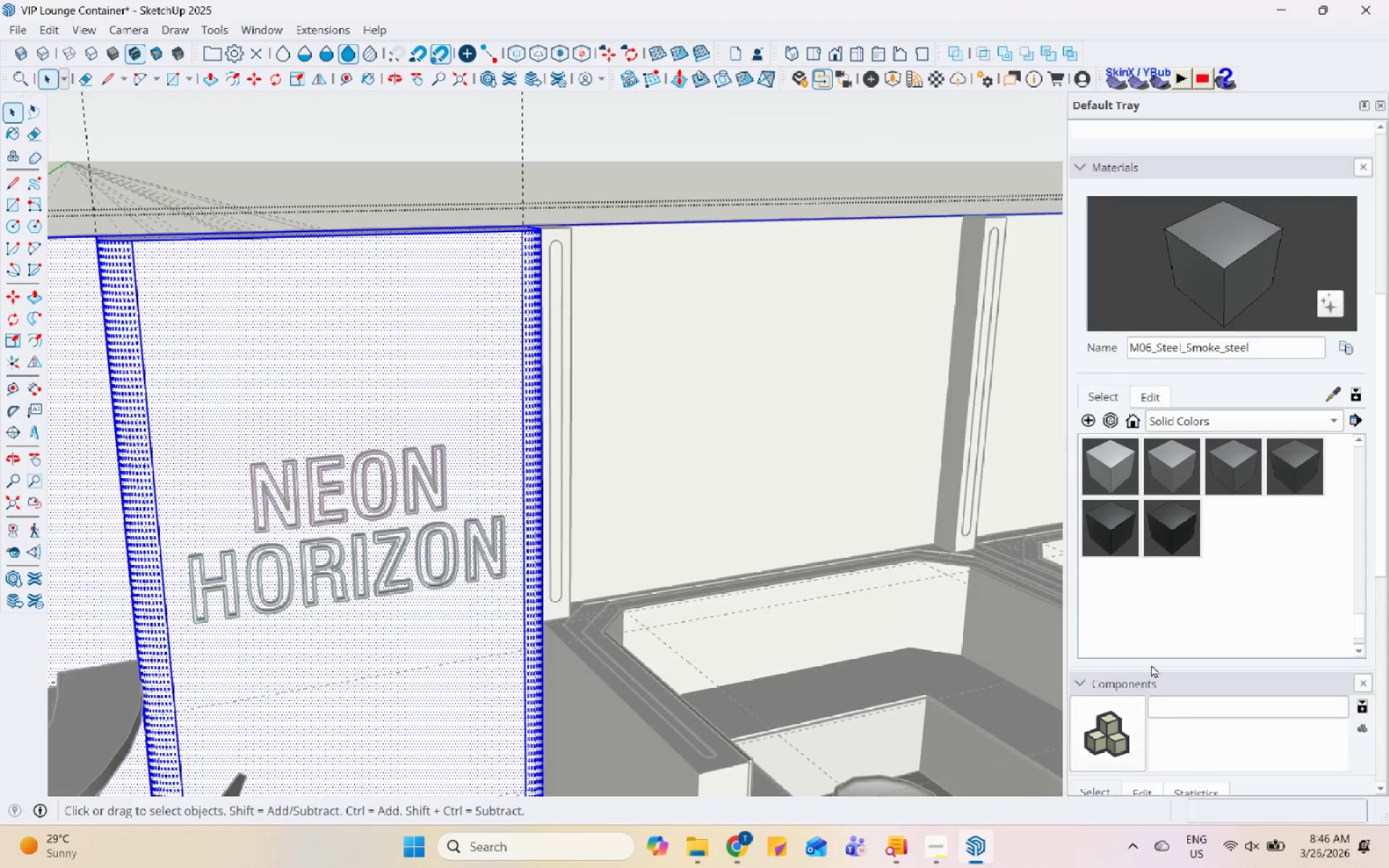 
scroll: coordinate [1236, 561], scroll_direction: up, amount: 19.0
 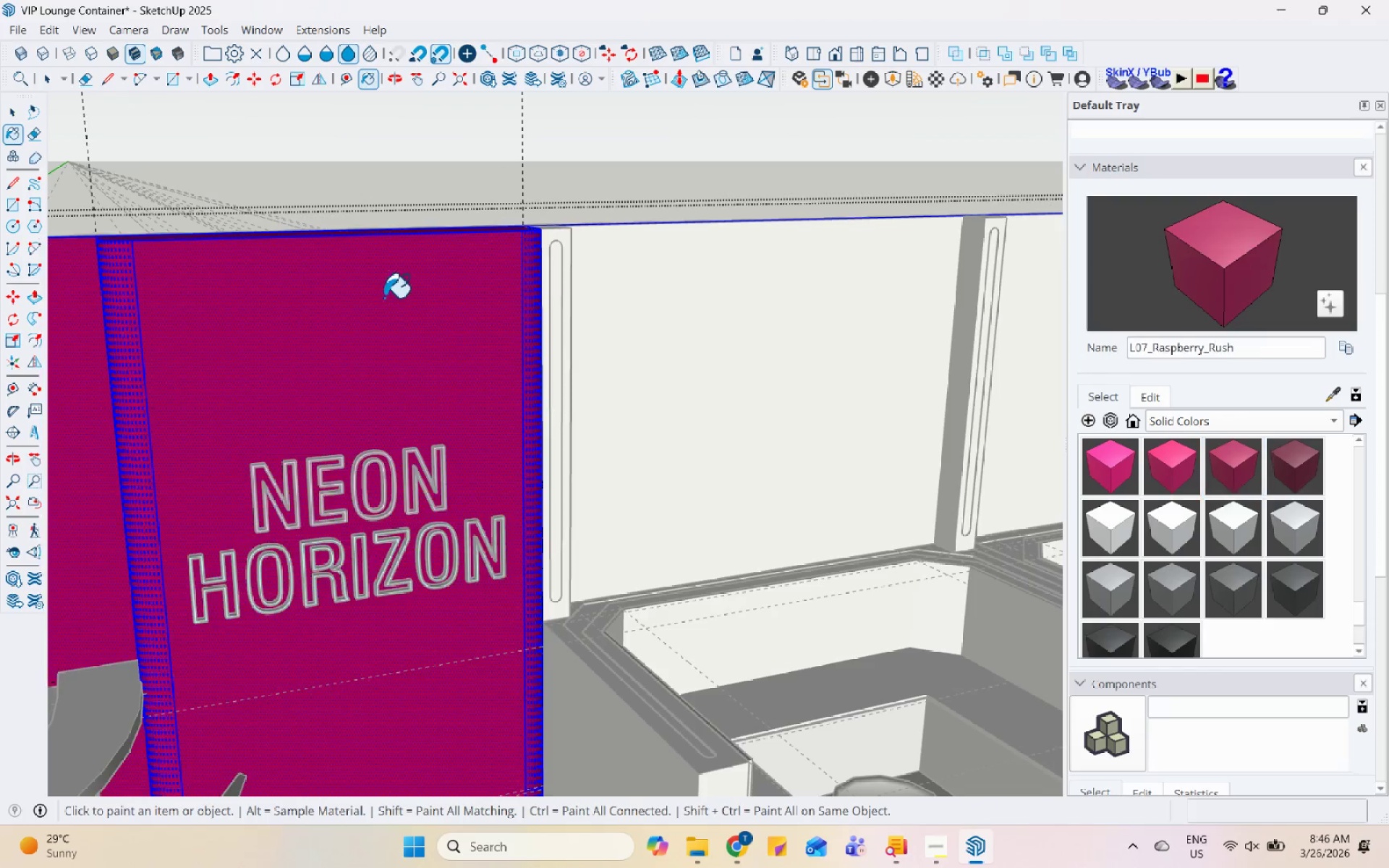 
scroll: coordinate [498, 377], scroll_direction: down, amount: 15.0
 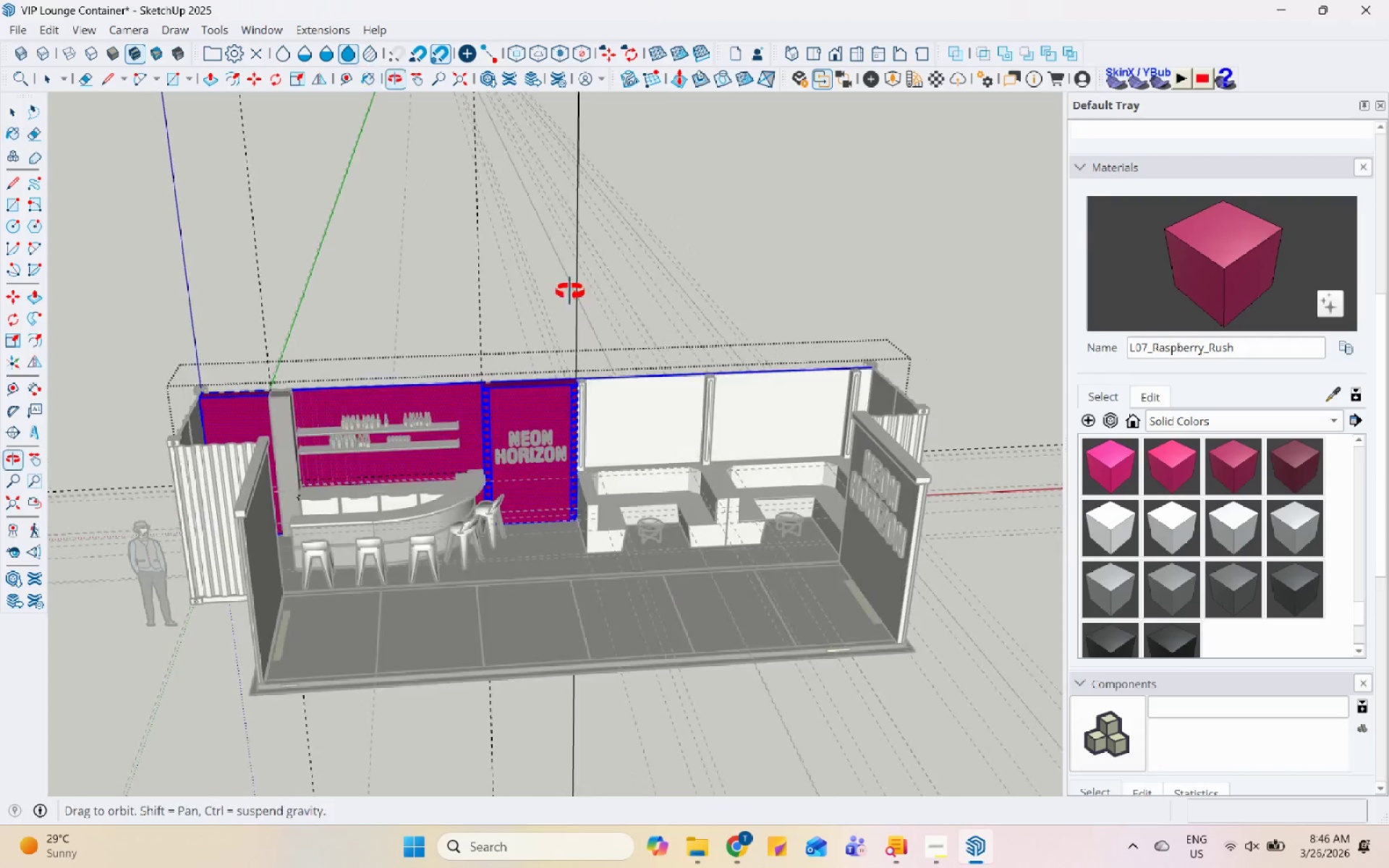 
scroll: coordinate [542, 406], scroll_direction: up, amount: 10.0
 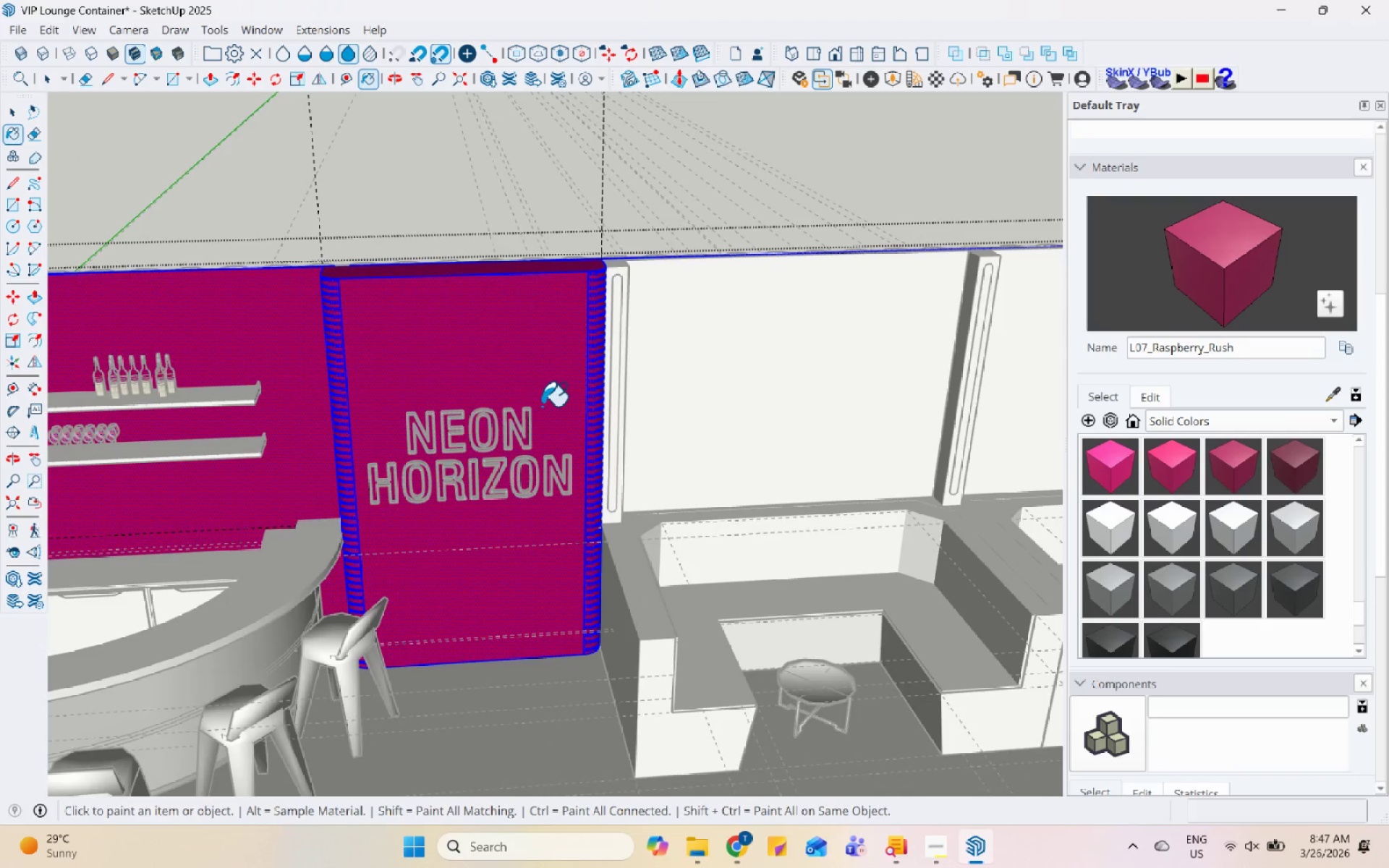 
scroll: coordinate [637, 409], scroll_direction: down, amount: 10.0
 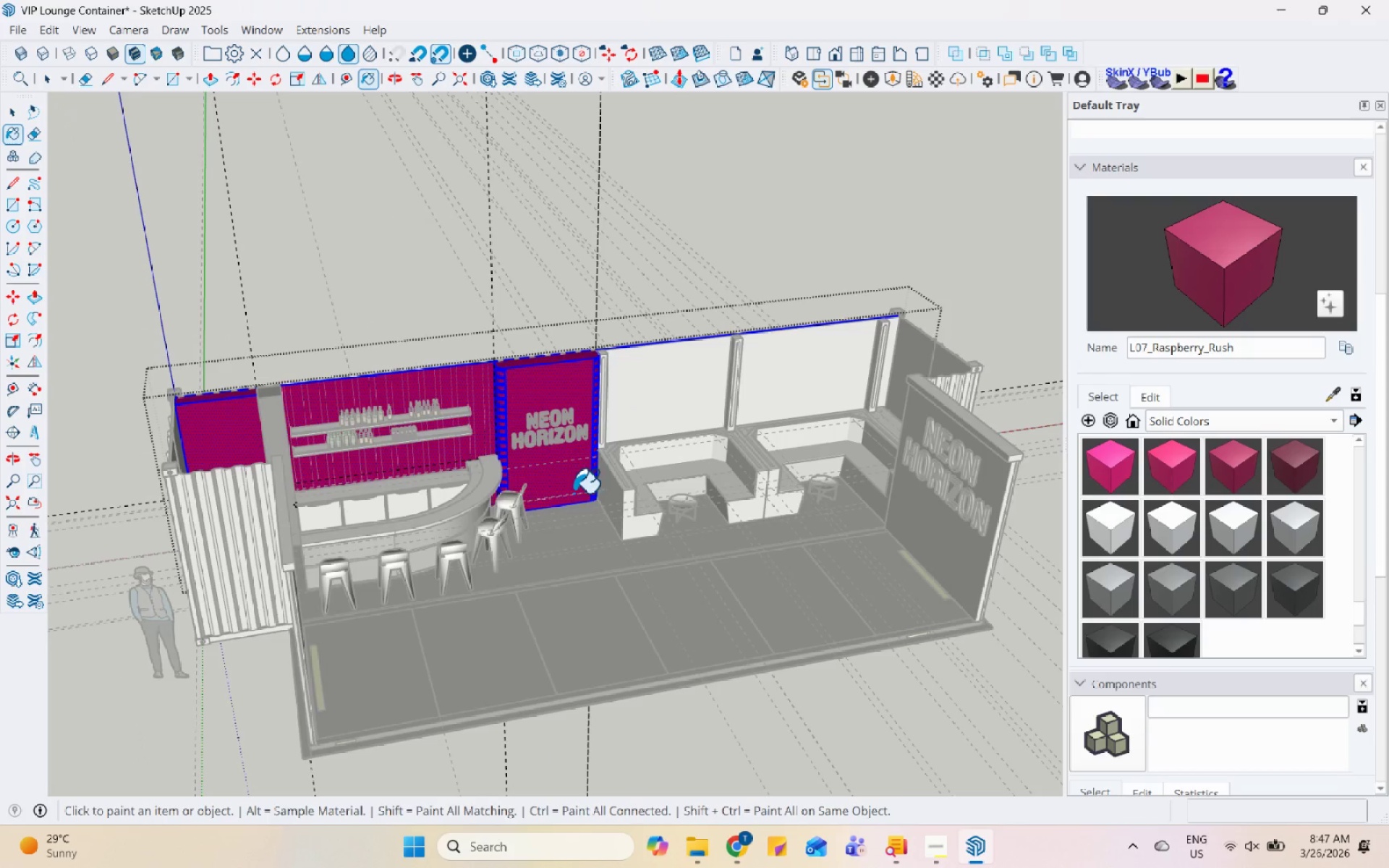 
scroll: coordinate [349, 454], scroll_direction: up, amount: 10.0
 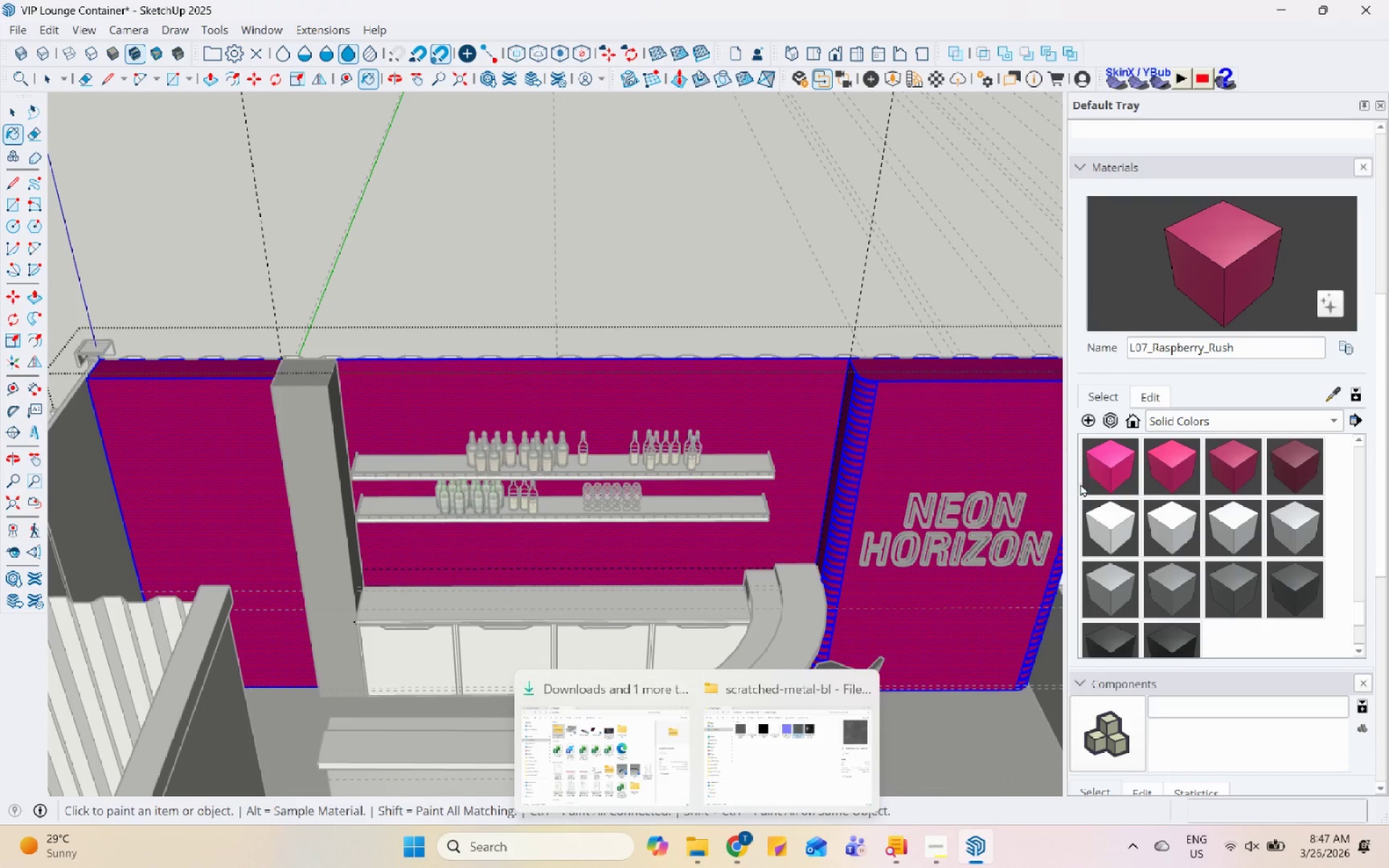 
left_click_drag(start_coordinate=[1163, 392], to_coordinate=[1157, 391])
 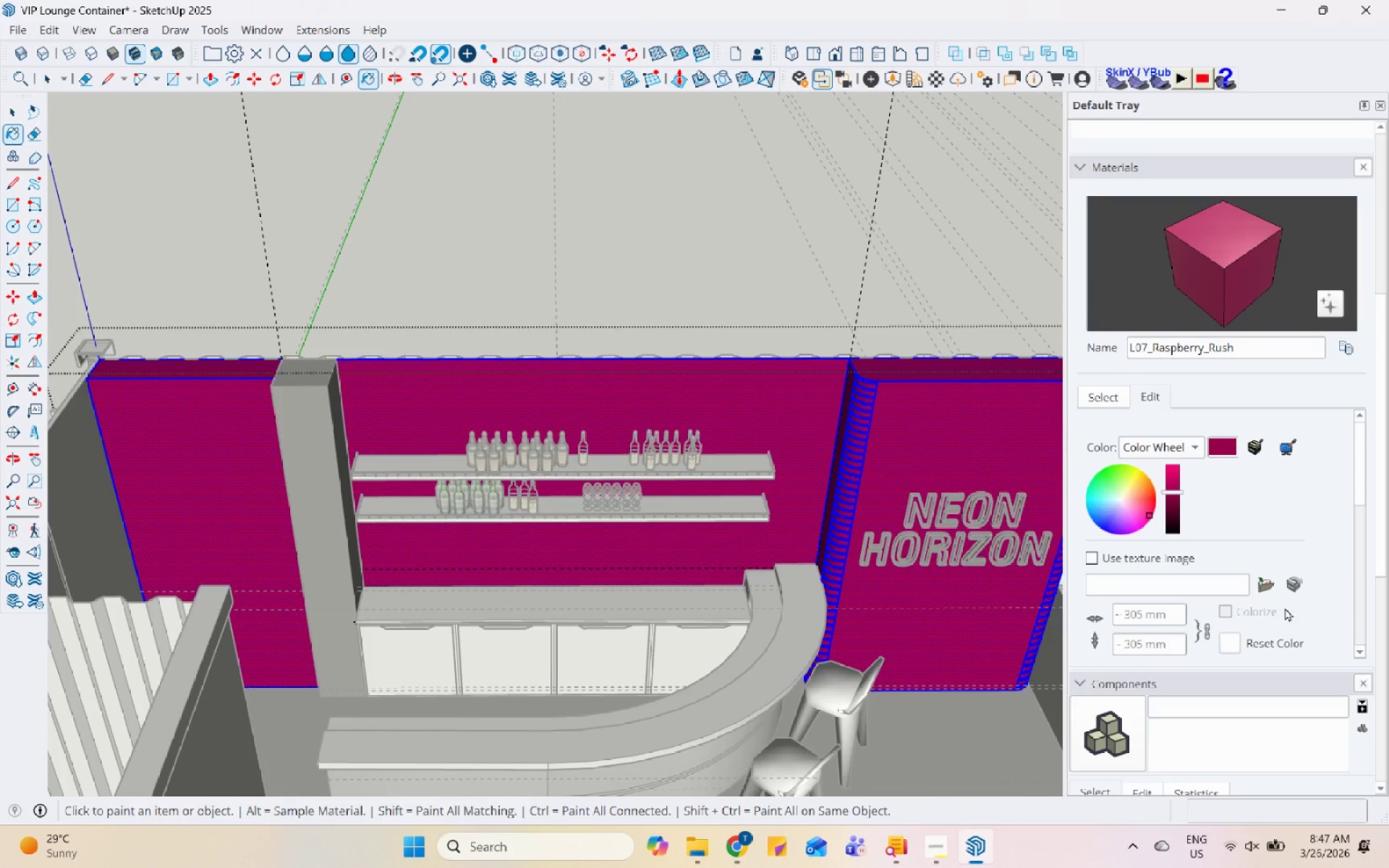 
left_click([1262, 594])
 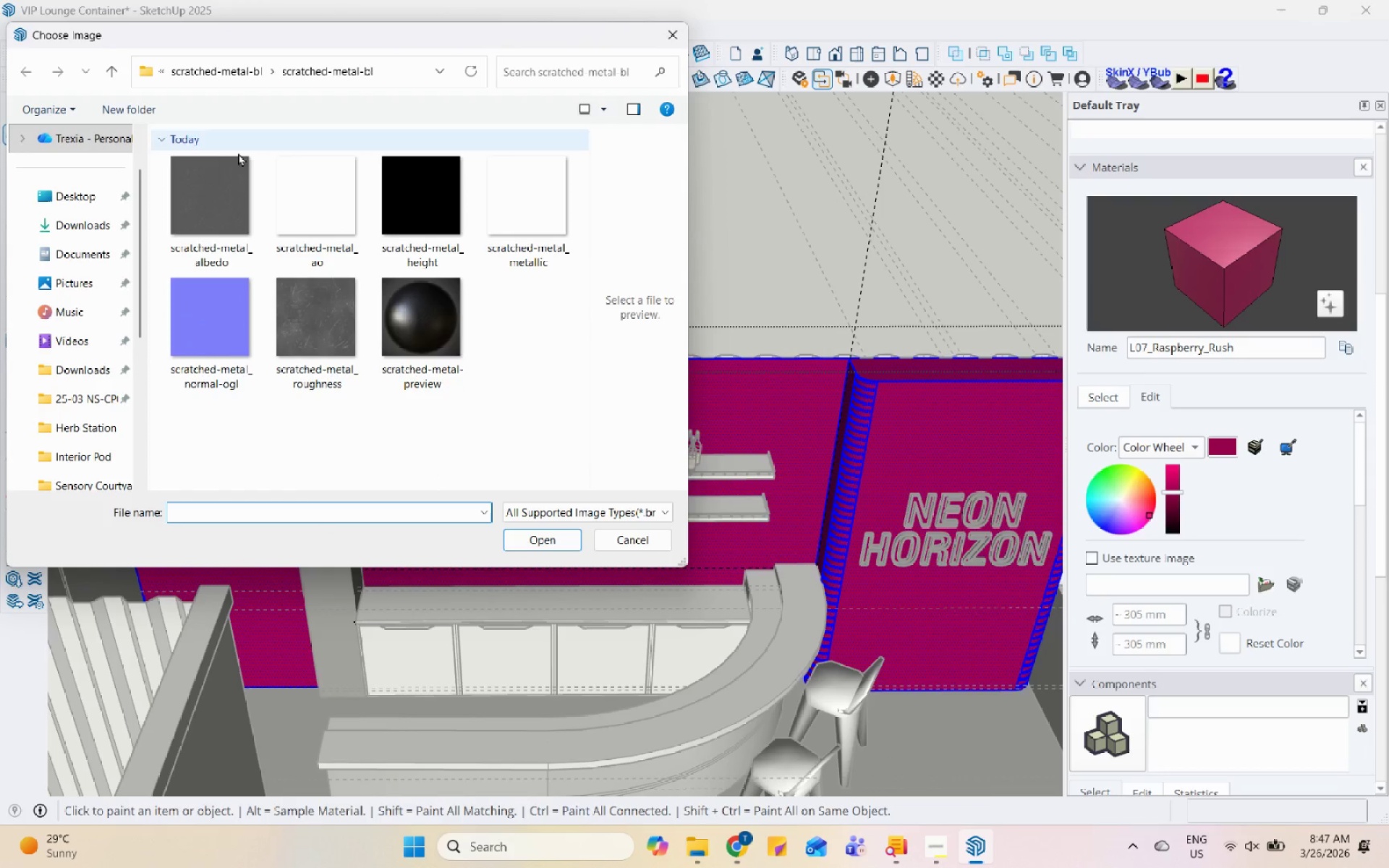 
scroll: coordinate [69, 422], scroll_direction: down, amount: 4.0
 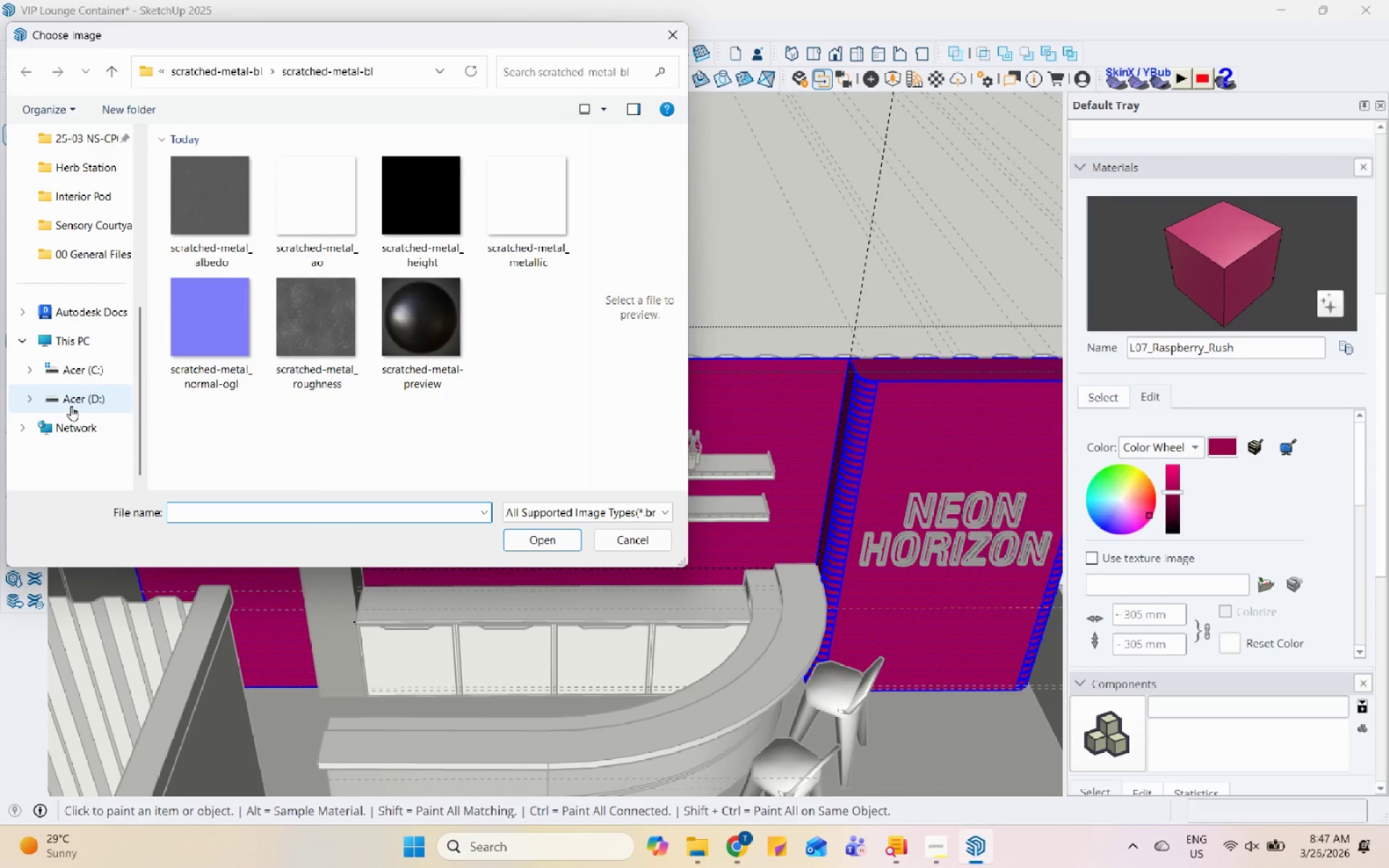 
left_click([72, 406])
 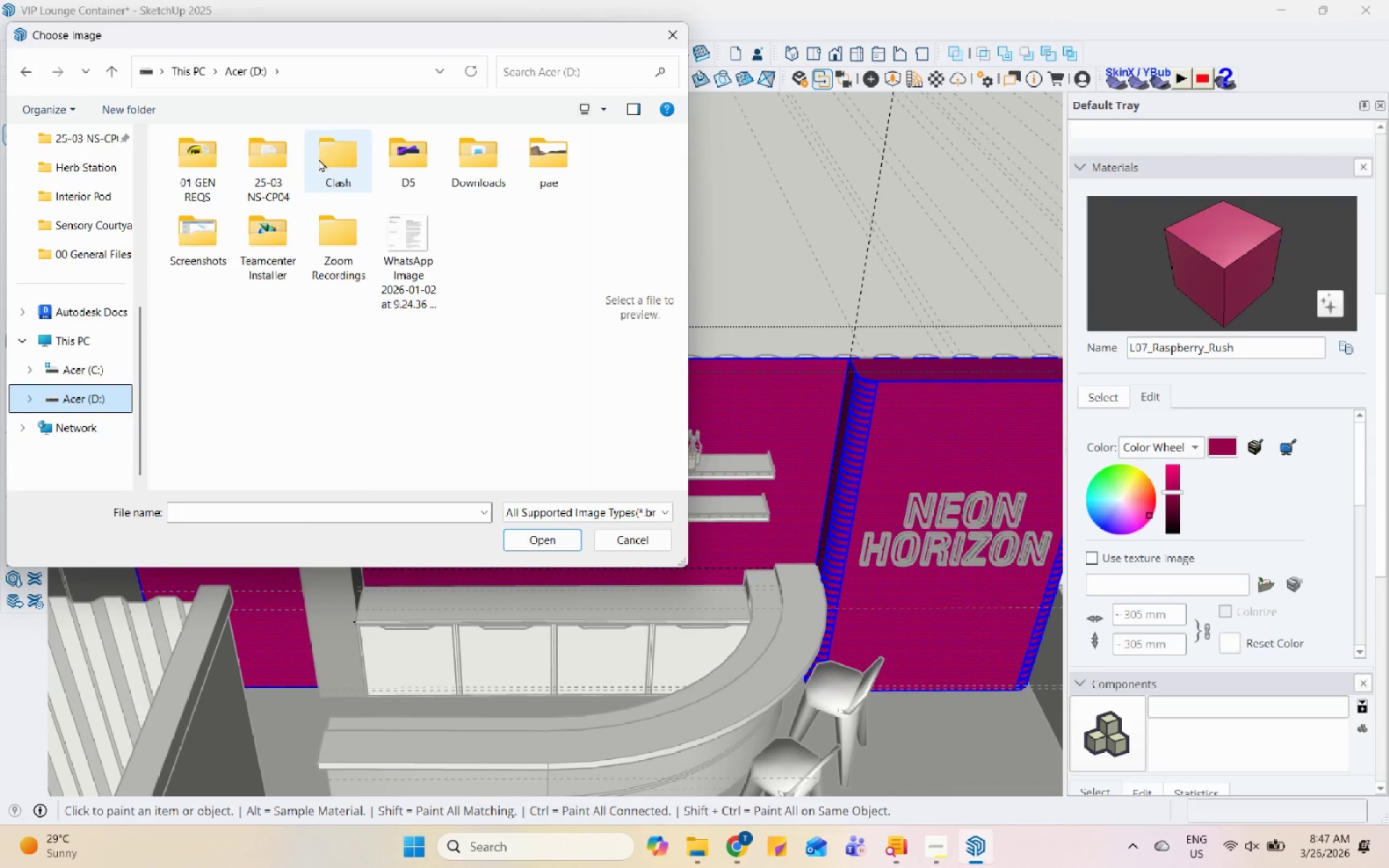 
double_click([552, 161])
 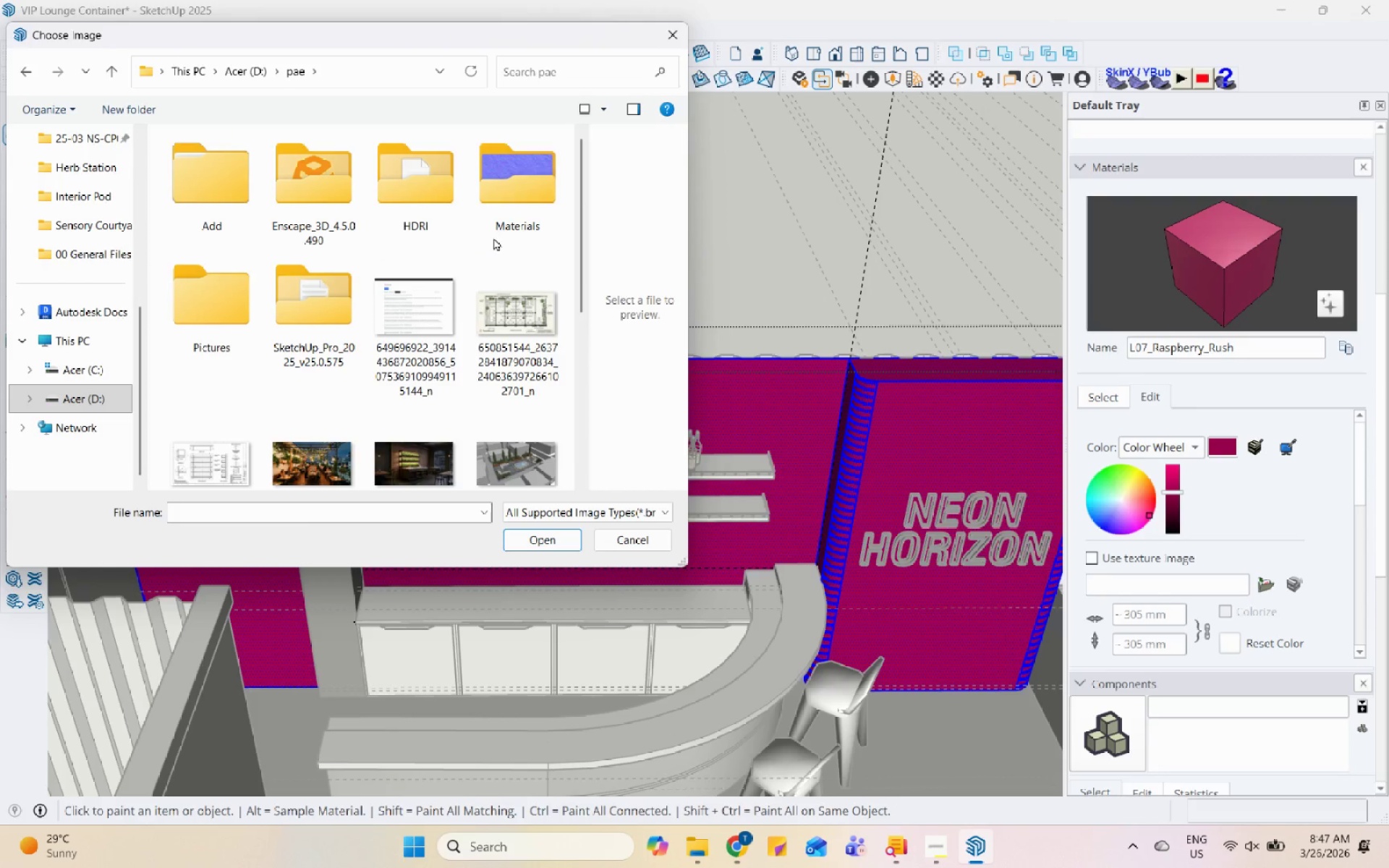 
double_click([503, 222])
 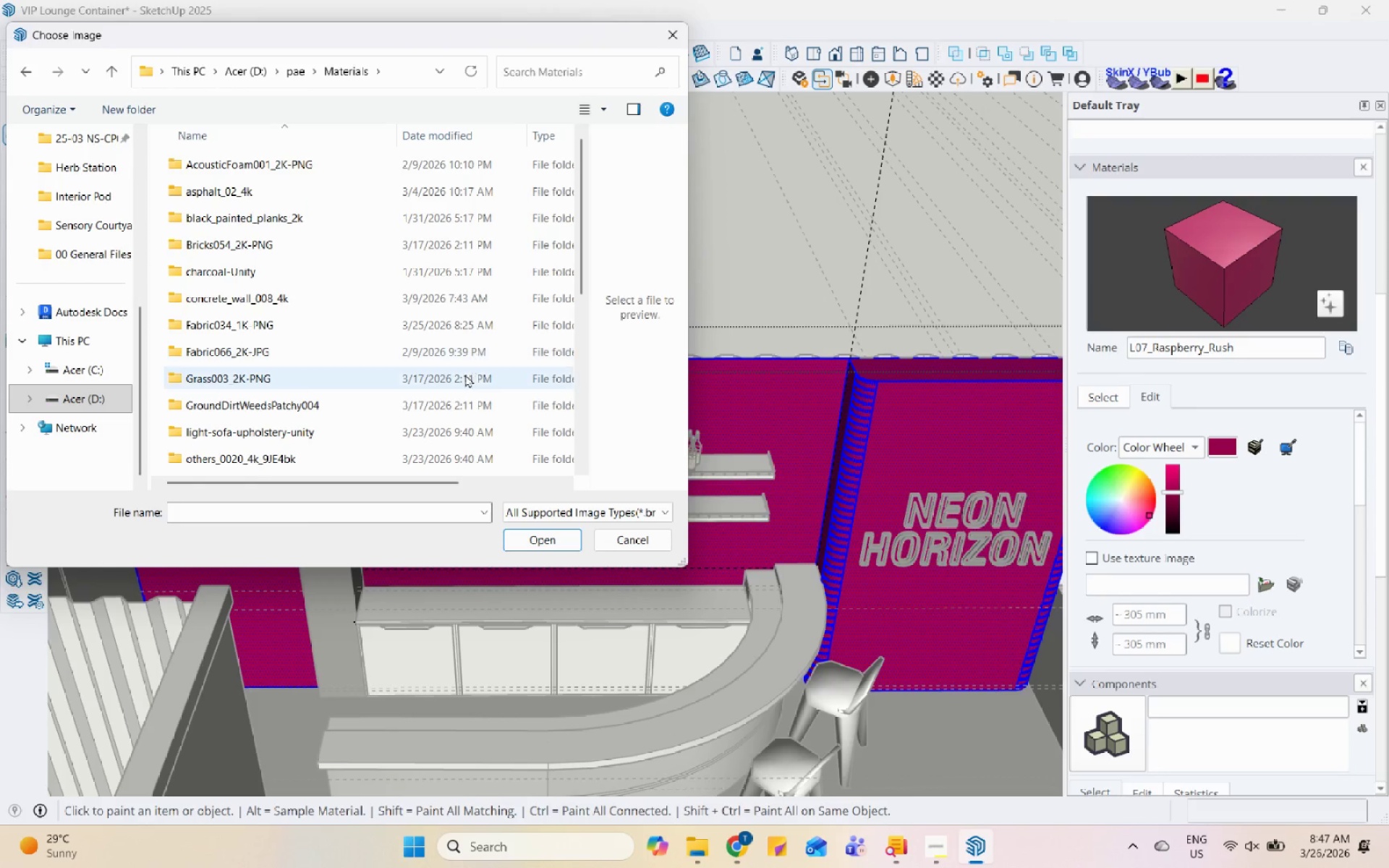 
scroll: coordinate [433, 408], scroll_direction: down, amount: 7.0
 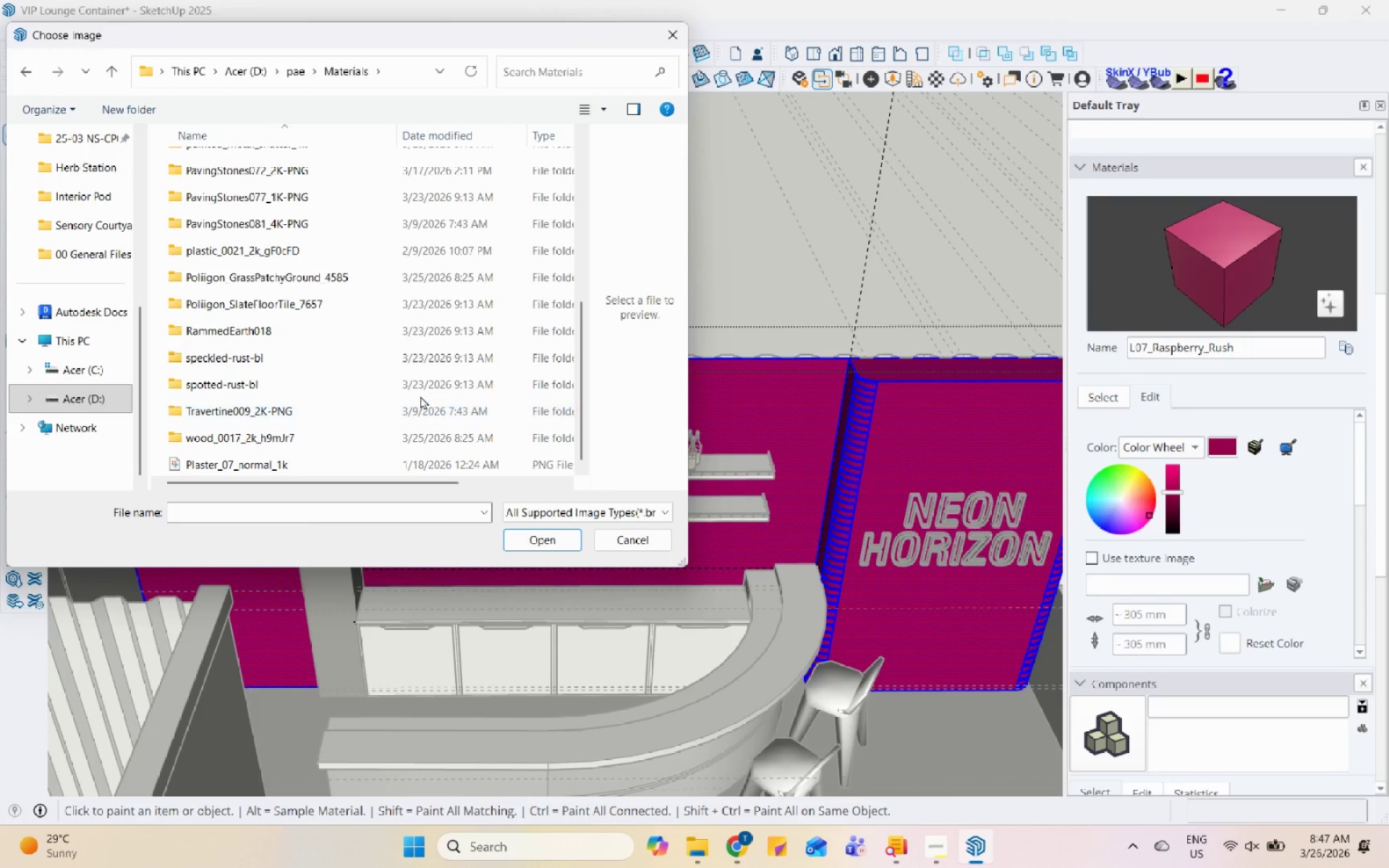 
mouse_move([378, 357])
 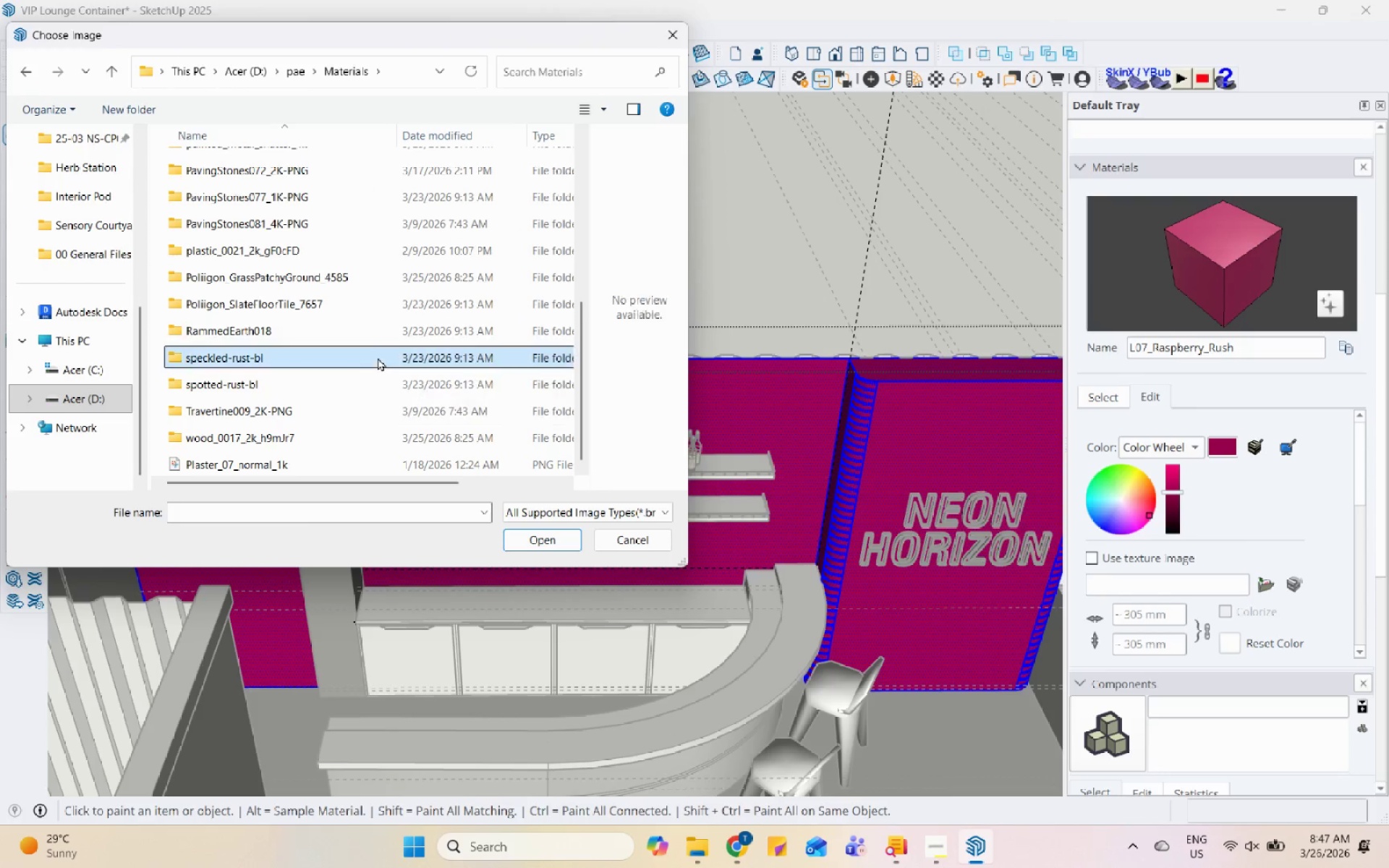 
double_click([378, 357])
 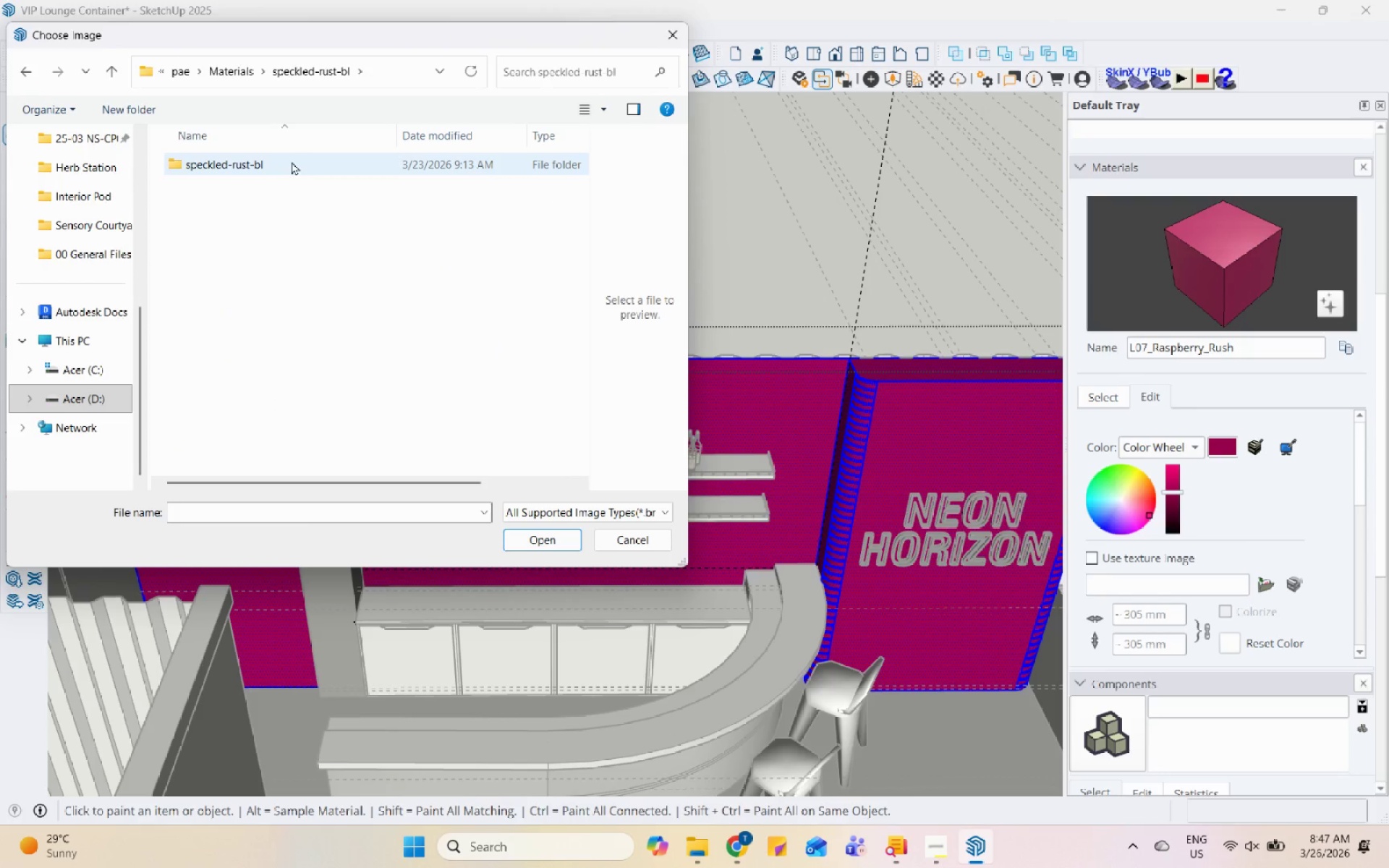 
double_click([292, 161])
 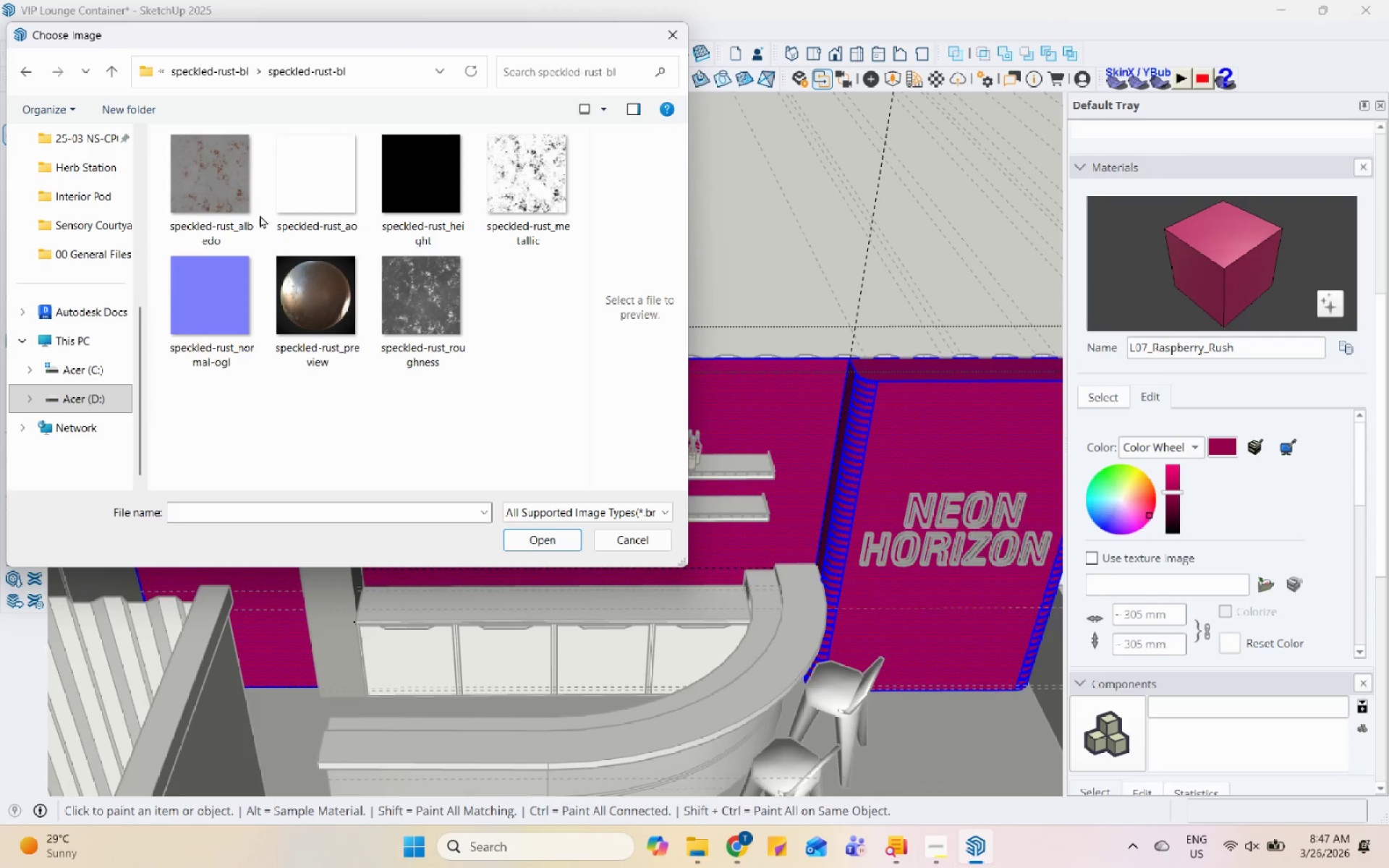 
left_click([217, 211])
 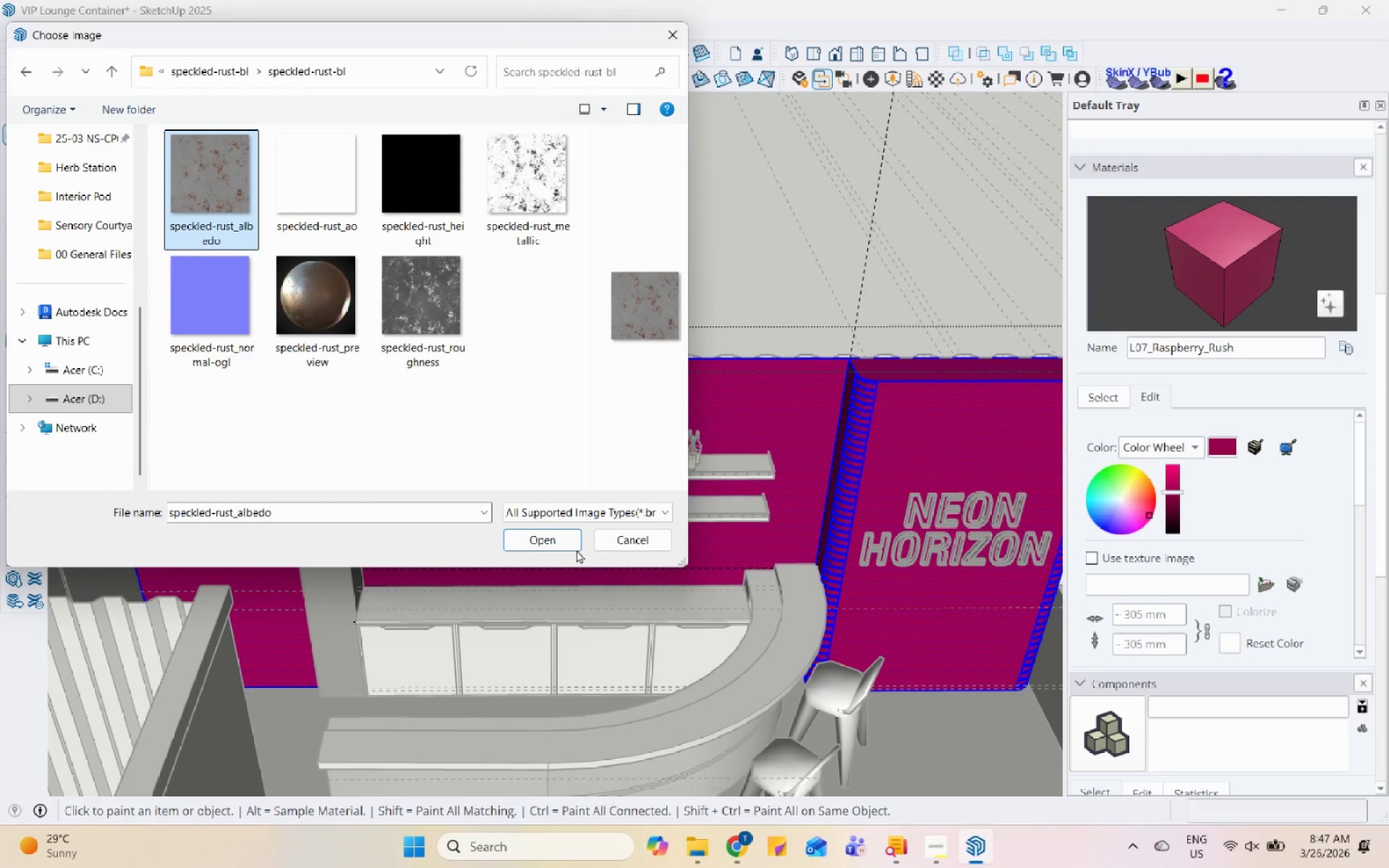 
left_click([572, 543])
 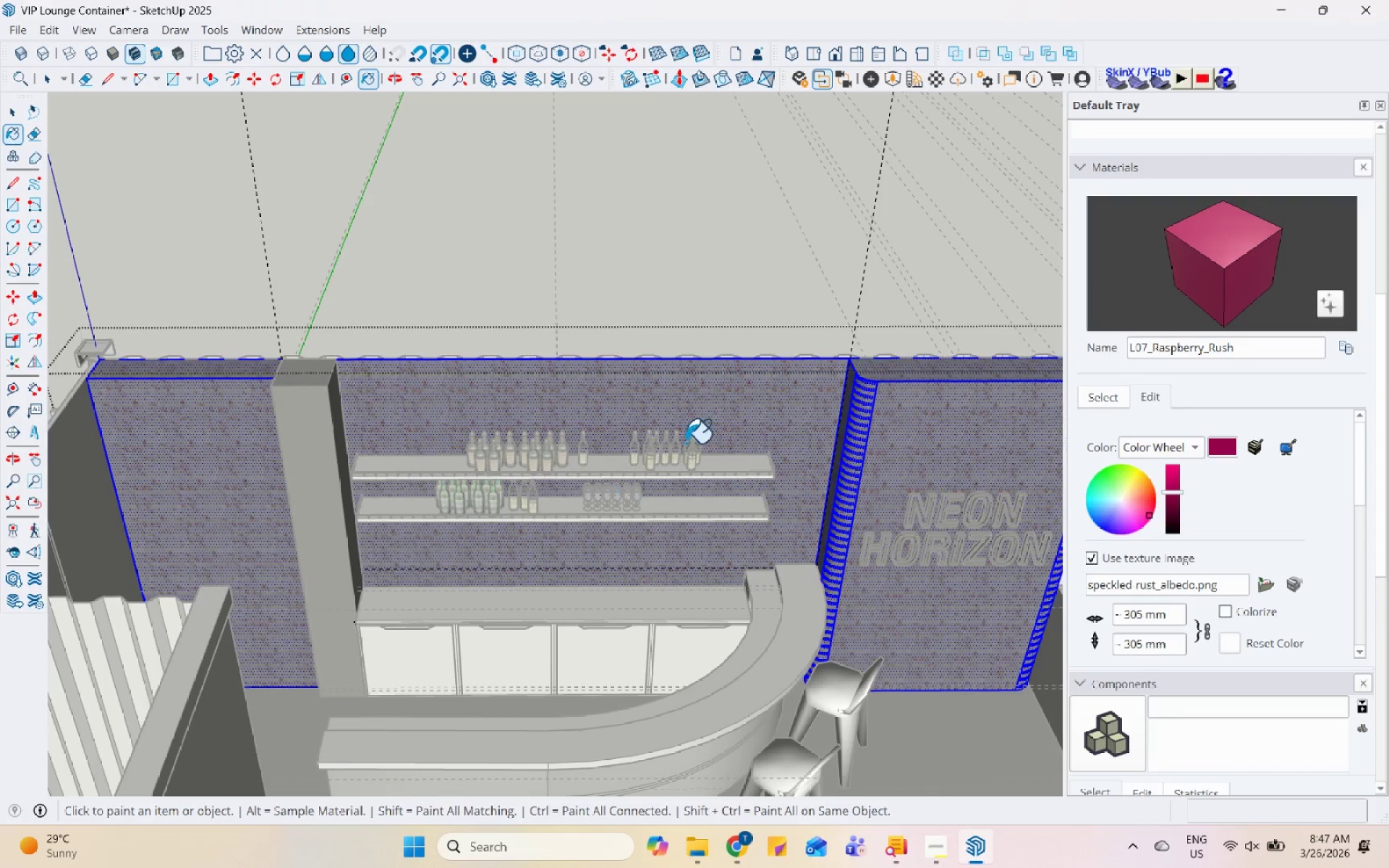 
scroll: coordinate [894, 474], scroll_direction: up, amount: 2.0
 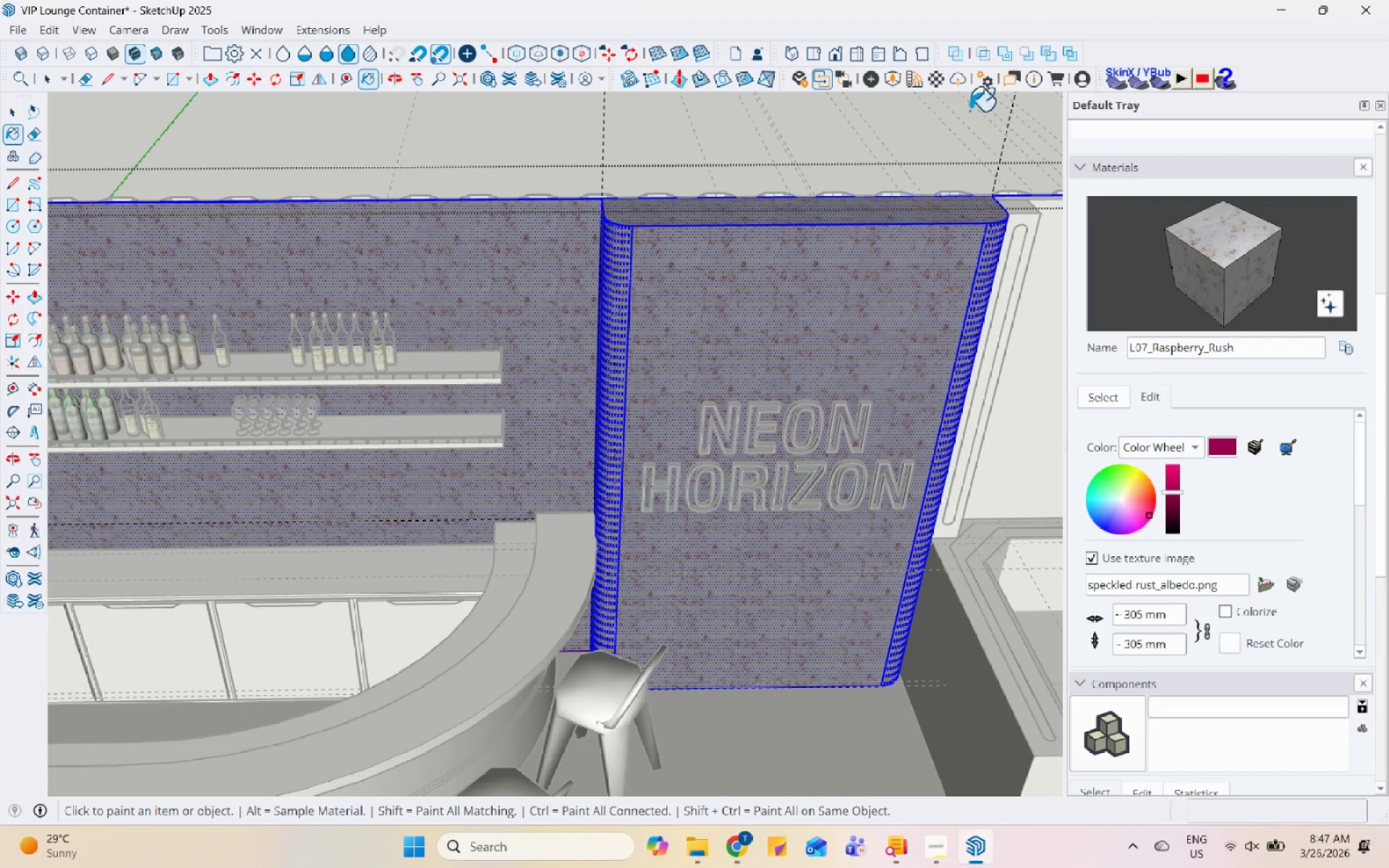 
left_click([946, 82])
 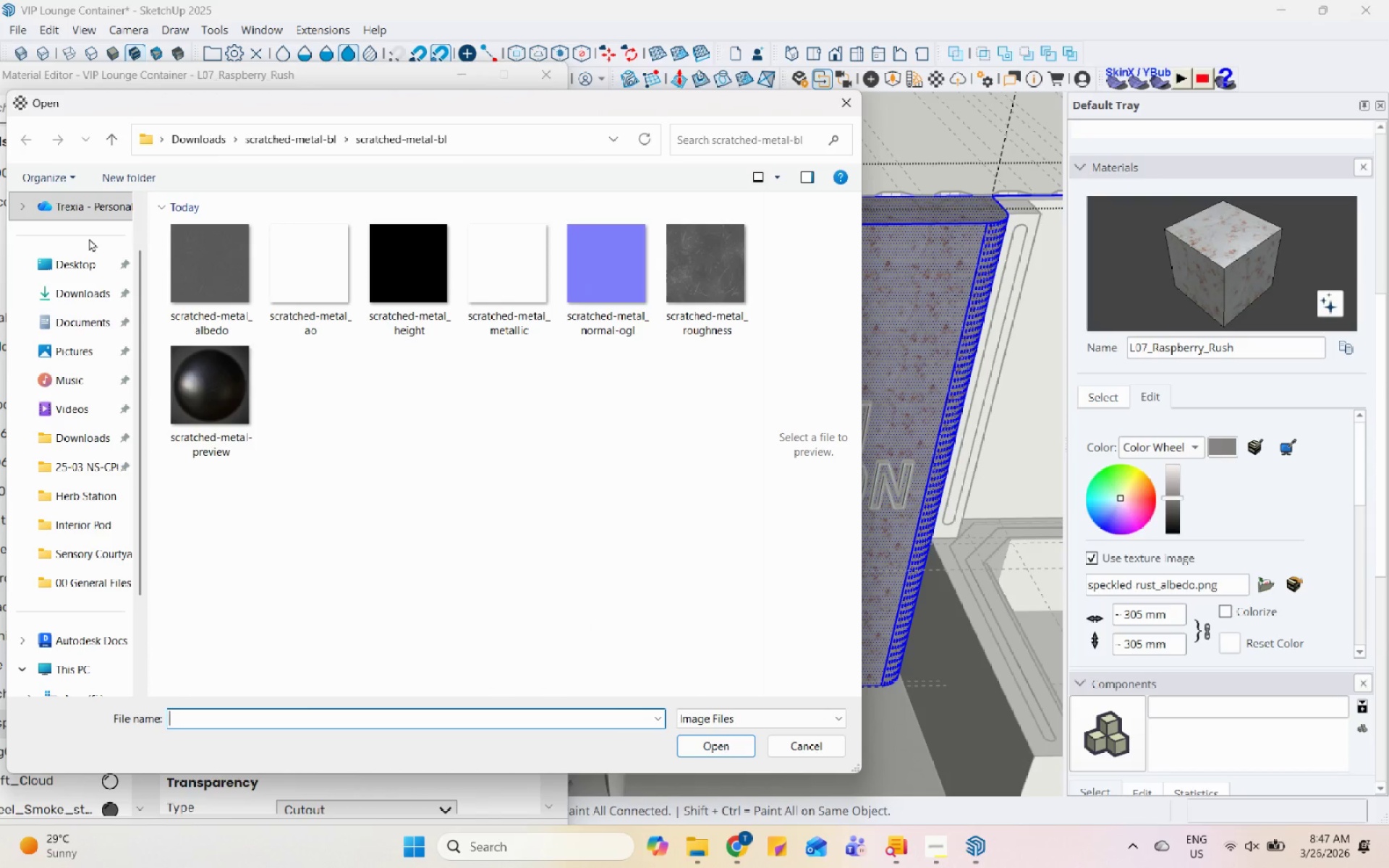 
scroll: coordinate [102, 563], scroll_direction: down, amount: 4.0
 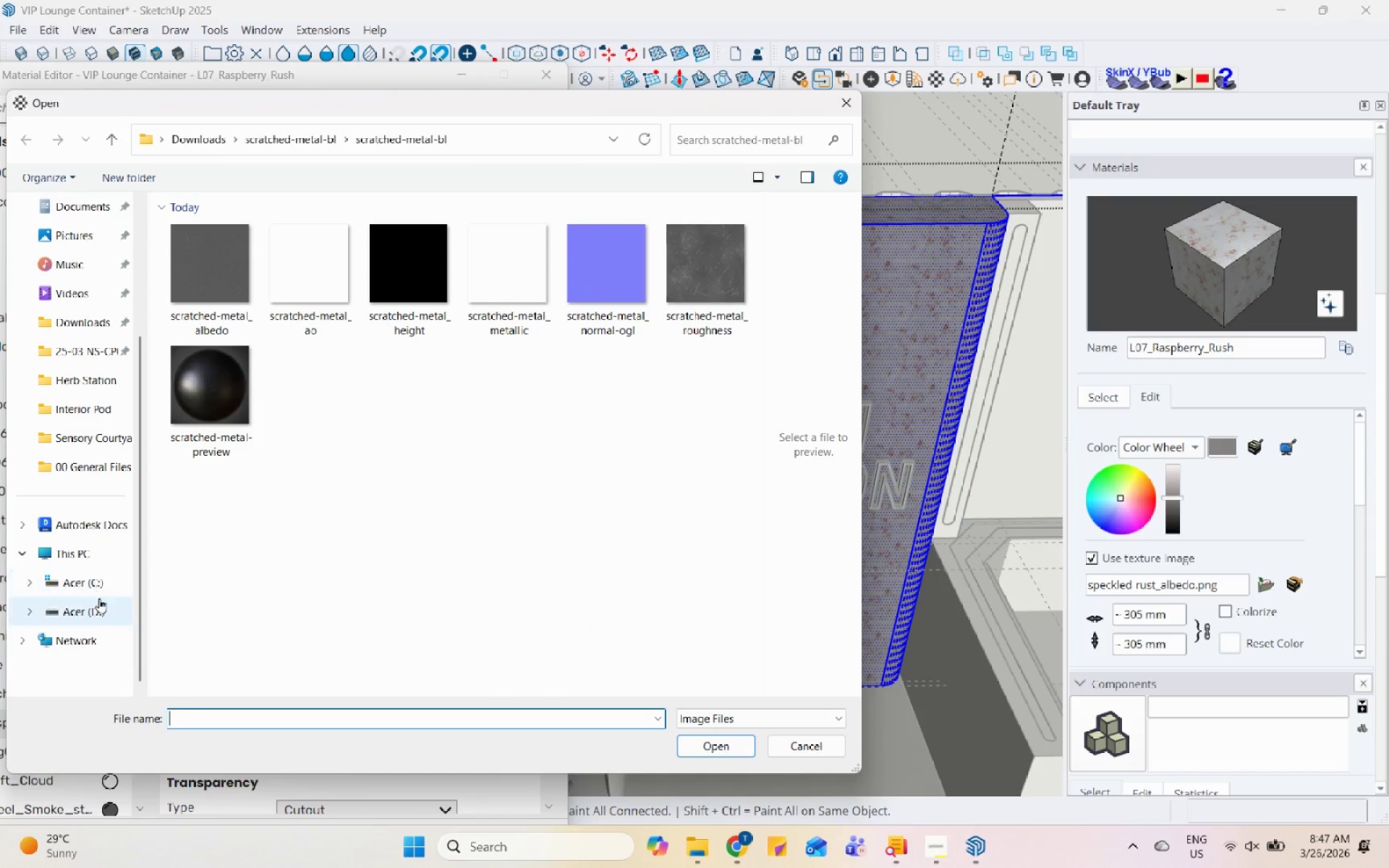 
left_click([99, 605])
 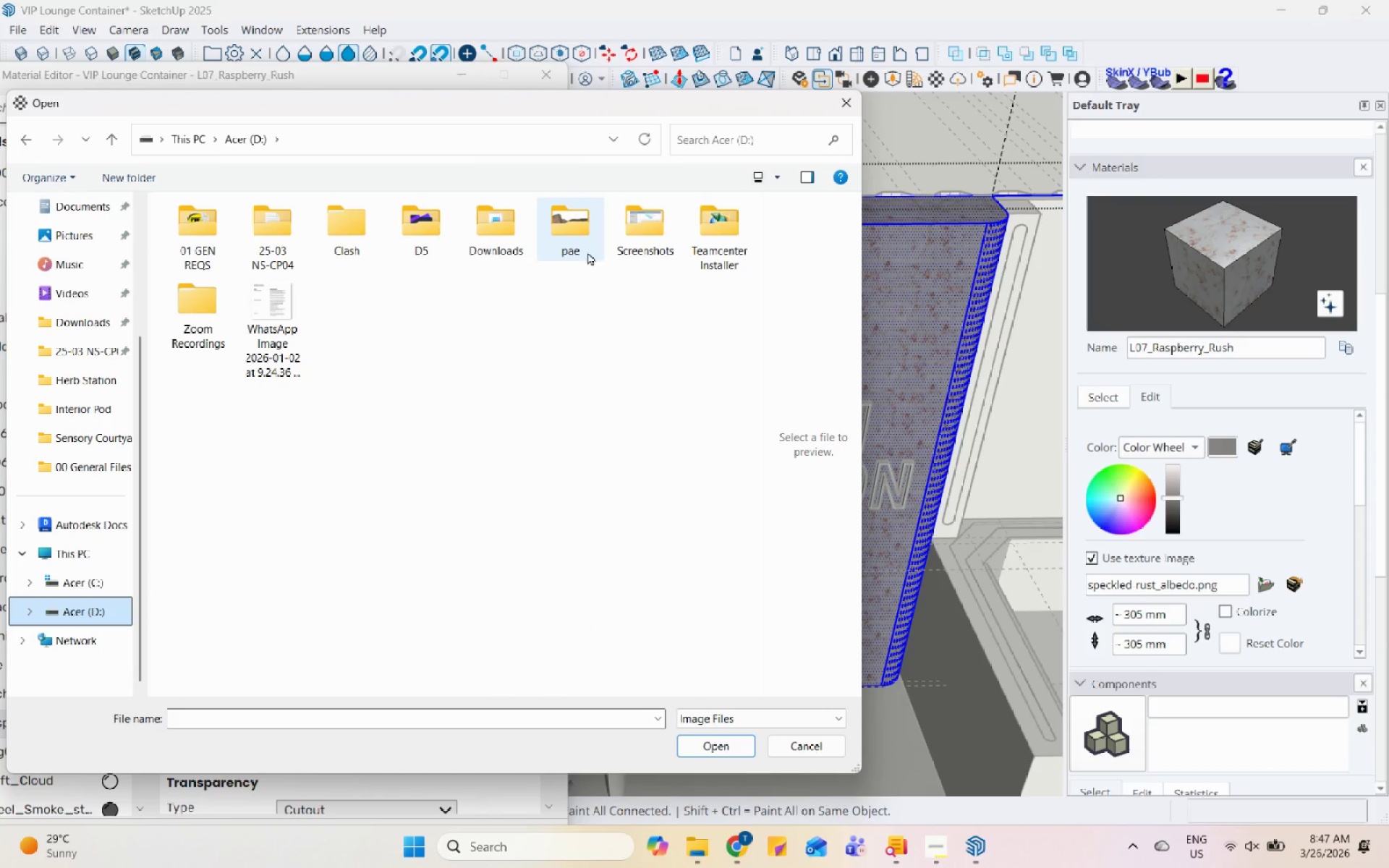 
double_click([587, 242])
 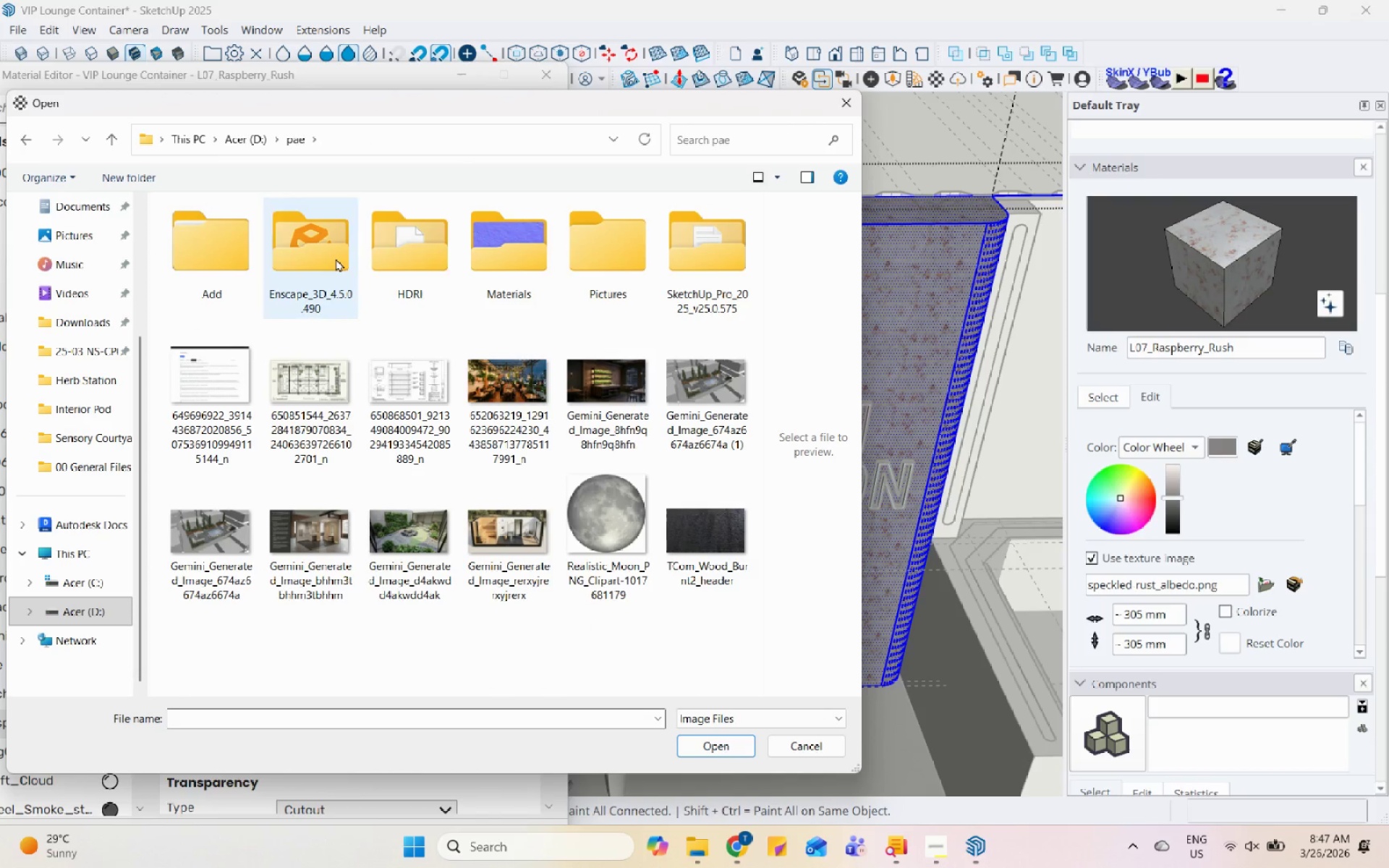 
left_click([498, 233])
 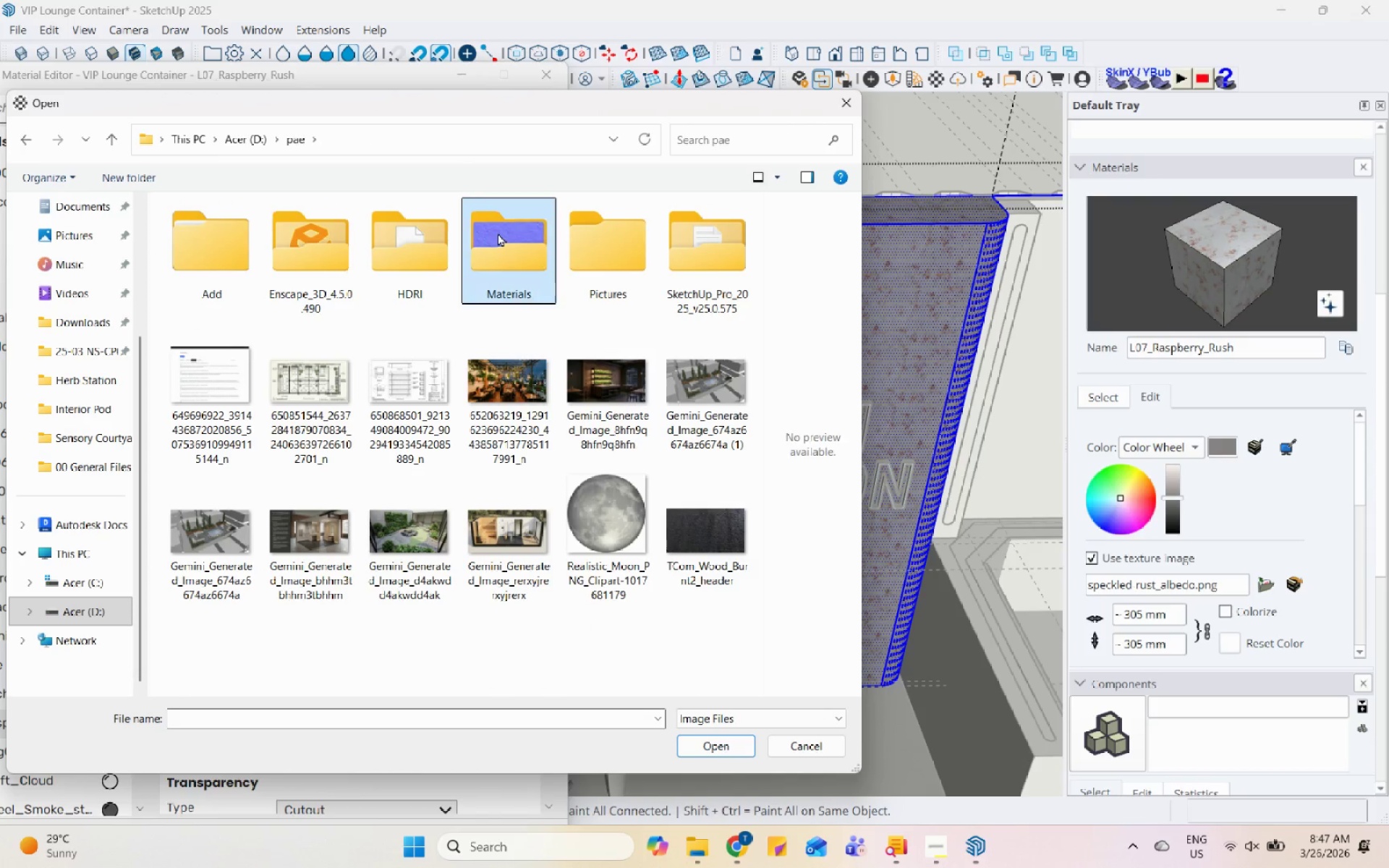 
left_click_drag(start_coordinate=[498, 233], to_coordinate=[407, 582])
 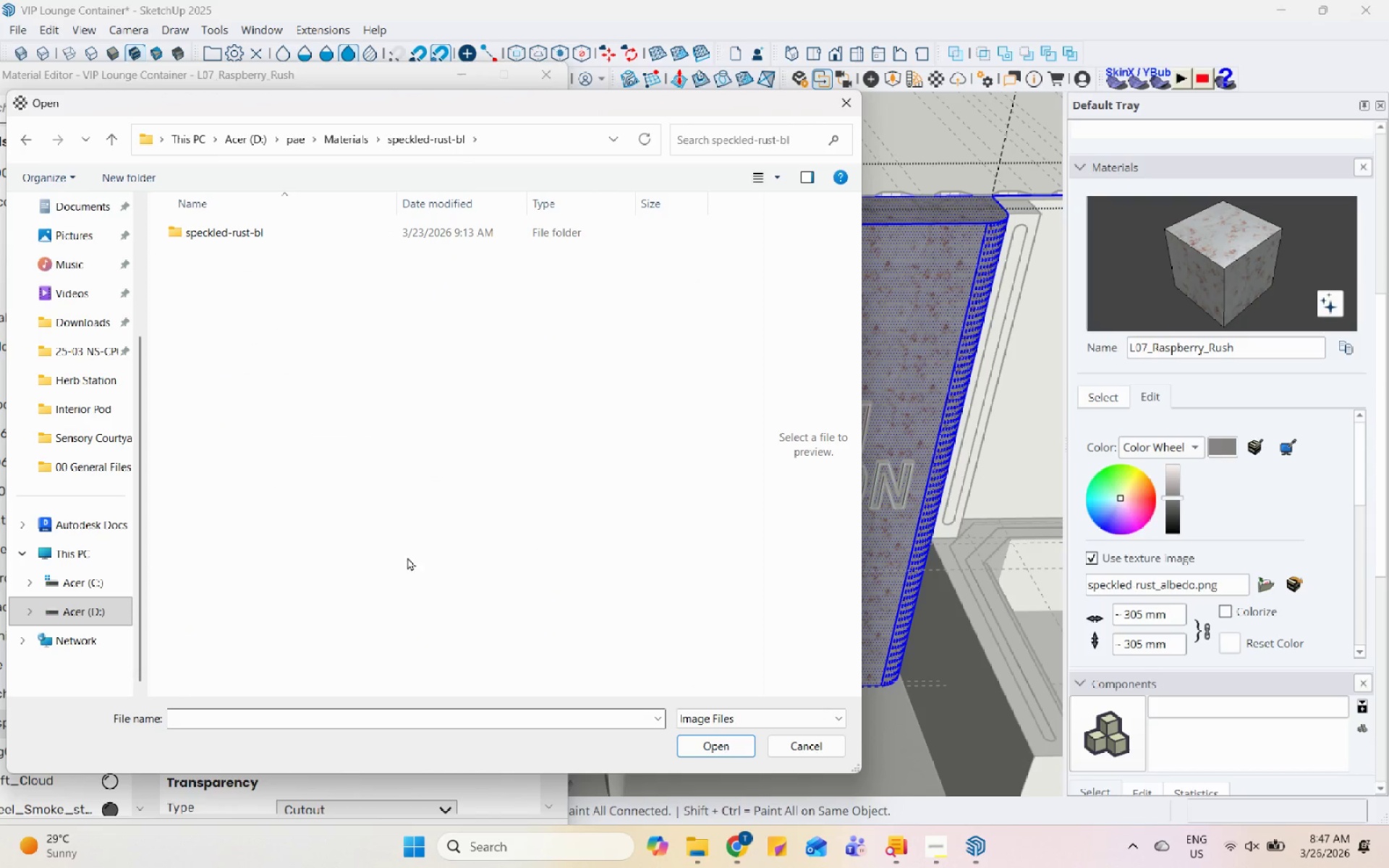 
scroll: coordinate [415, 587], scroll_direction: down, amount: 12.0
 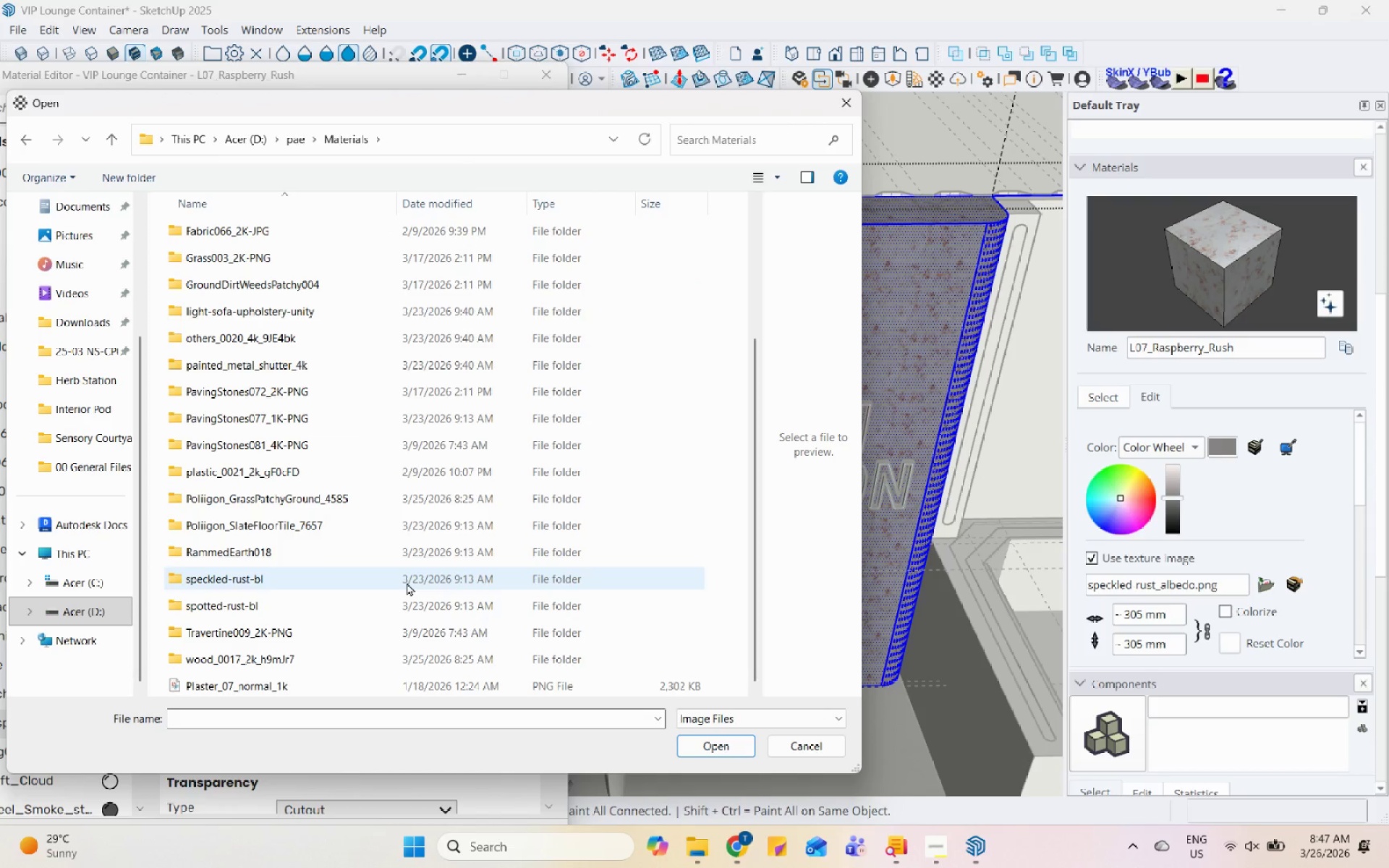 
double_click([407, 582])
 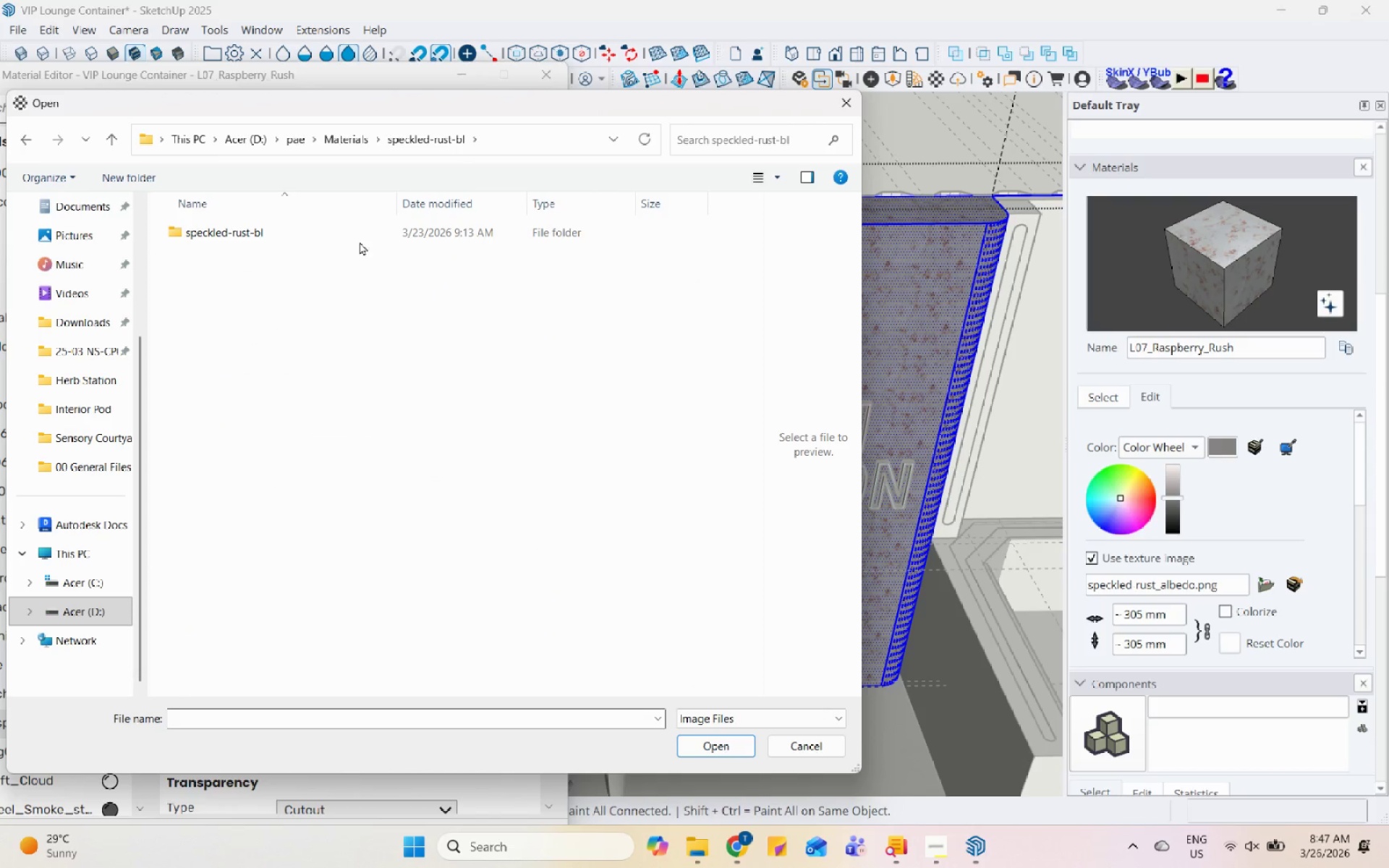 
double_click([361, 224])
 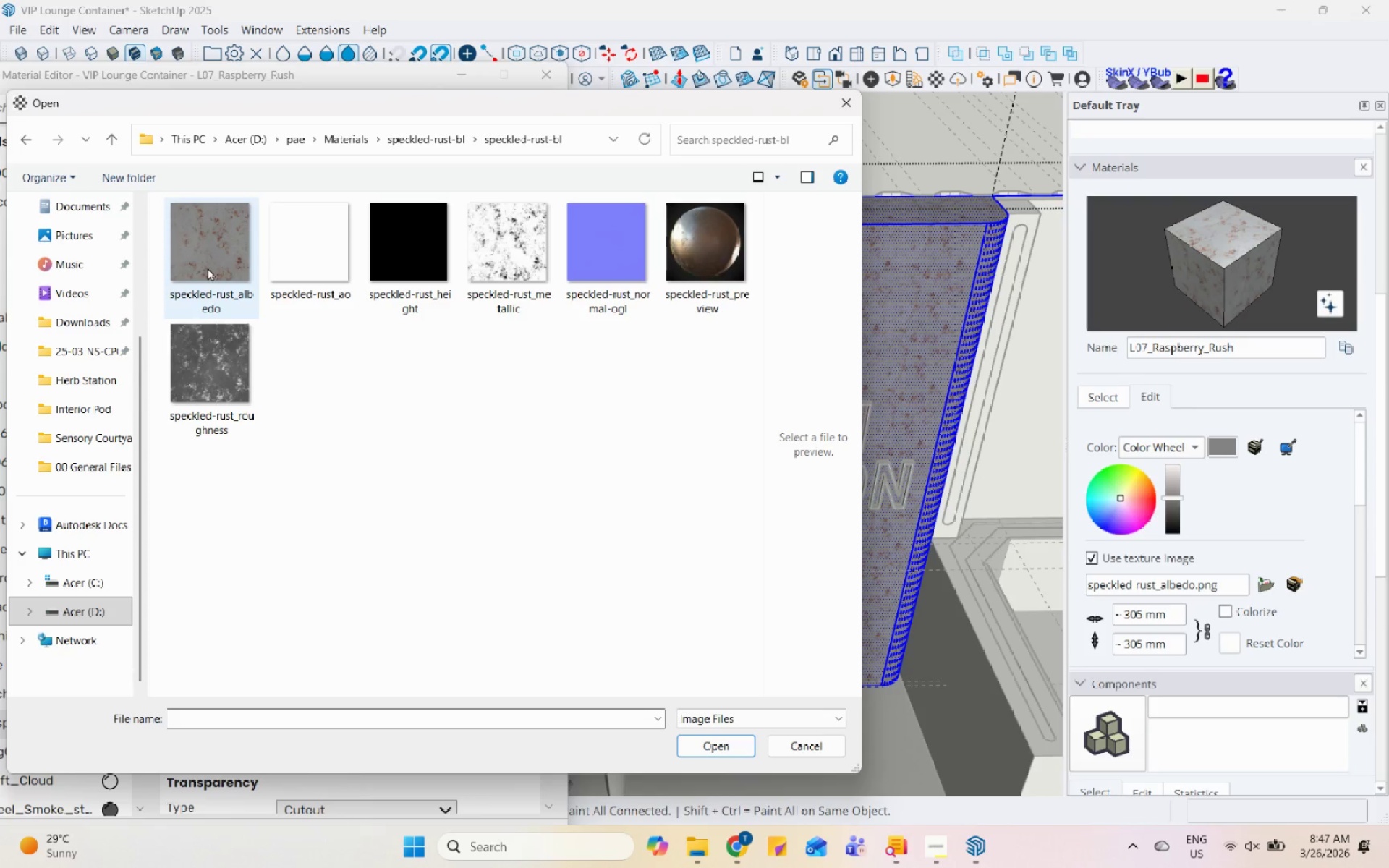 
left_click([594, 263])
 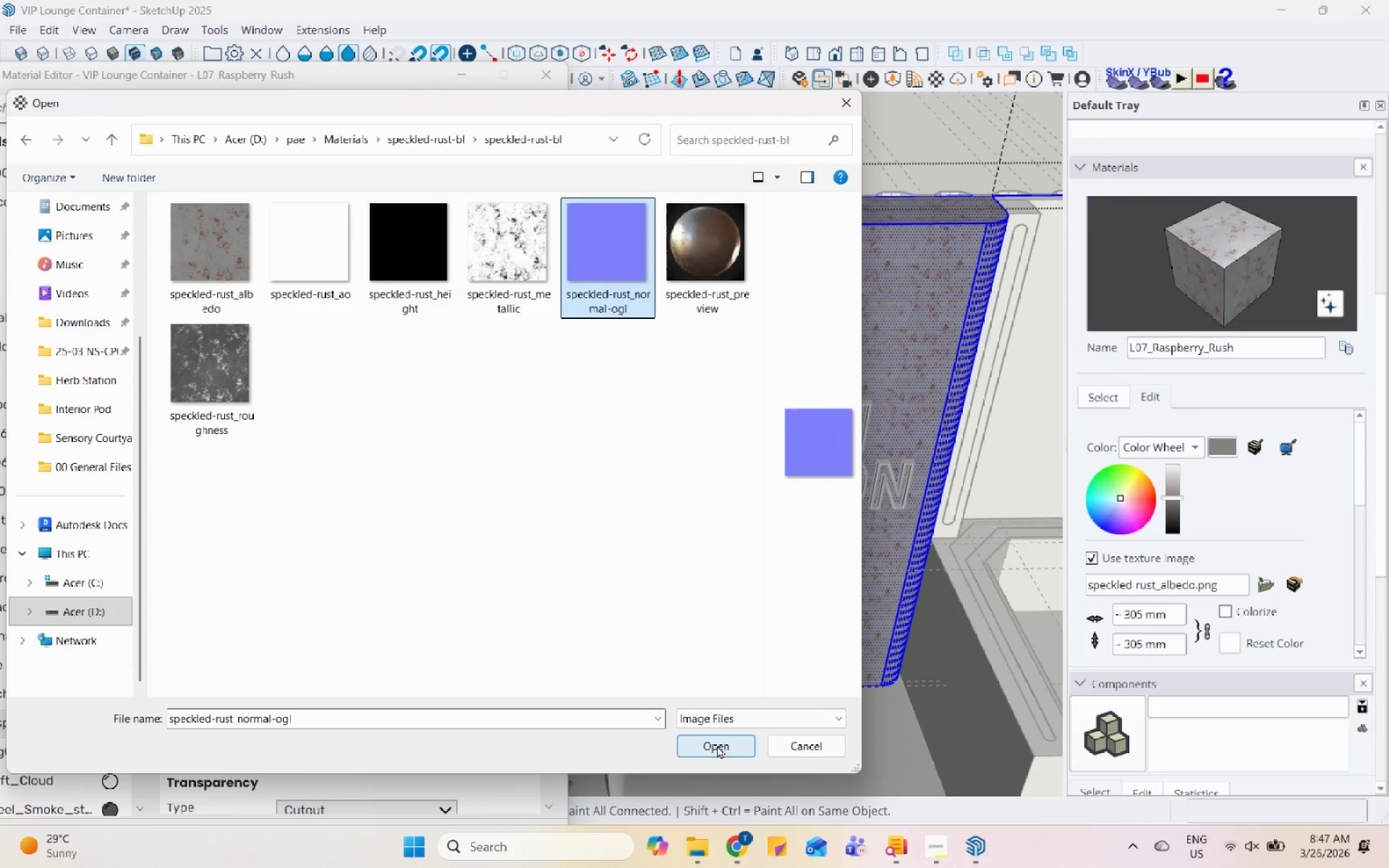 
left_click([727, 747])
 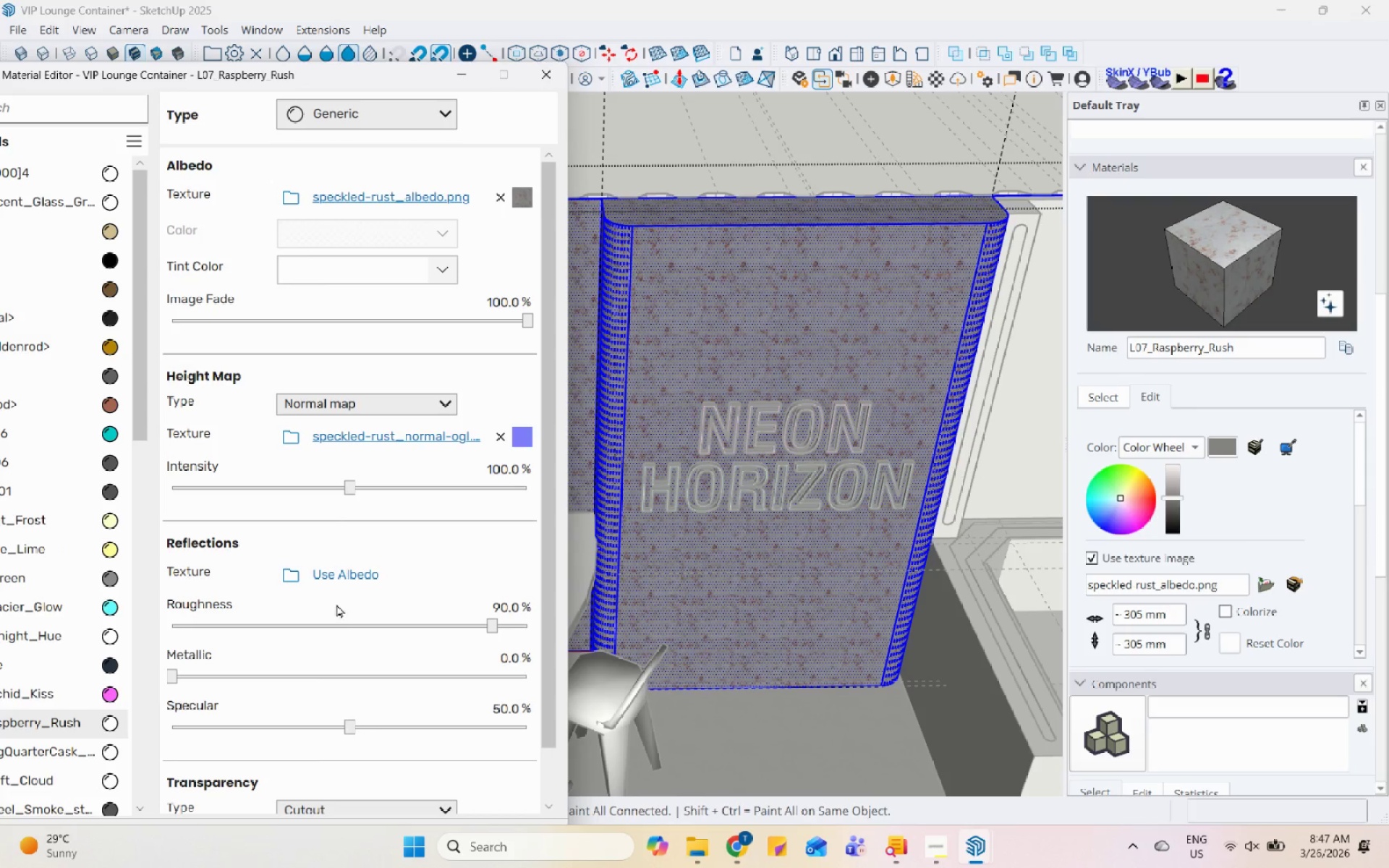 
left_click([337, 571])
 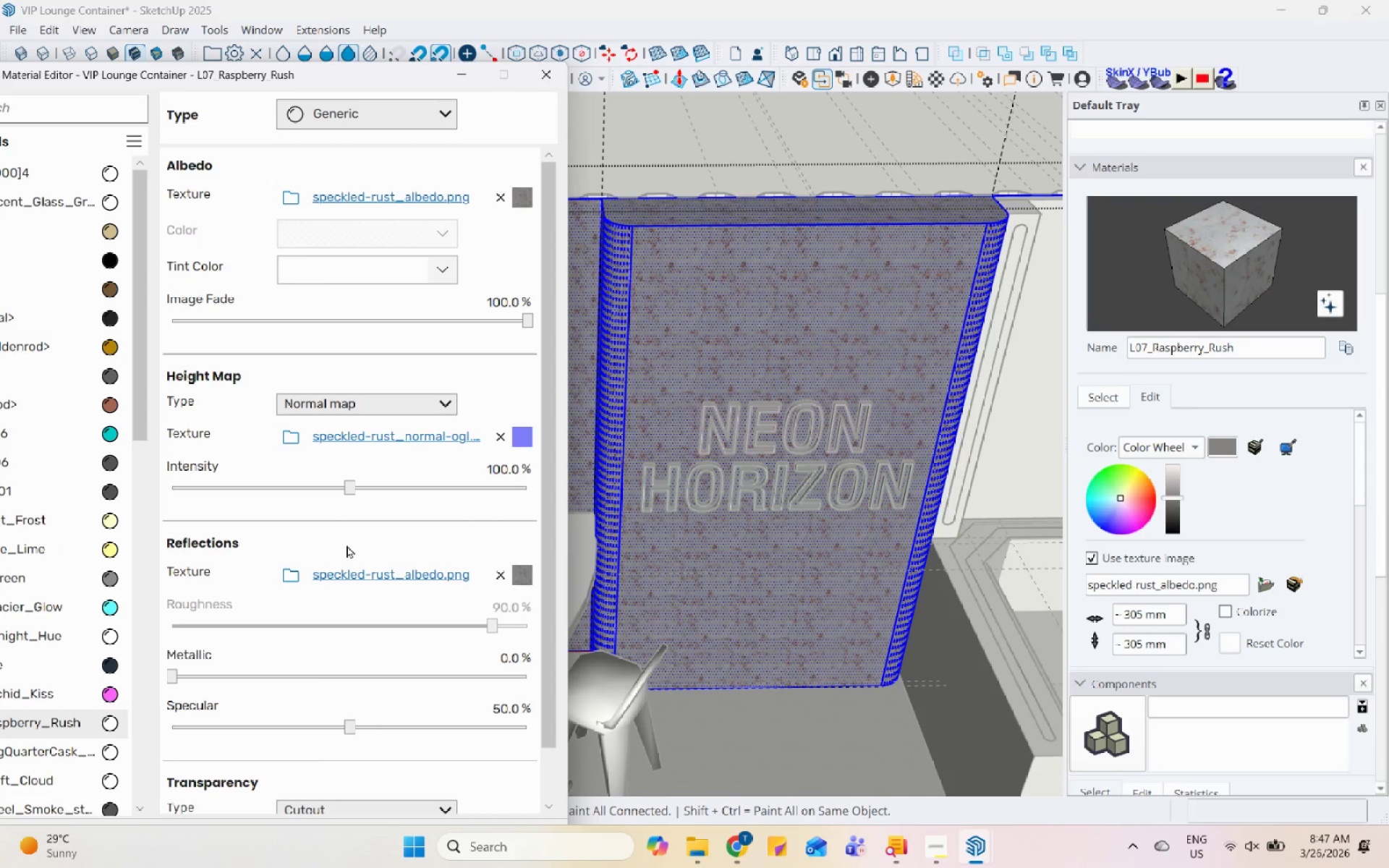 
left_click([300, 569])
 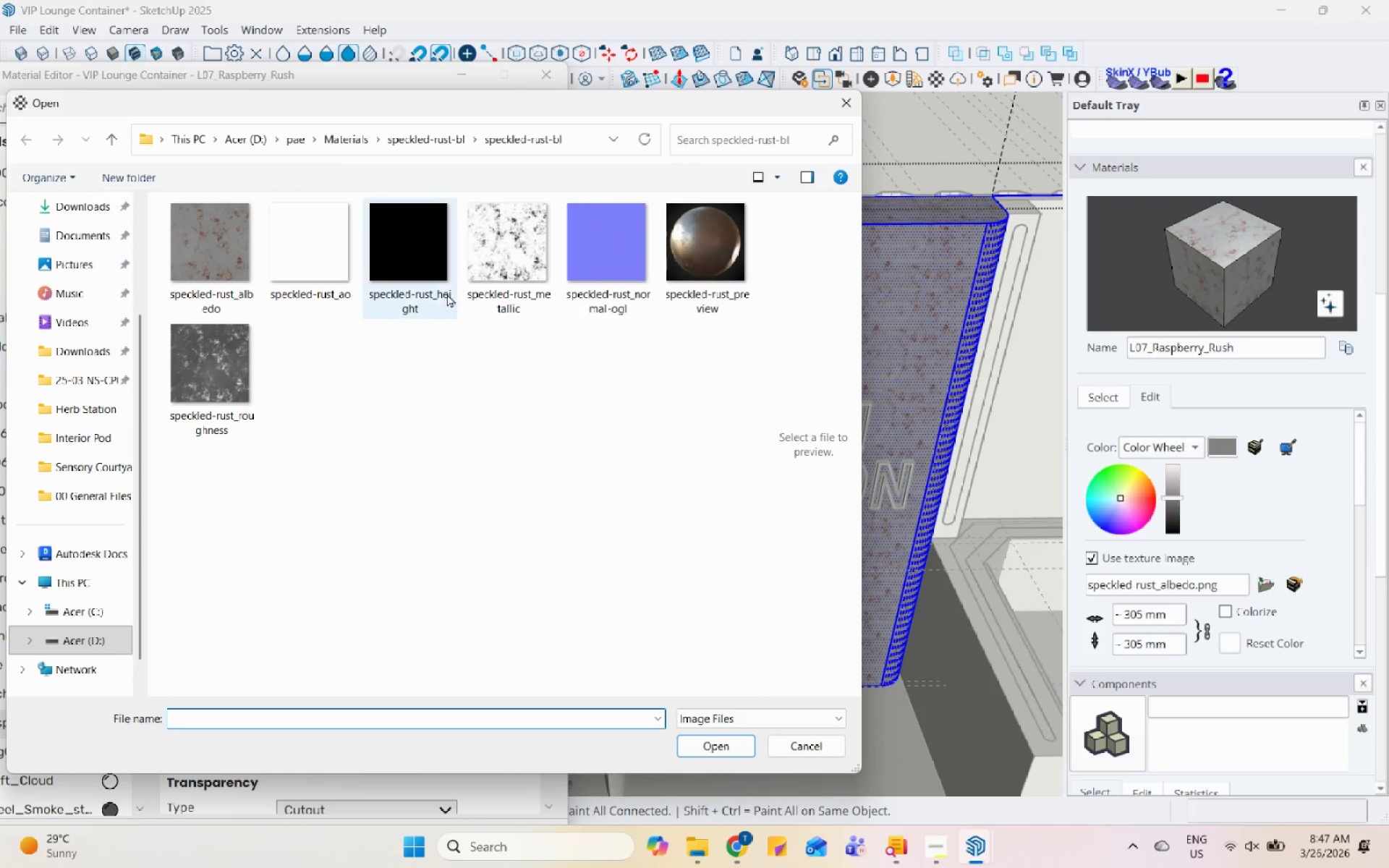 
left_click([524, 265])
 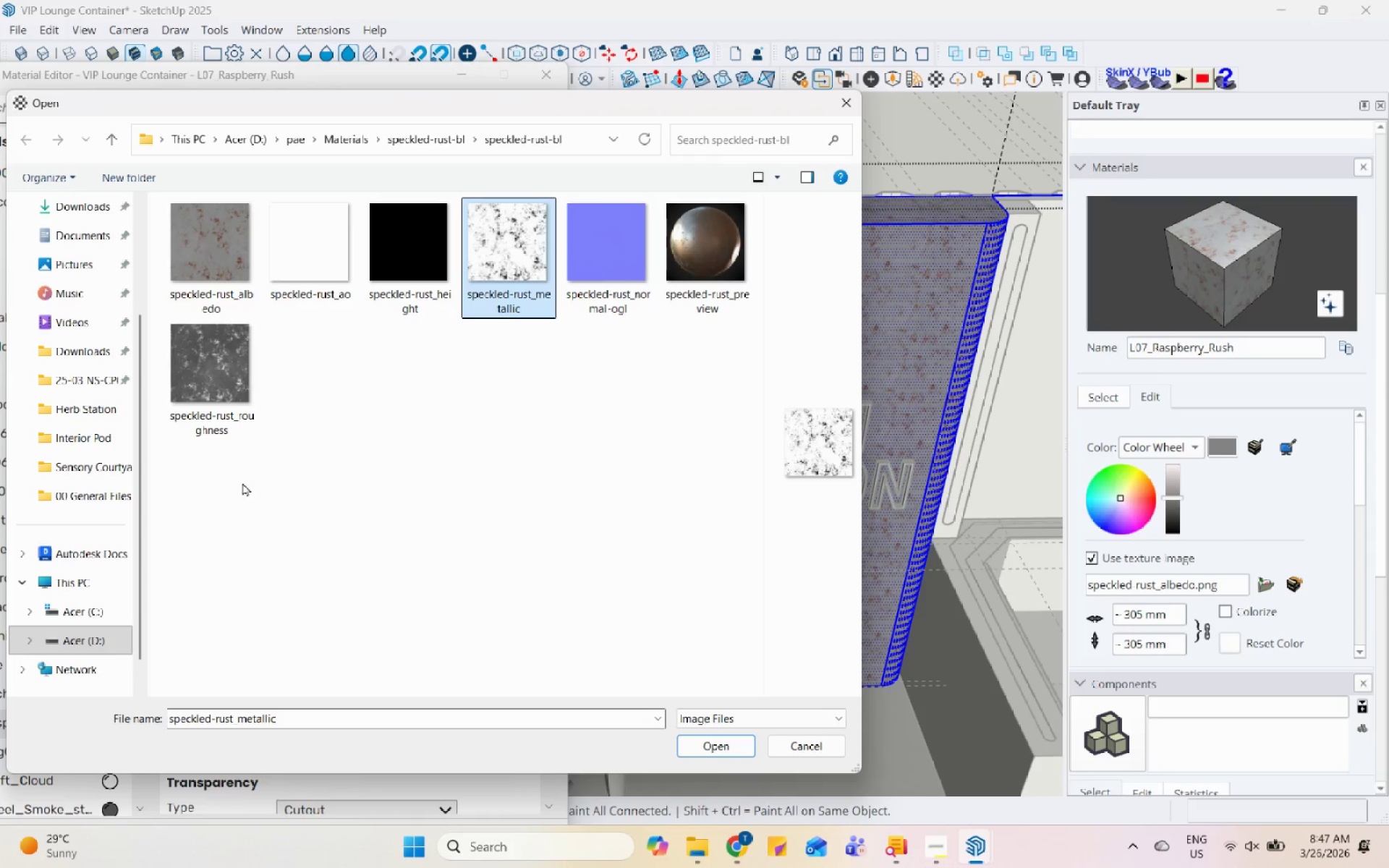 
left_click([208, 393])
 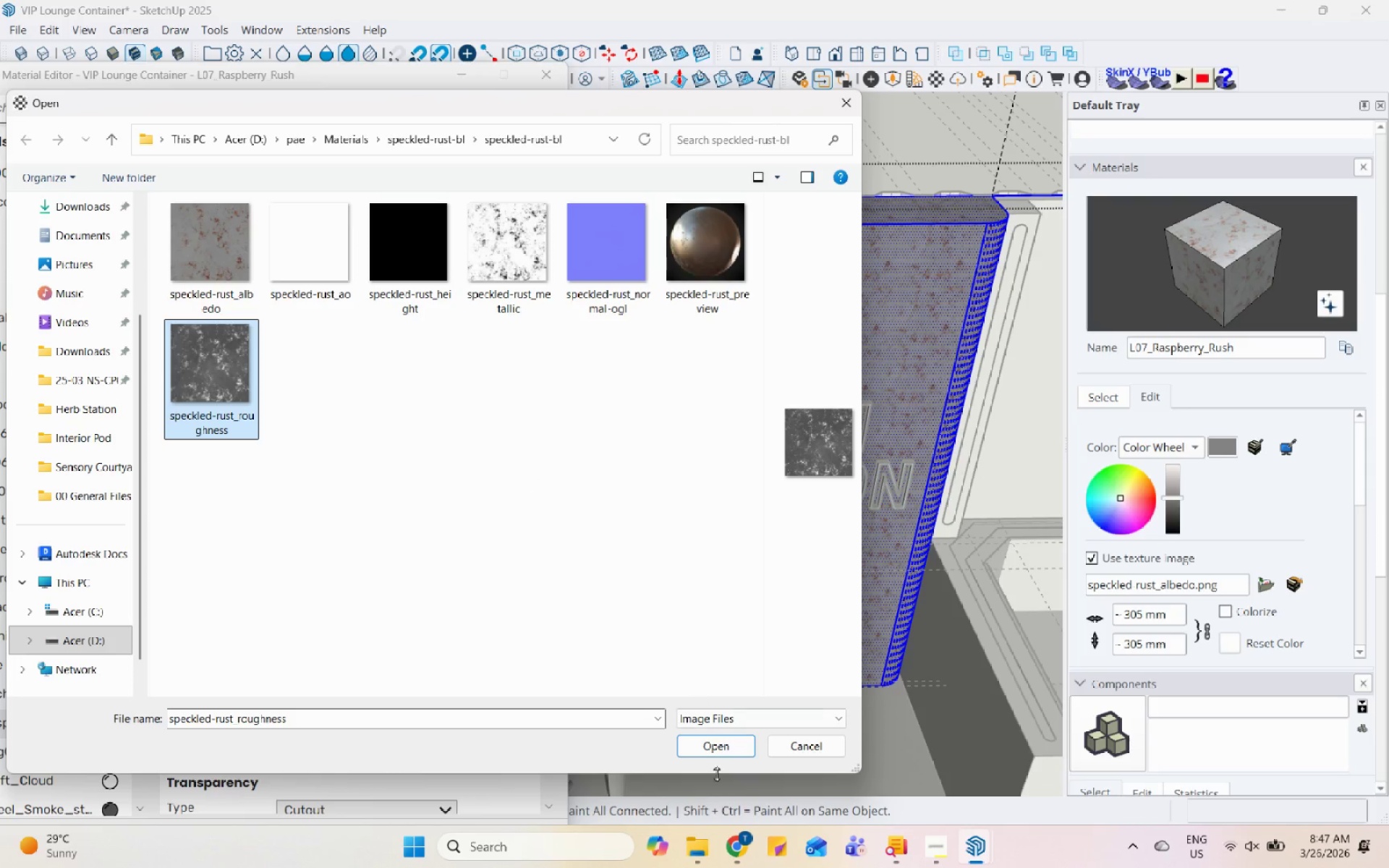 
left_click([713, 750])
 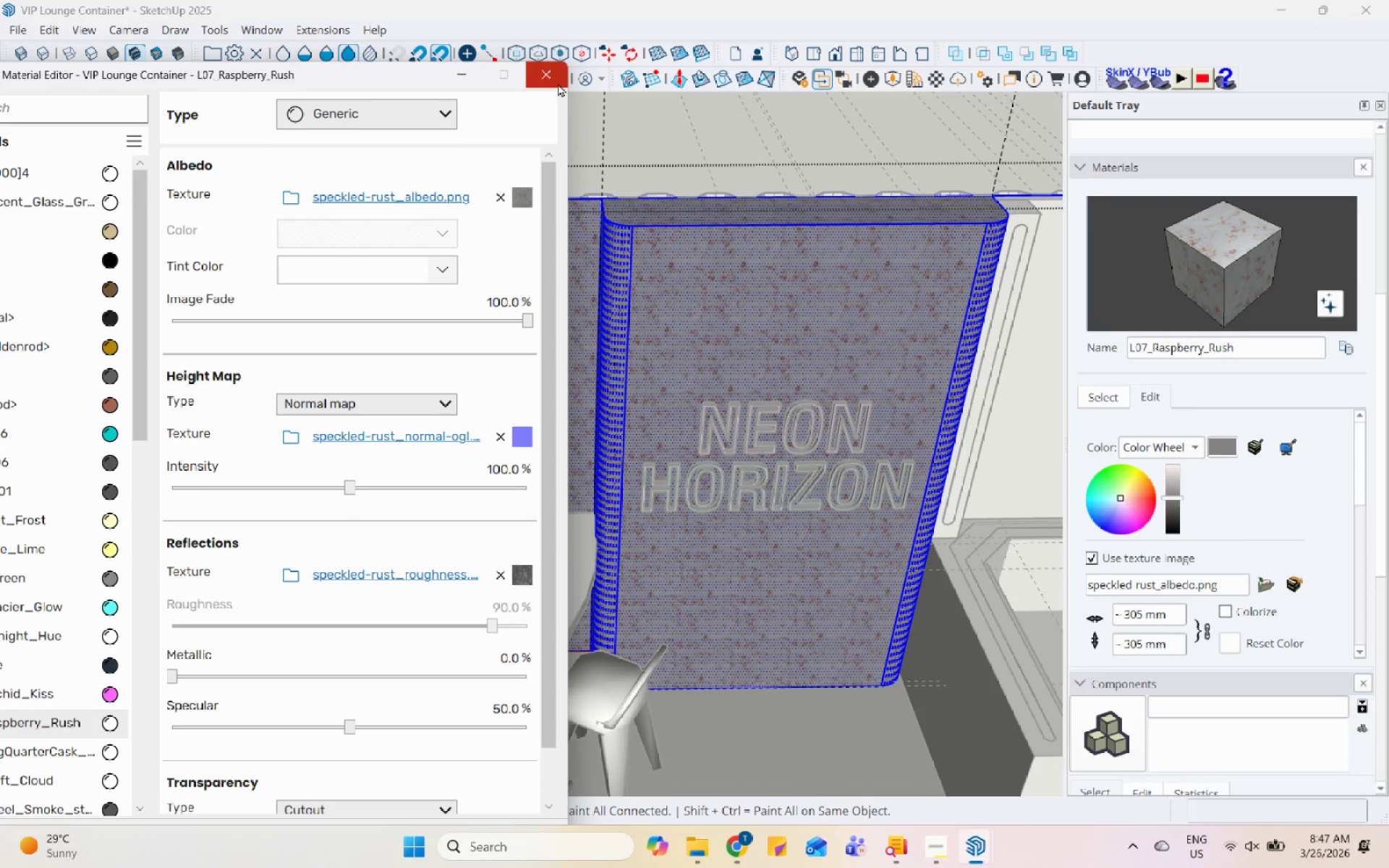 
left_click([556, 82])
 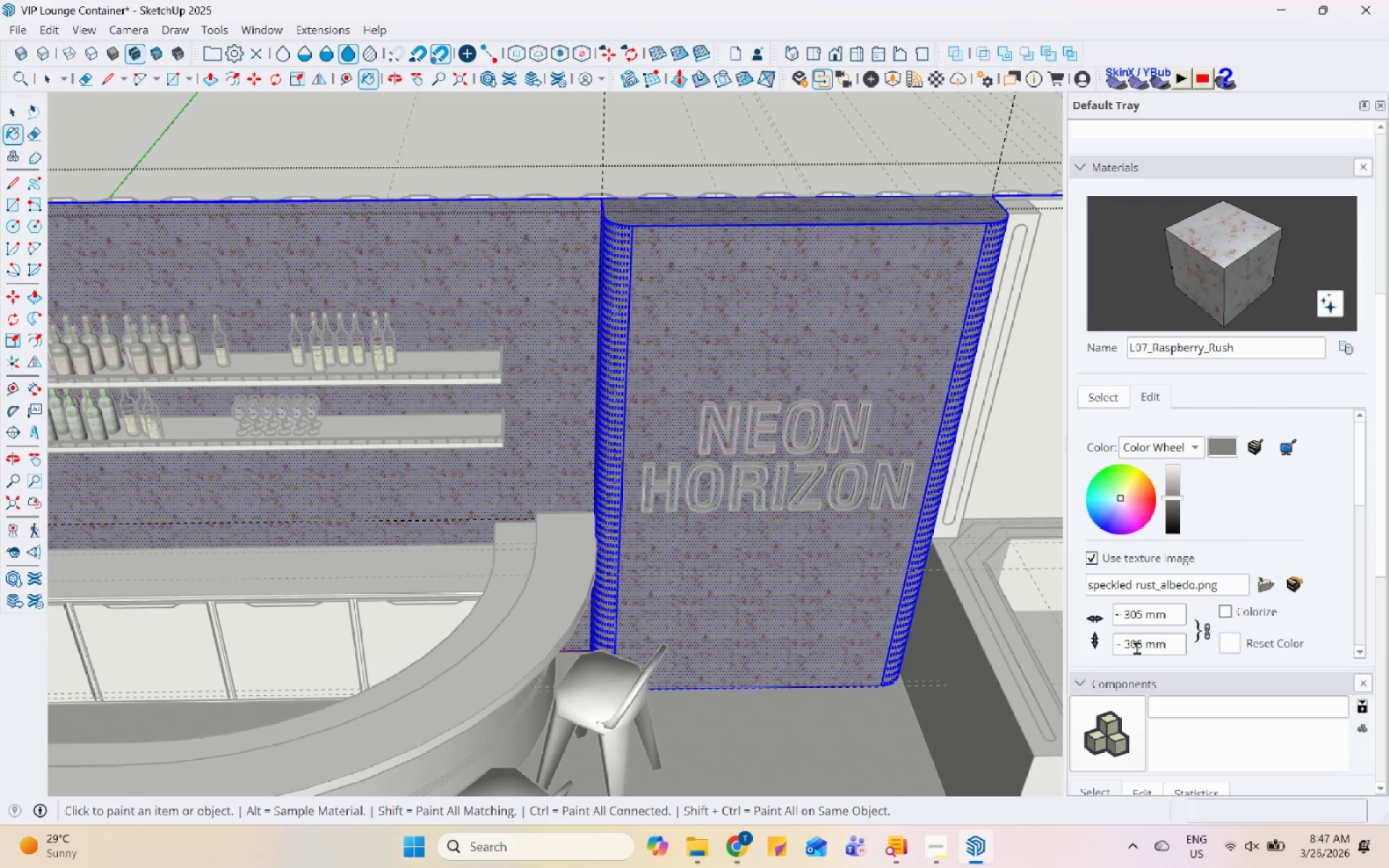 
left_click_drag(start_coordinate=[1165, 617], to_coordinate=[1062, 606])
 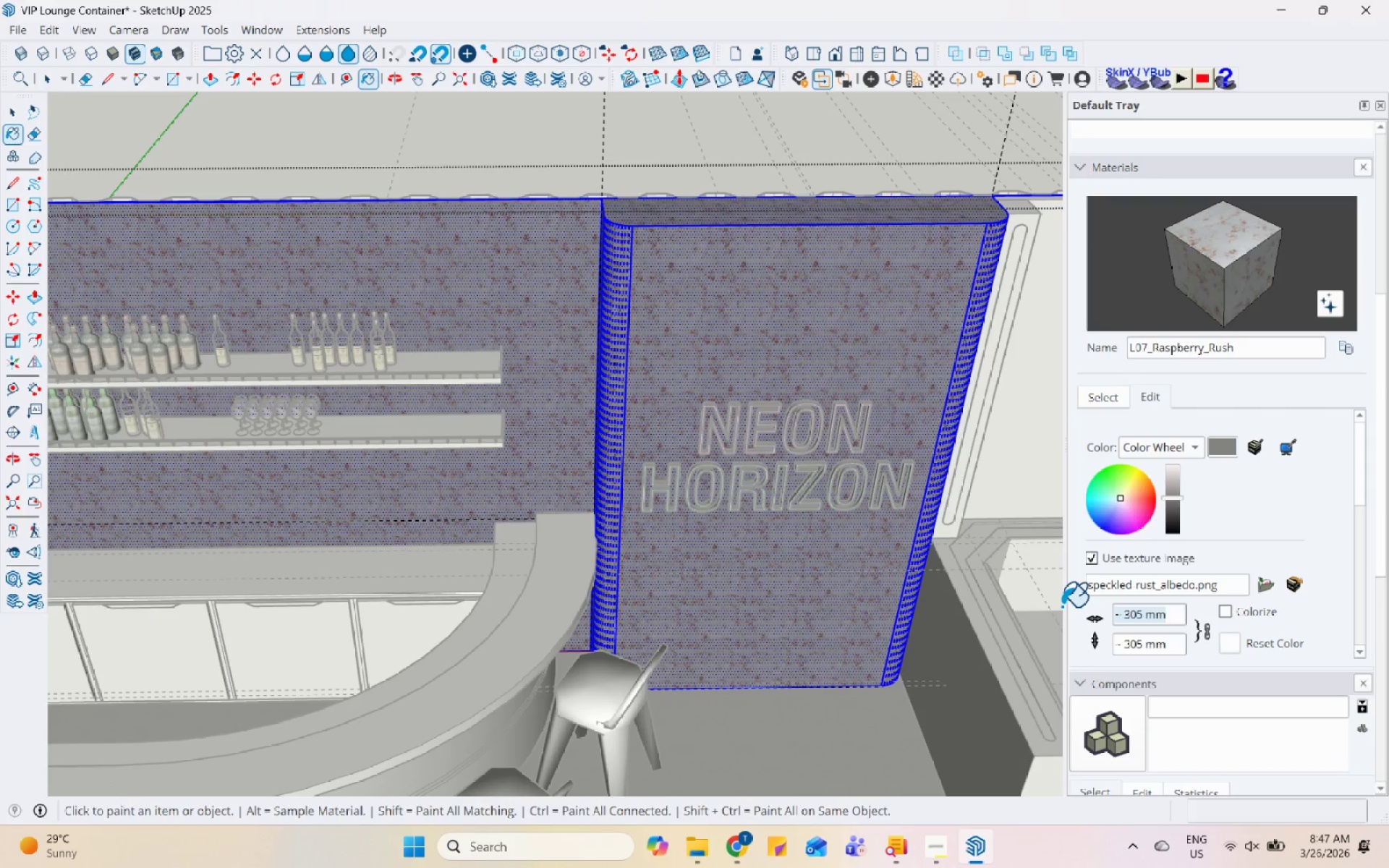 
key(Numpad1)
 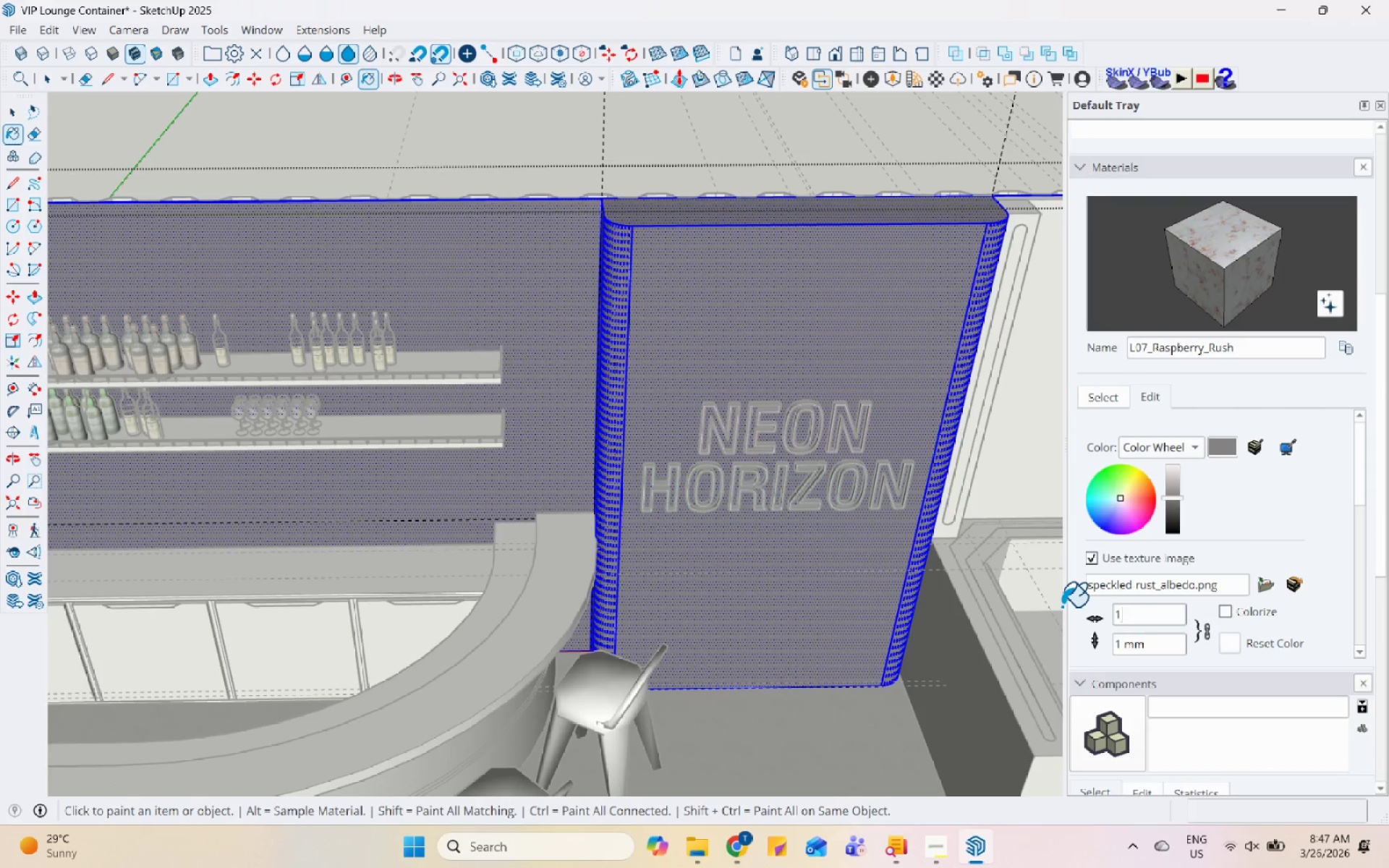 
key(Numpad0)
 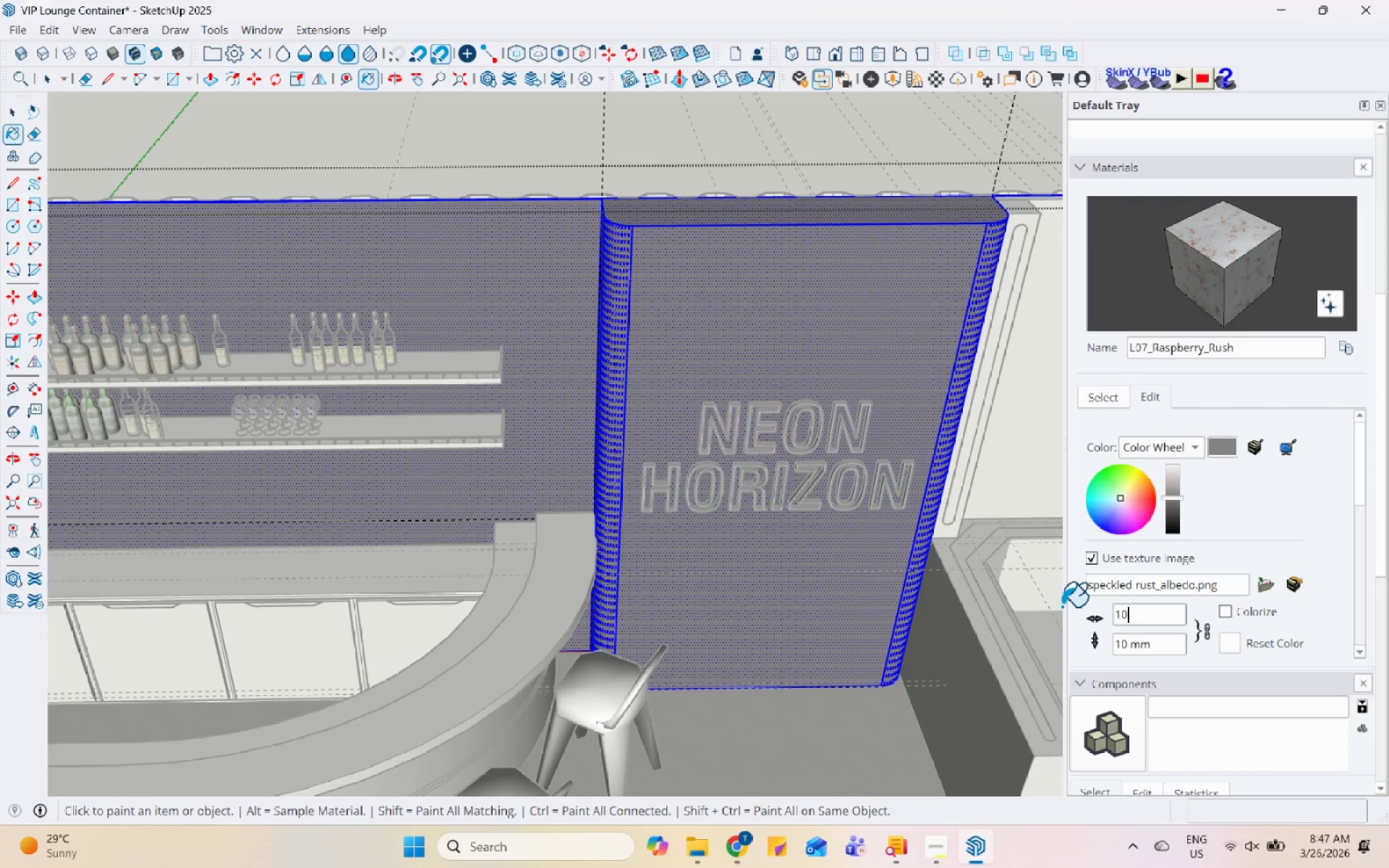 
key(Numpad0)
 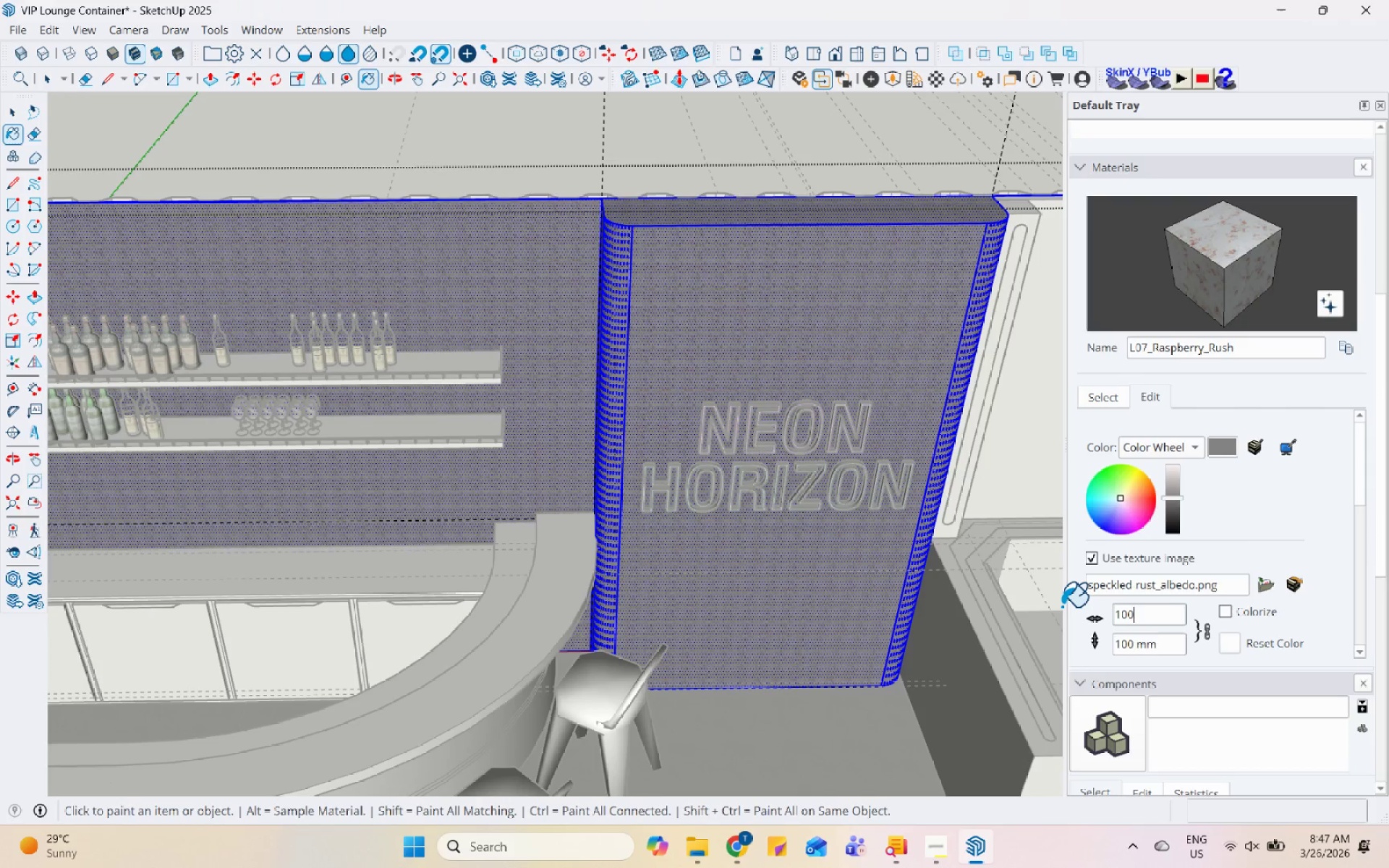 
key(Numpad0)
 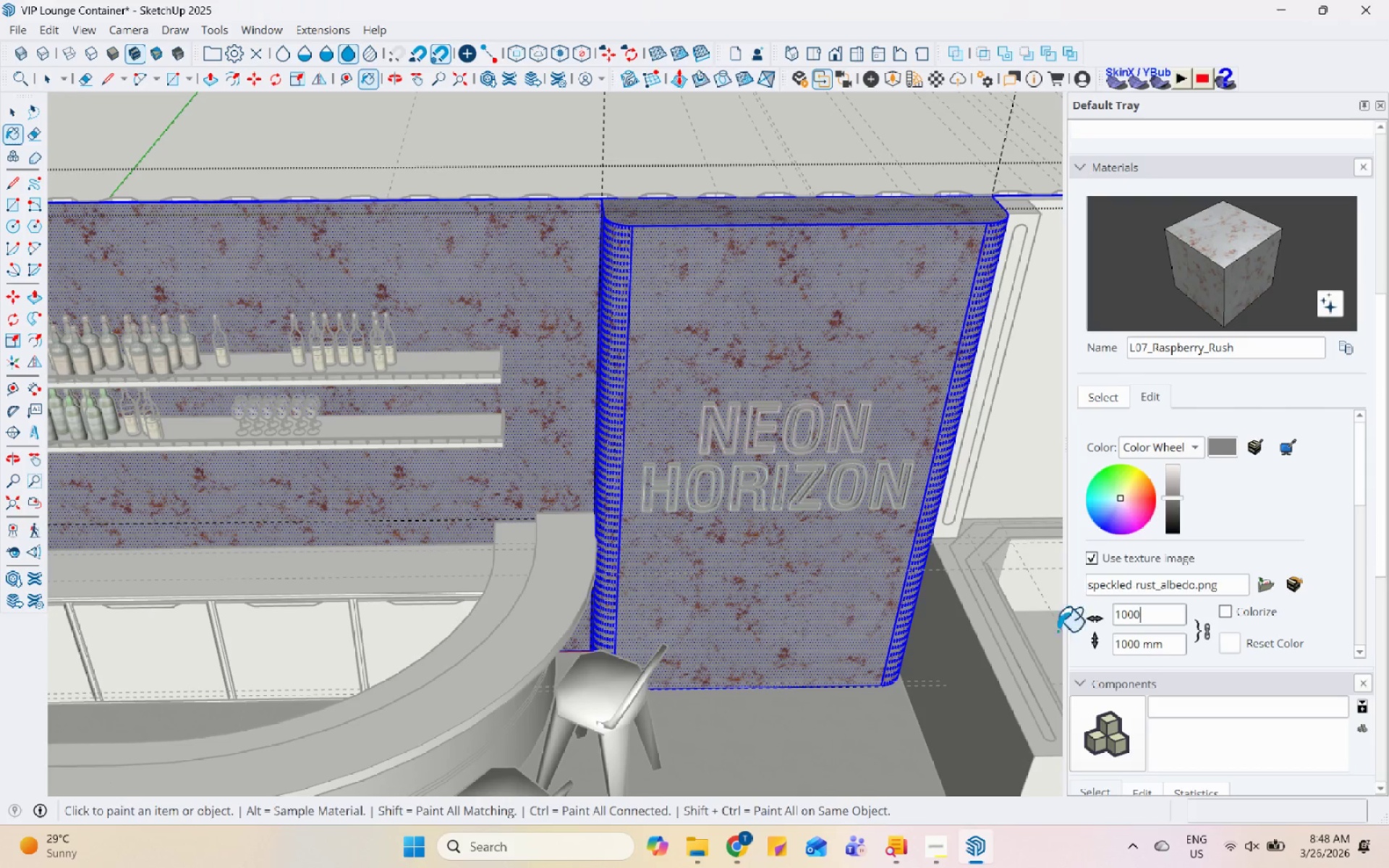 
key(Space)
 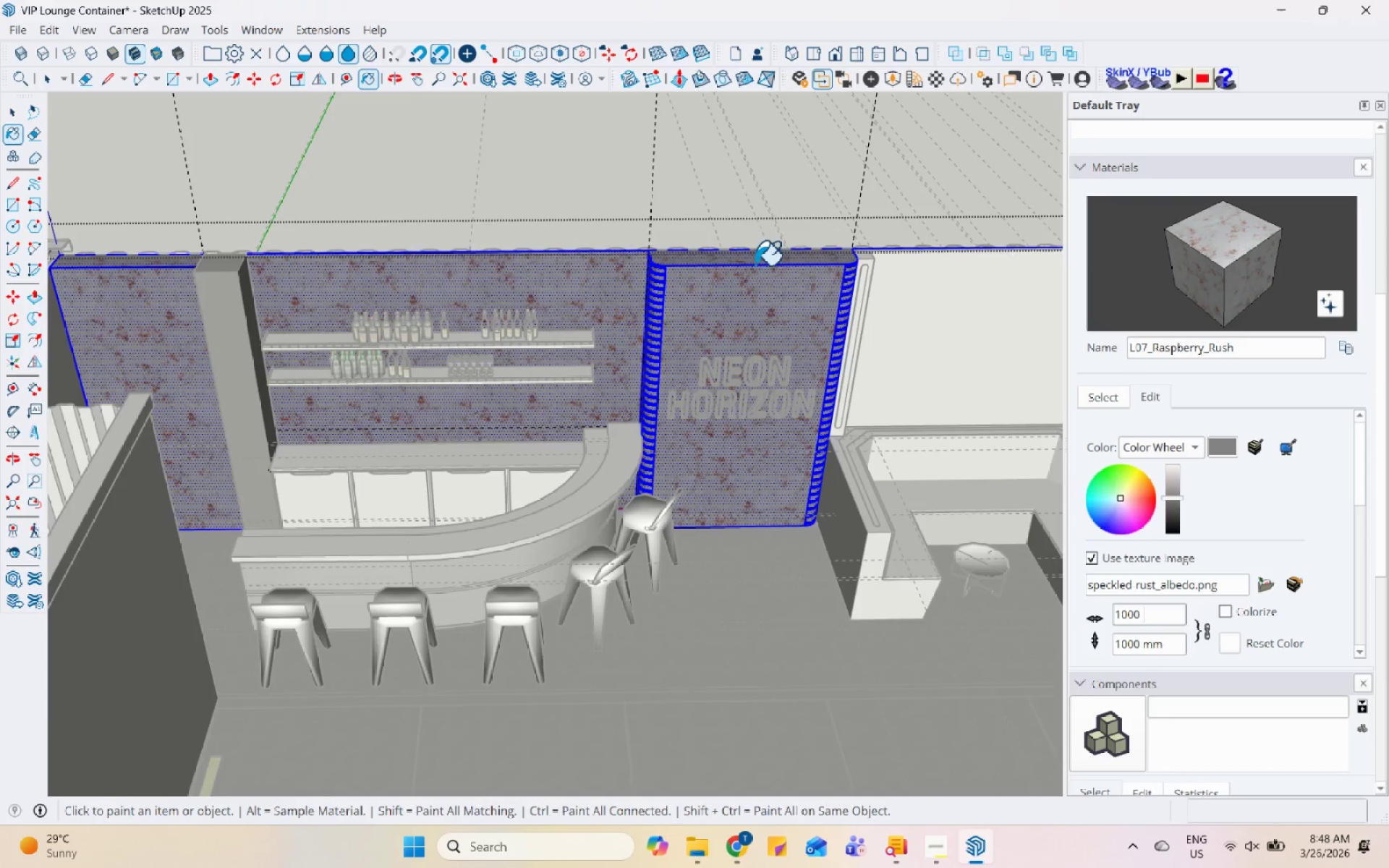 
scroll: coordinate [708, 264], scroll_direction: down, amount: 7.0
 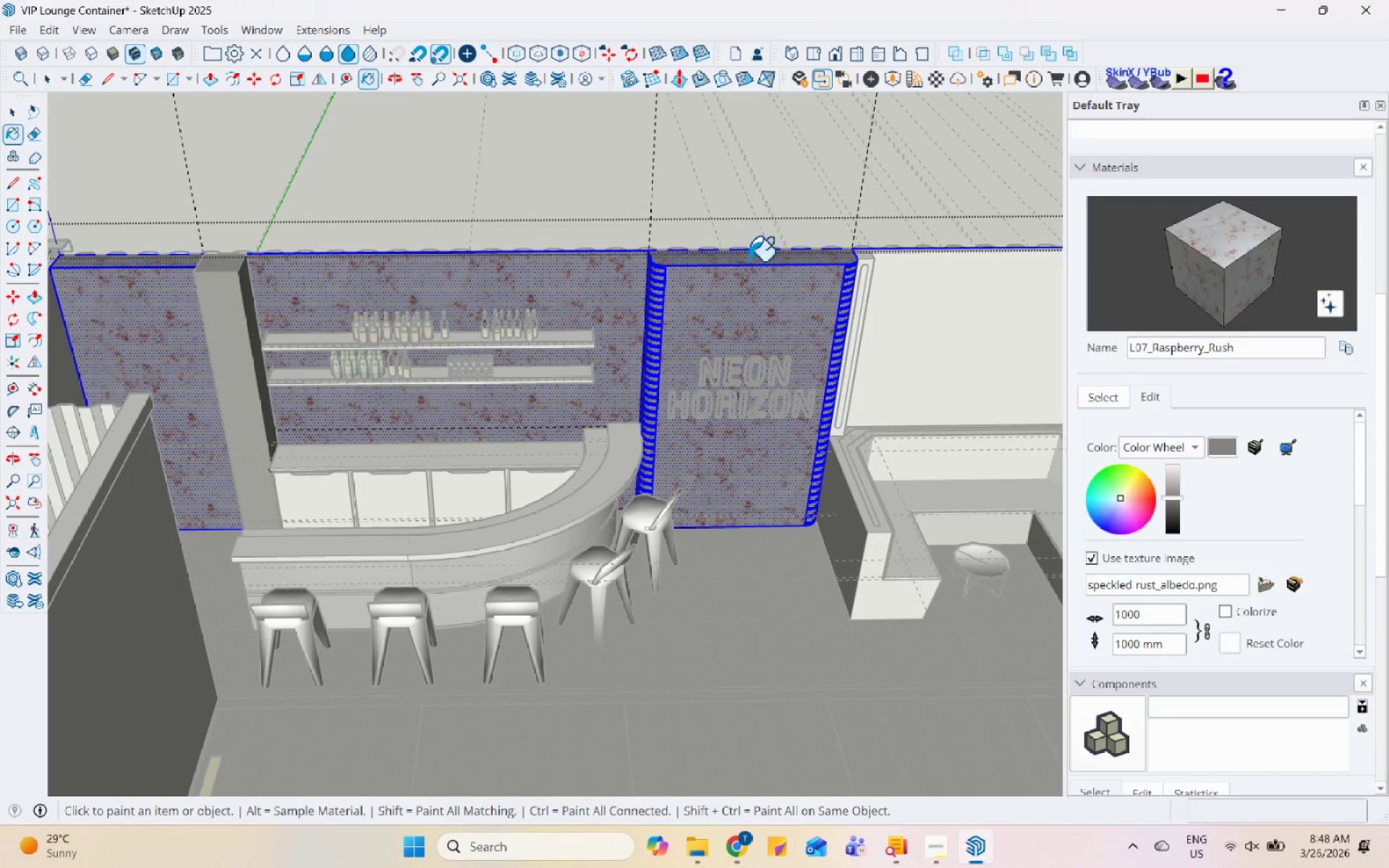 
left_click([765, 224])
 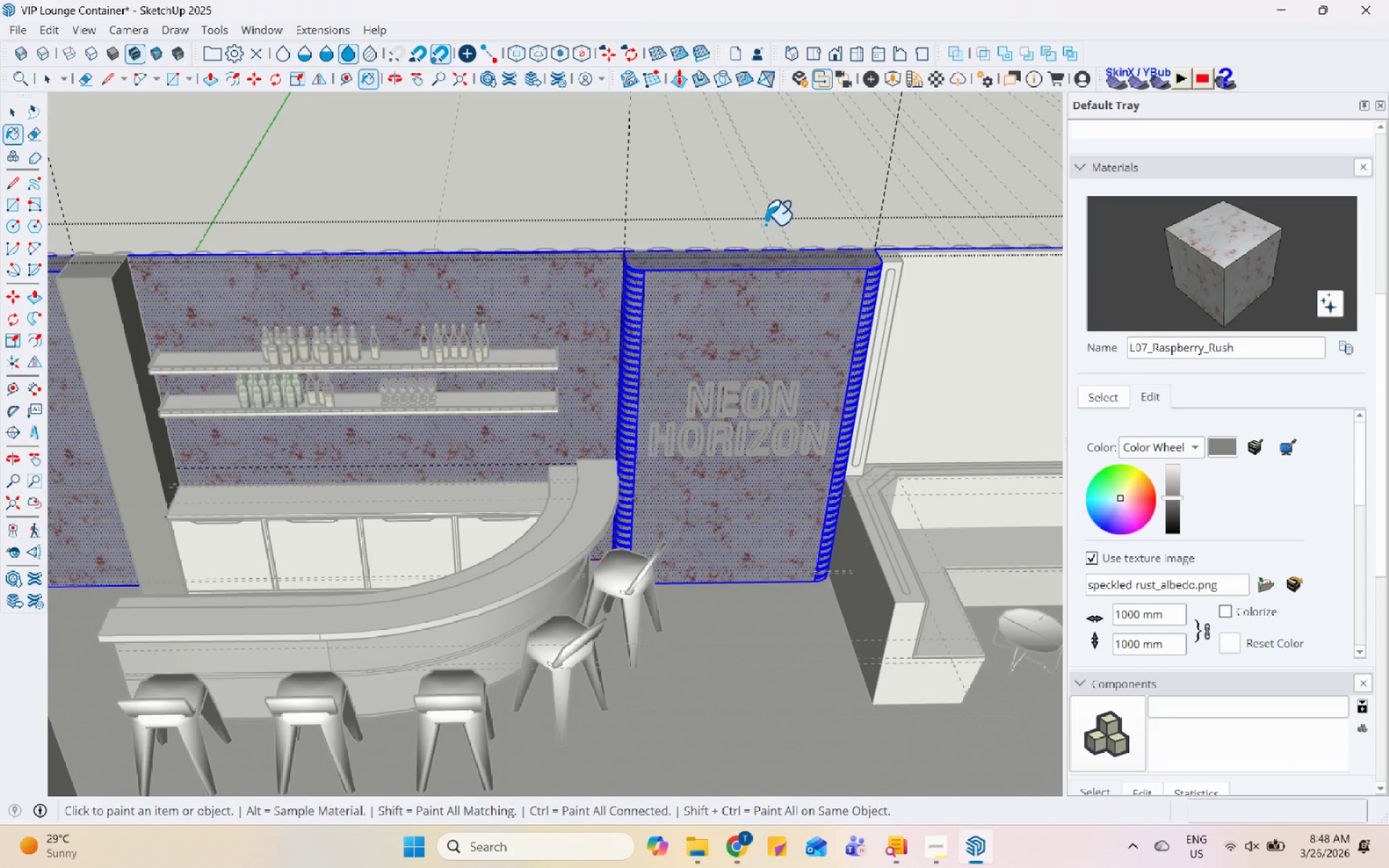 
scroll: coordinate [754, 242], scroll_direction: up, amount: 2.0
 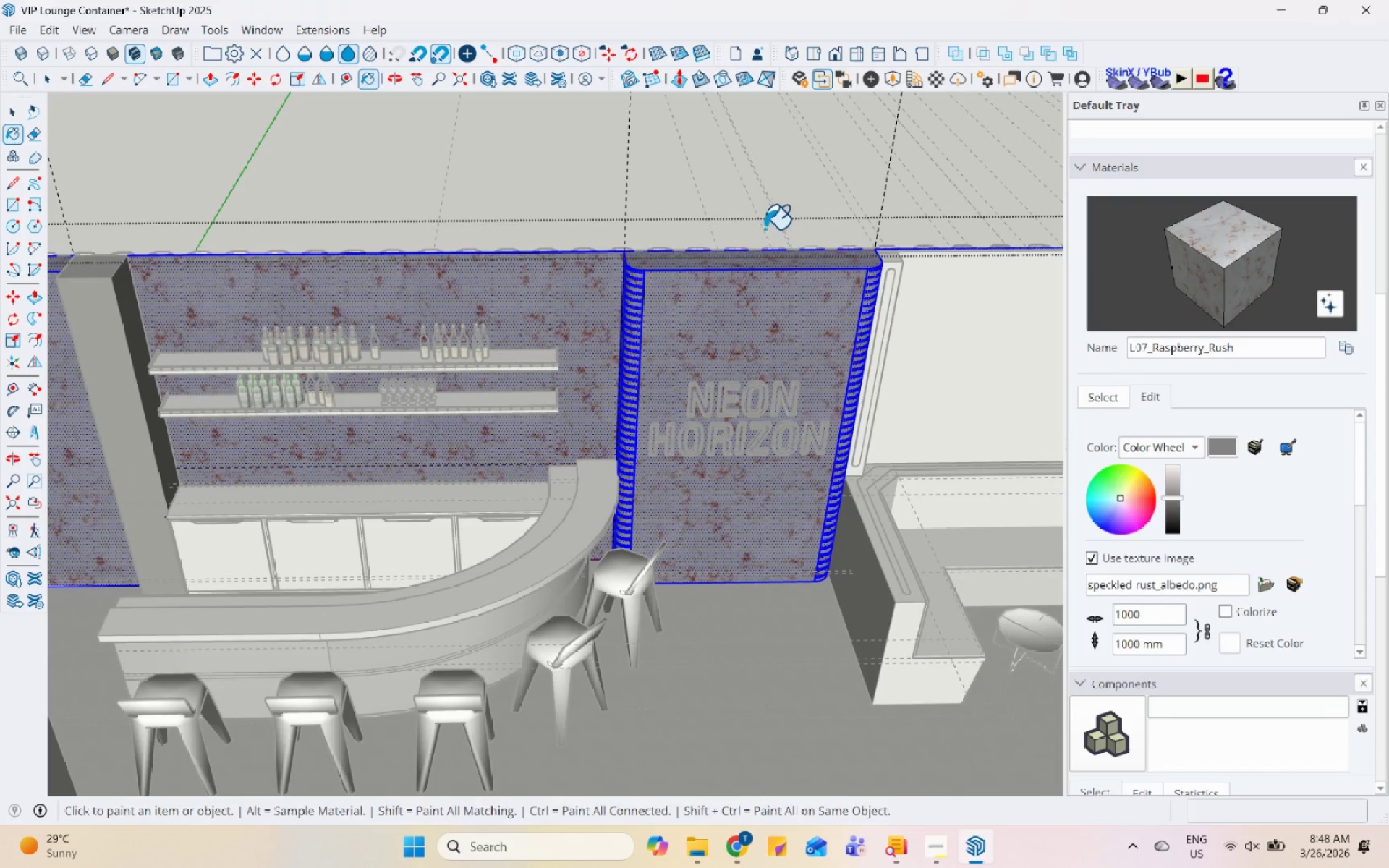 
key(Space)
 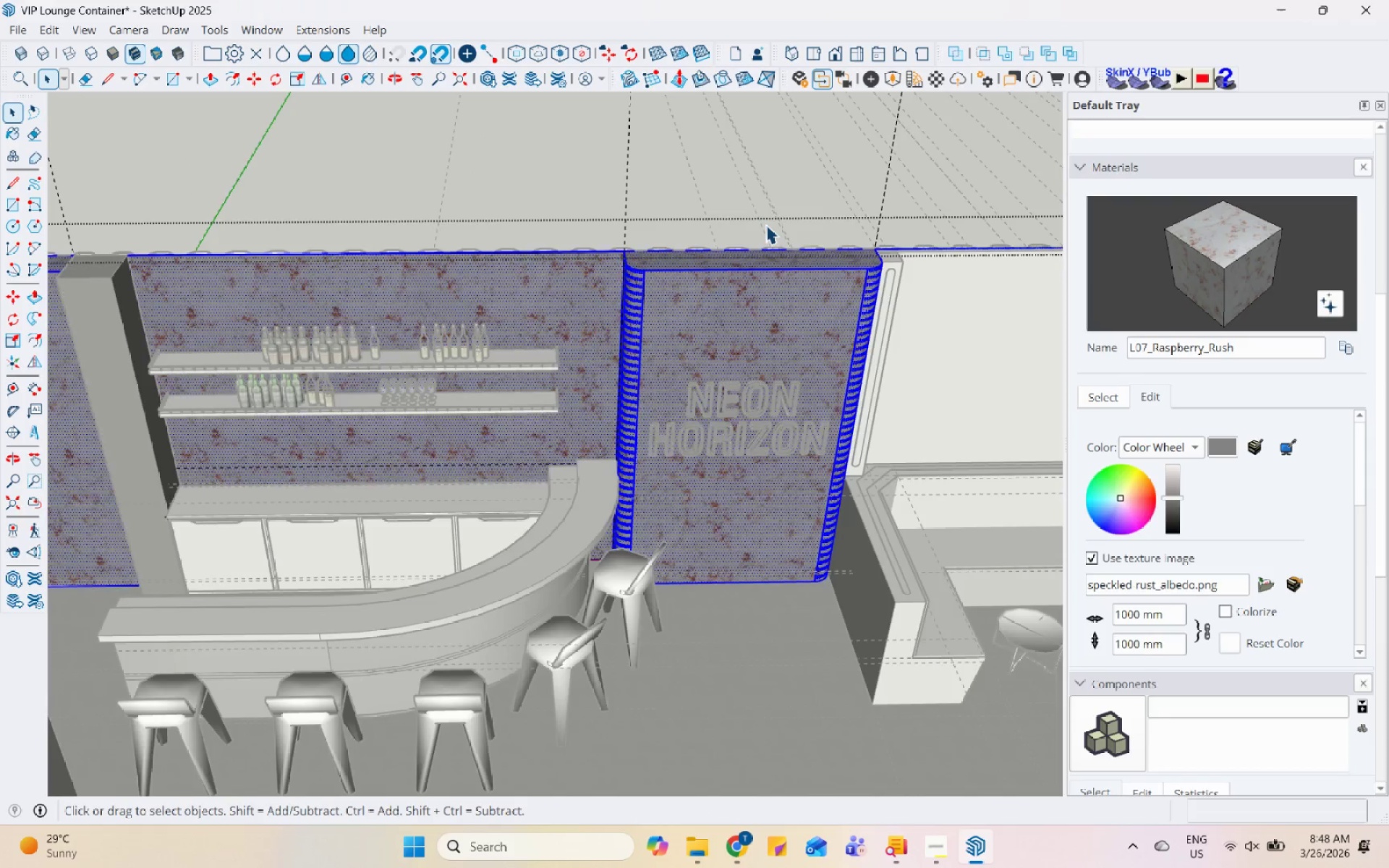 
double_click([765, 224])
 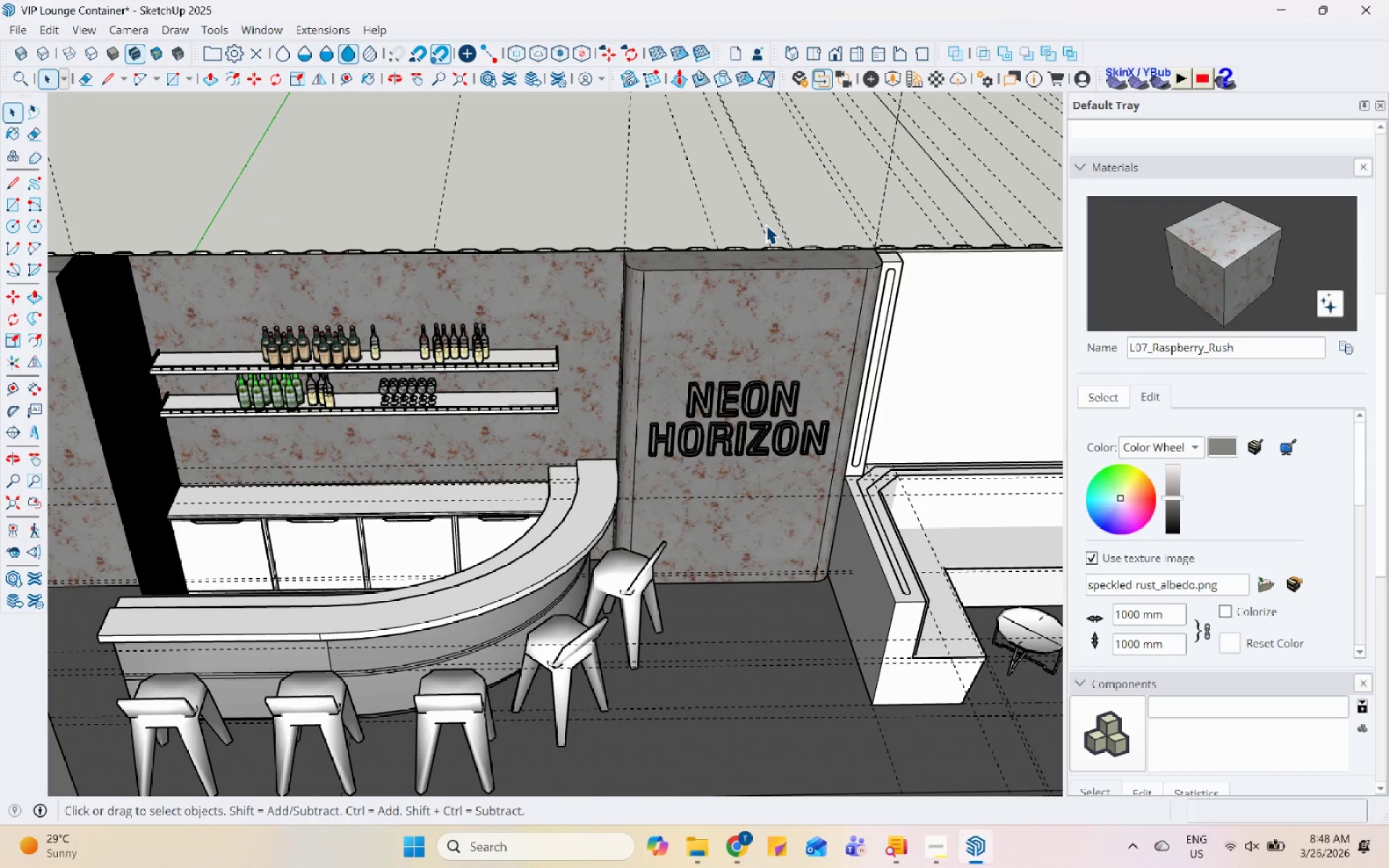 
key(Escape)
 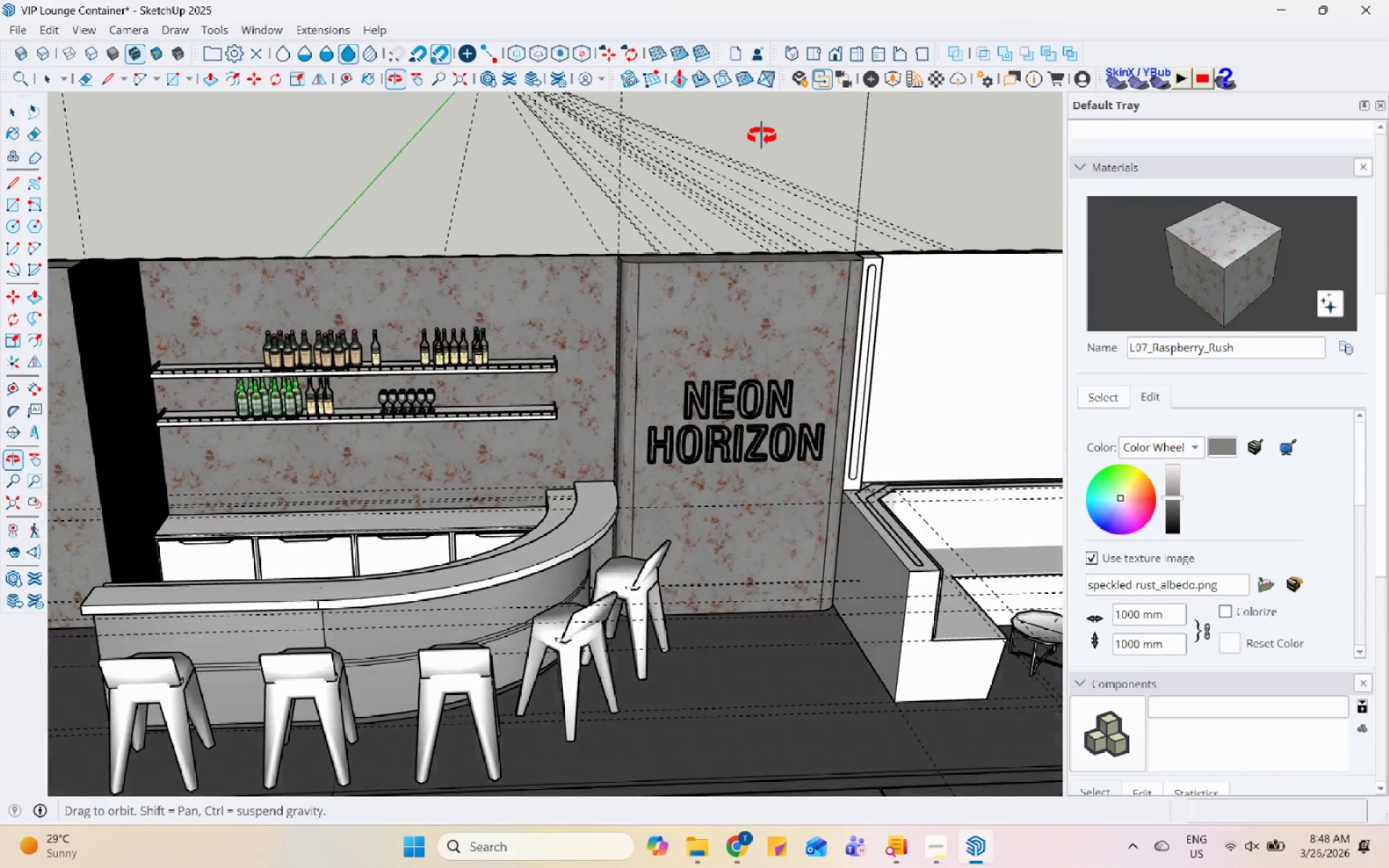 
scroll: coordinate [553, 510], scroll_direction: up, amount: 7.0
 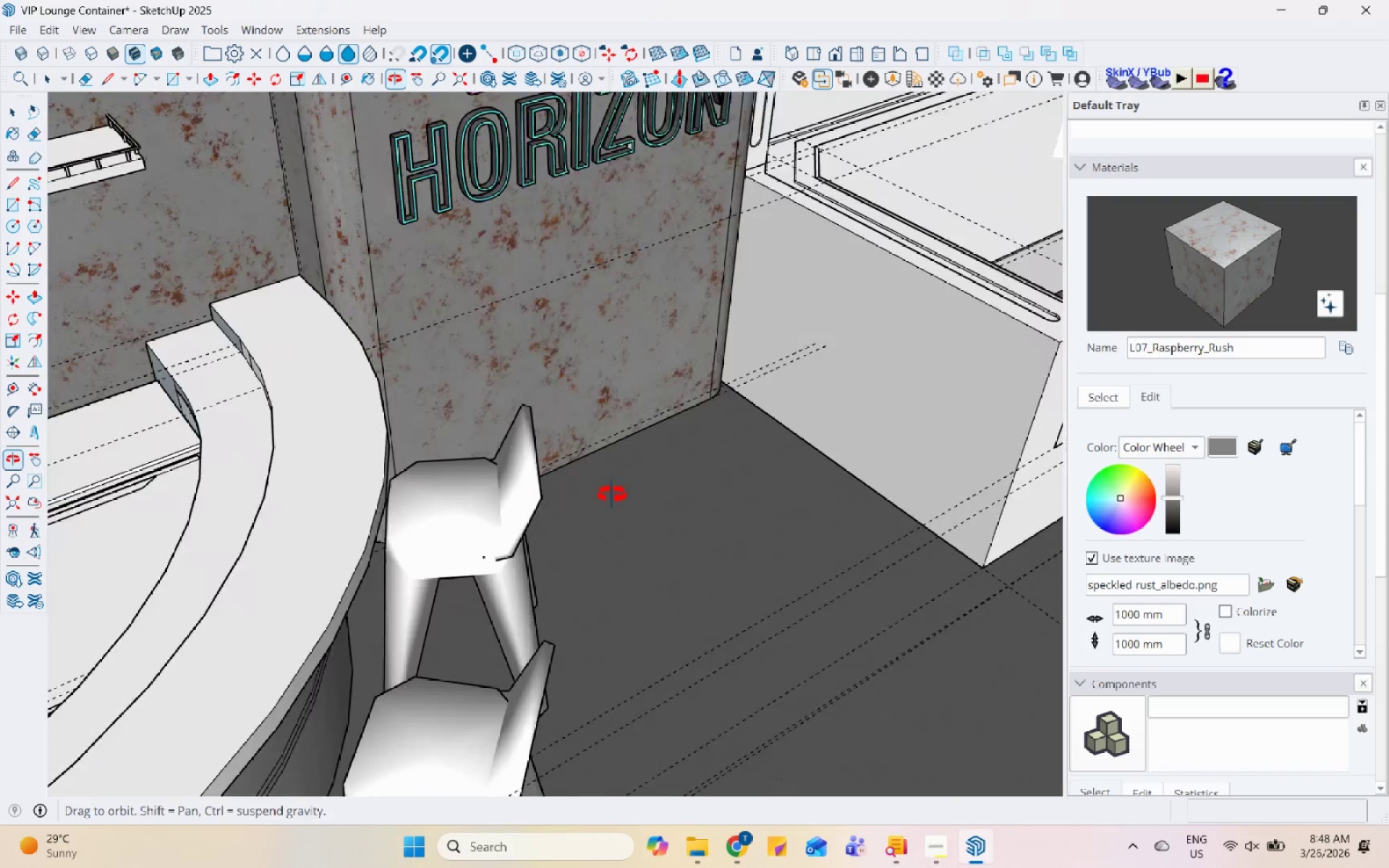 
scroll: coordinate [599, 380], scroll_direction: down, amount: 7.0
 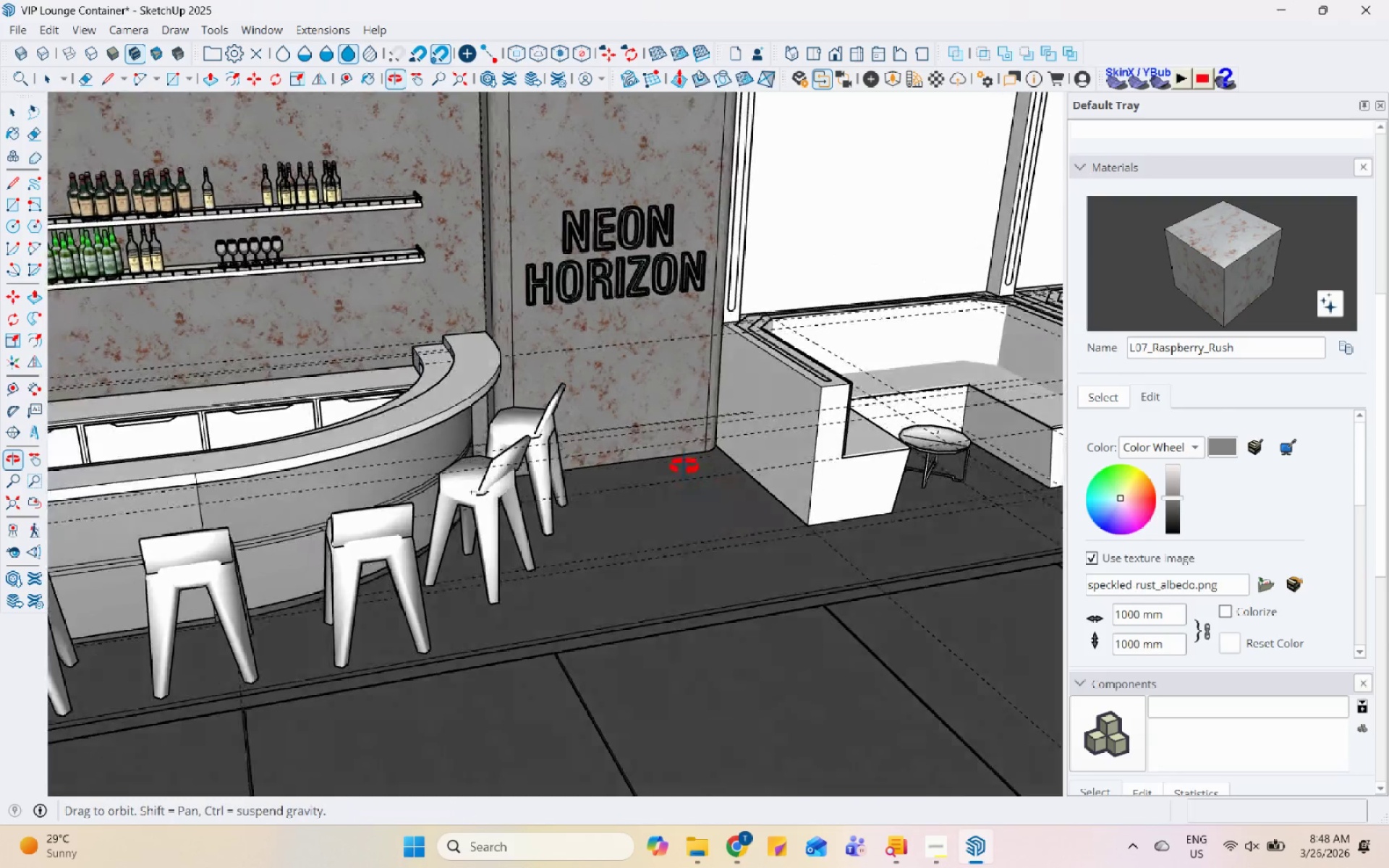 
double_click([475, 357])
 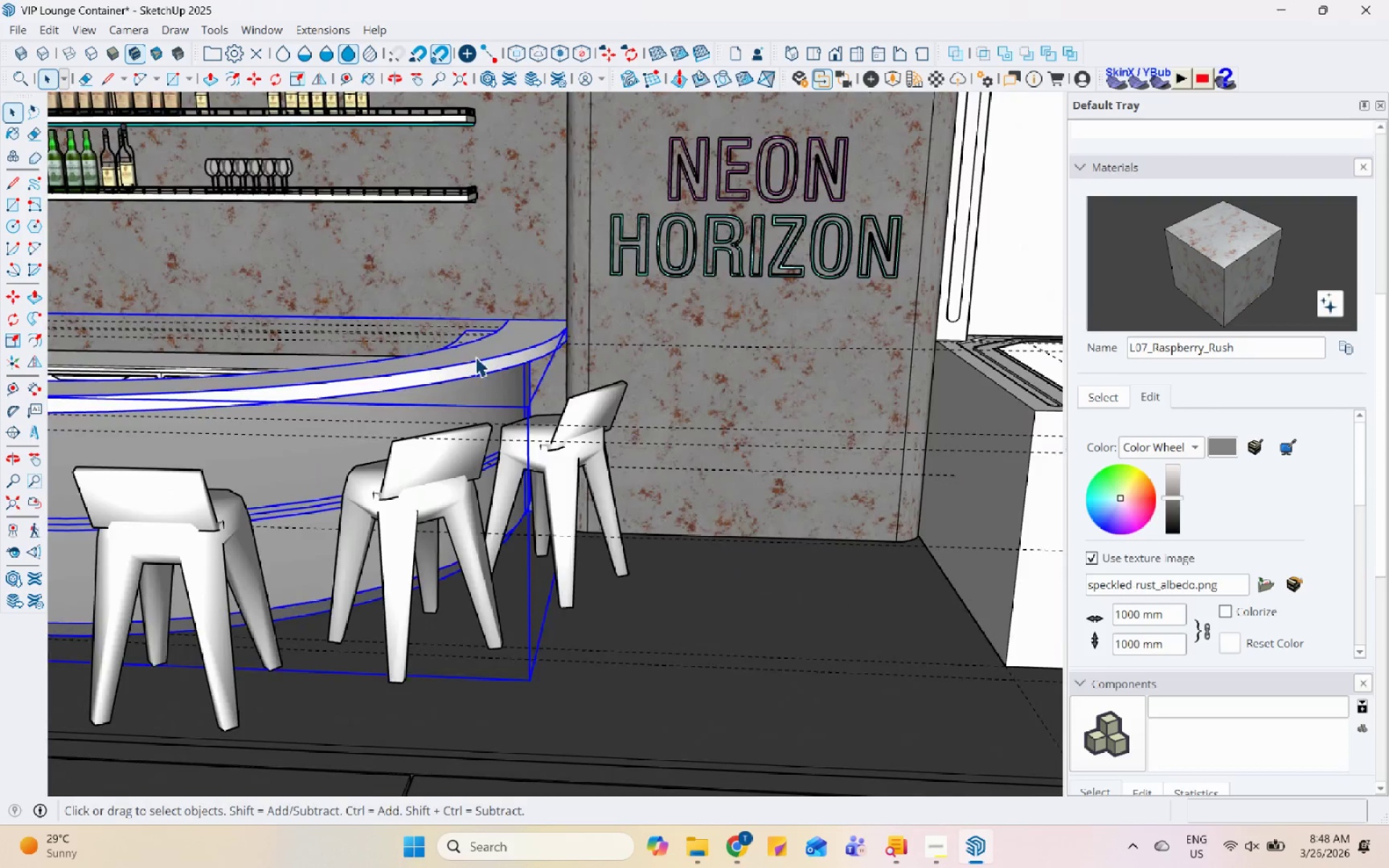 
scroll: coordinate [473, 393], scroll_direction: up, amount: 4.0
 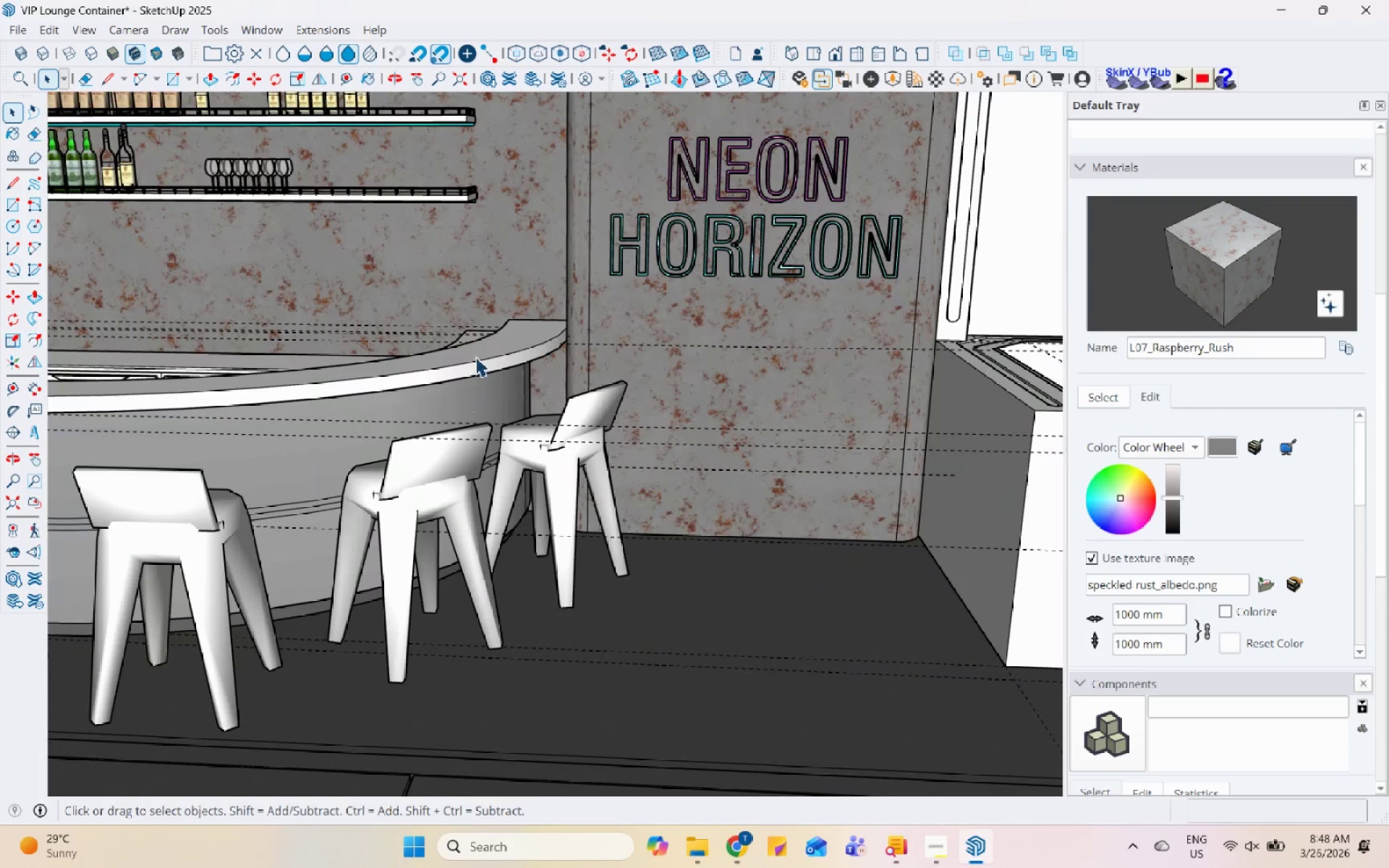 
triple_click([475, 357])
 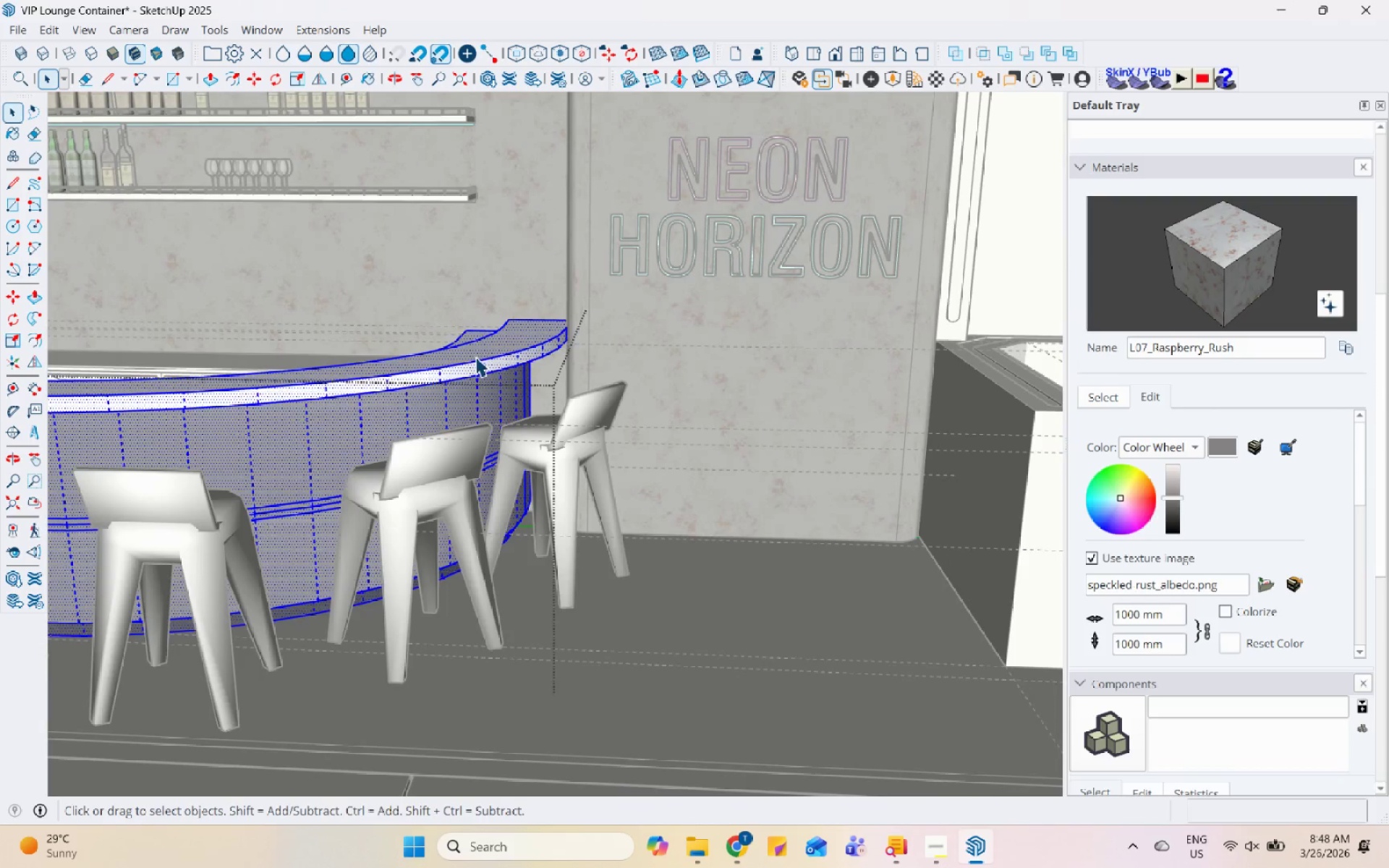 
triple_click([475, 357])
 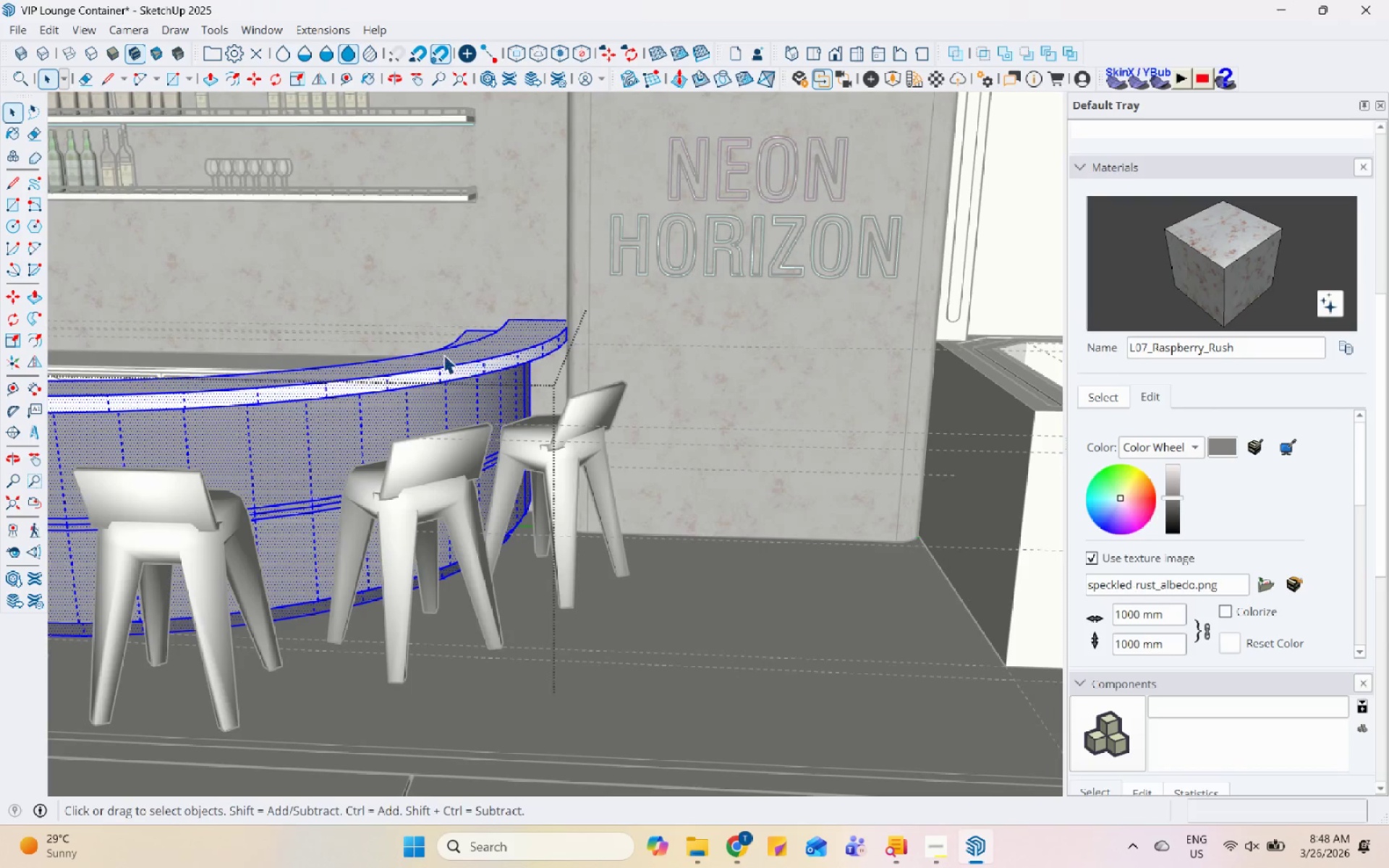 
triple_click([442, 354])
 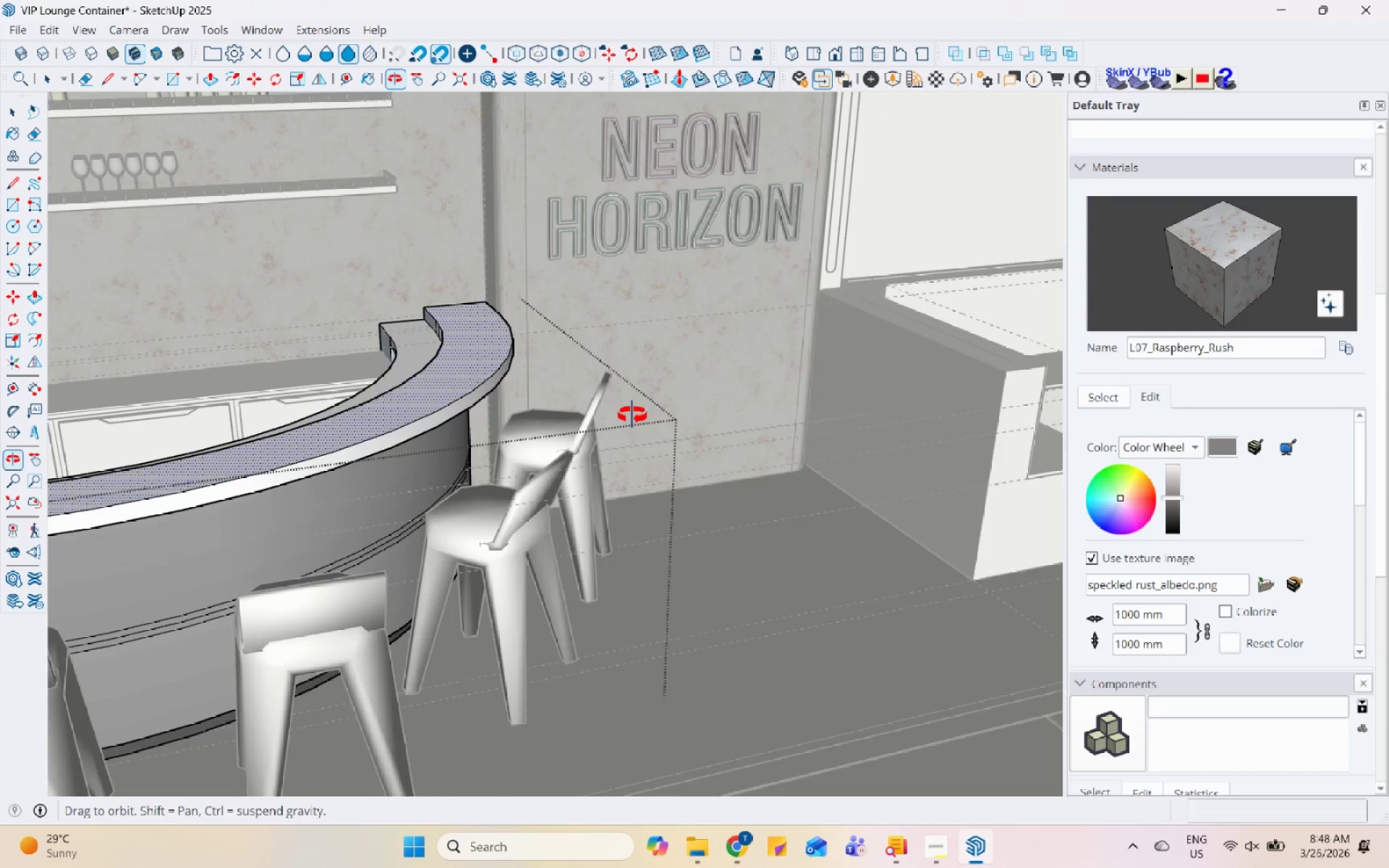 
left_click([416, 370])
 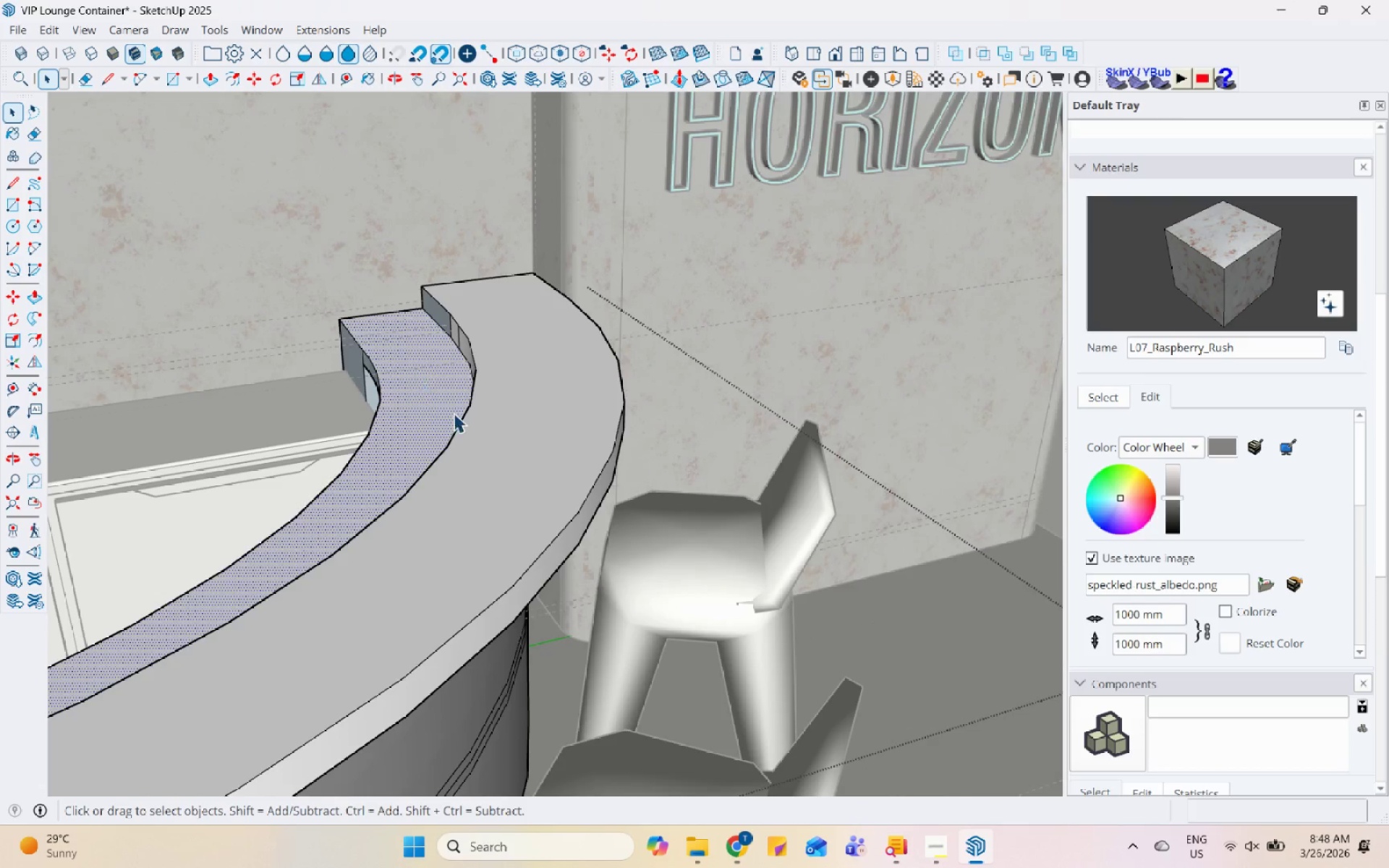 
scroll: coordinate [402, 319], scroll_direction: up, amount: 6.0
 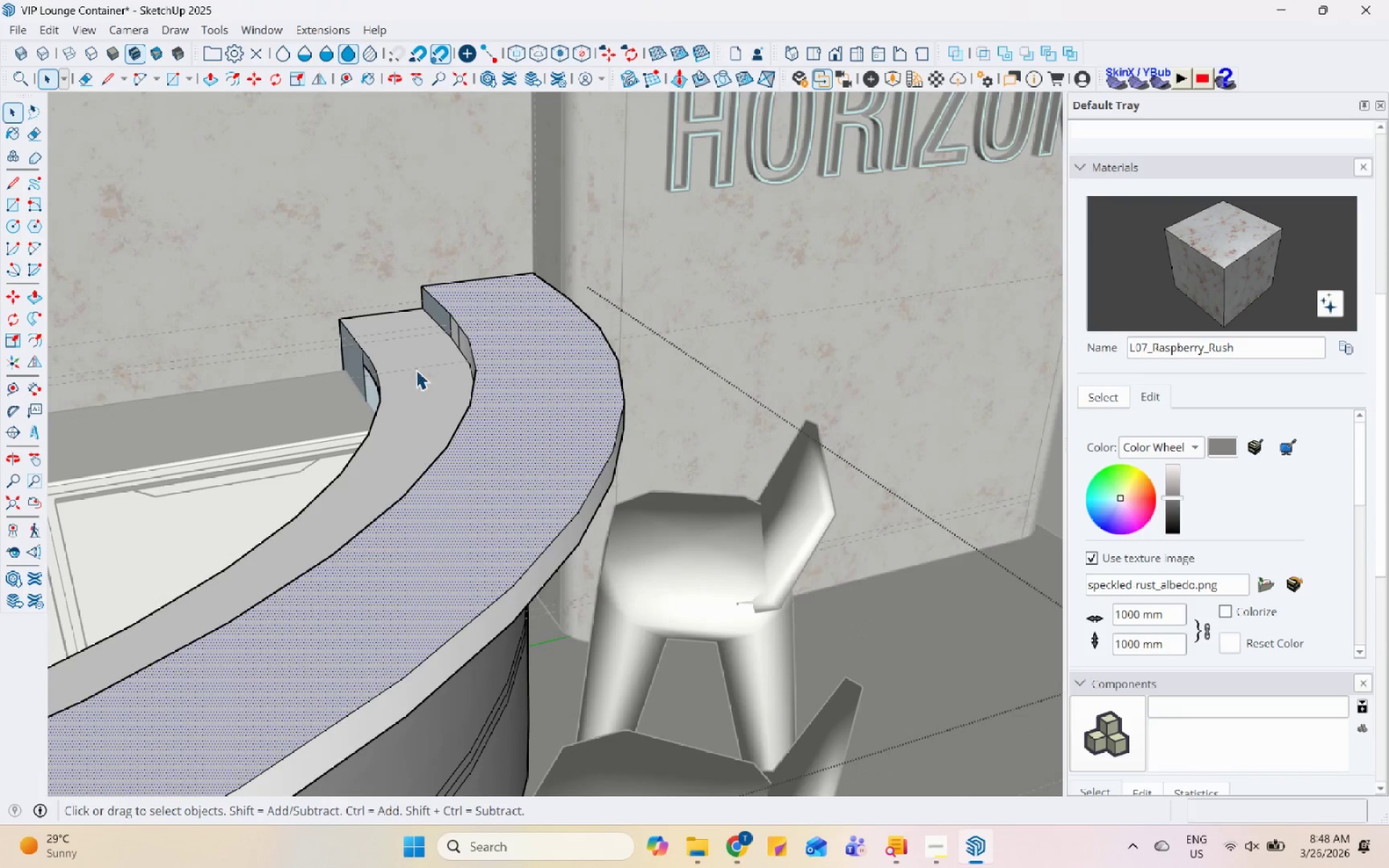 
scroll: coordinate [498, 474], scroll_direction: down, amount: 7.0
 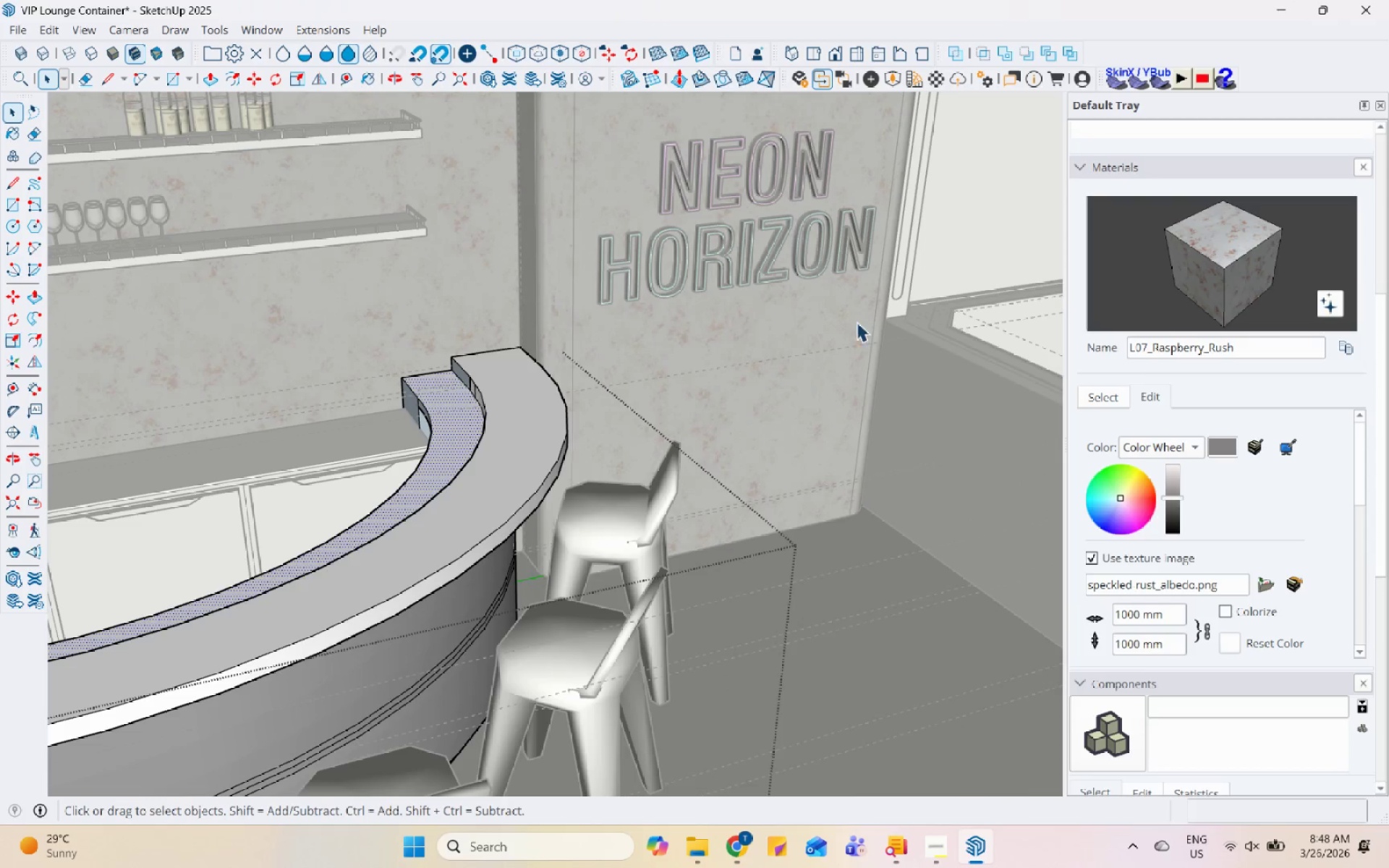 
scroll: coordinate [412, 421], scroll_direction: up, amount: 9.0
 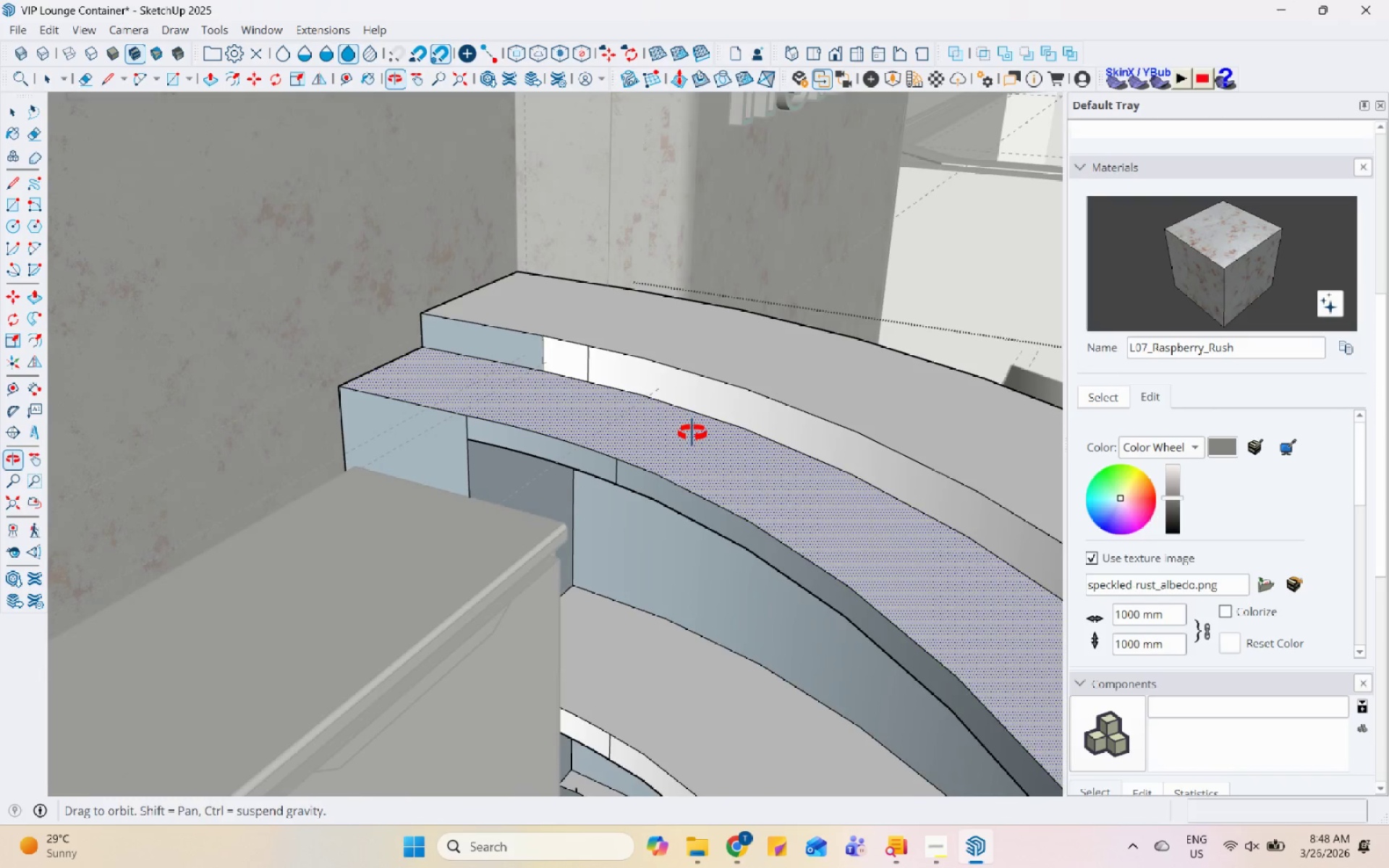 
scroll: coordinate [804, 488], scroll_direction: down, amount: 9.0
 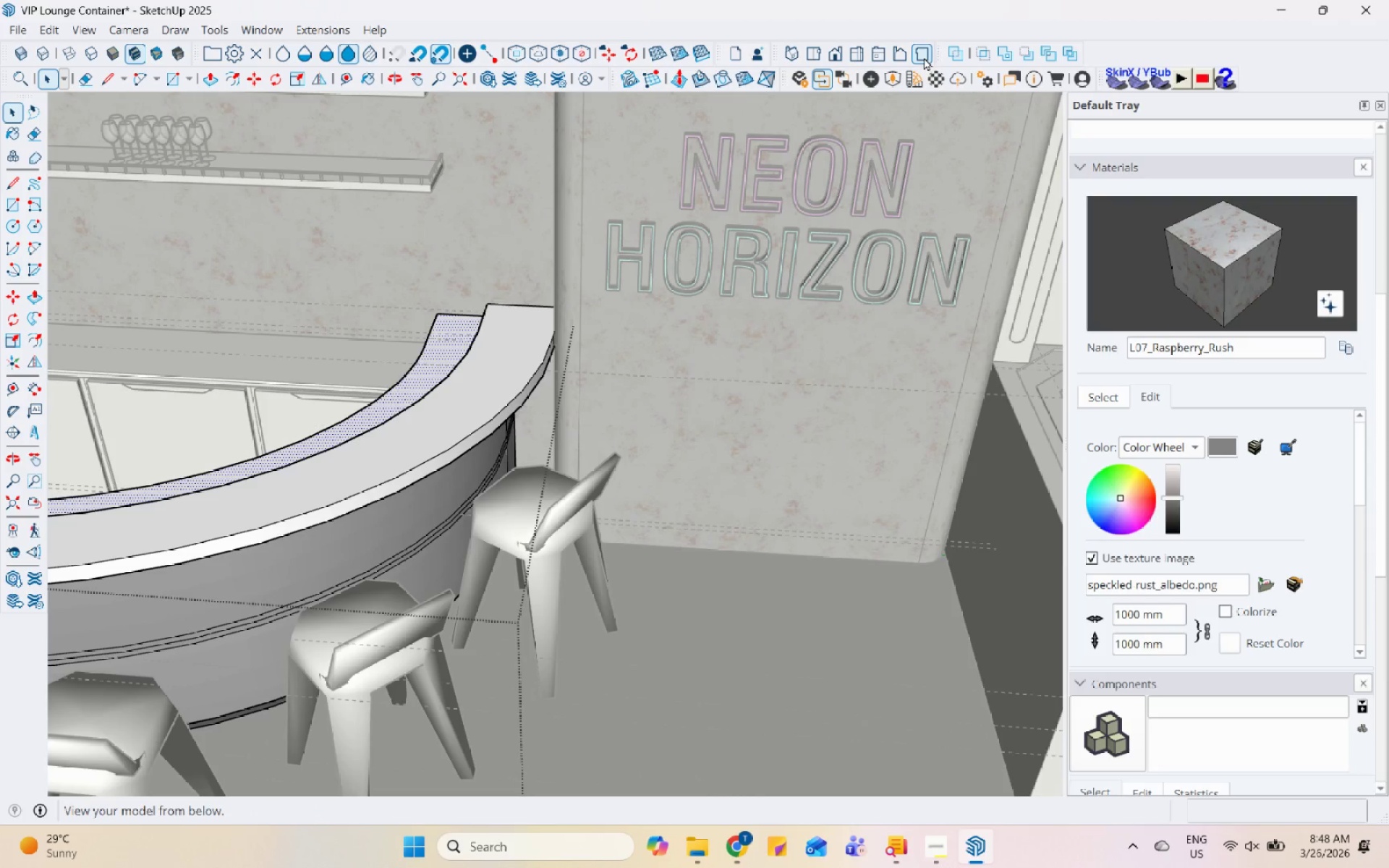 
left_click([929, 74])
 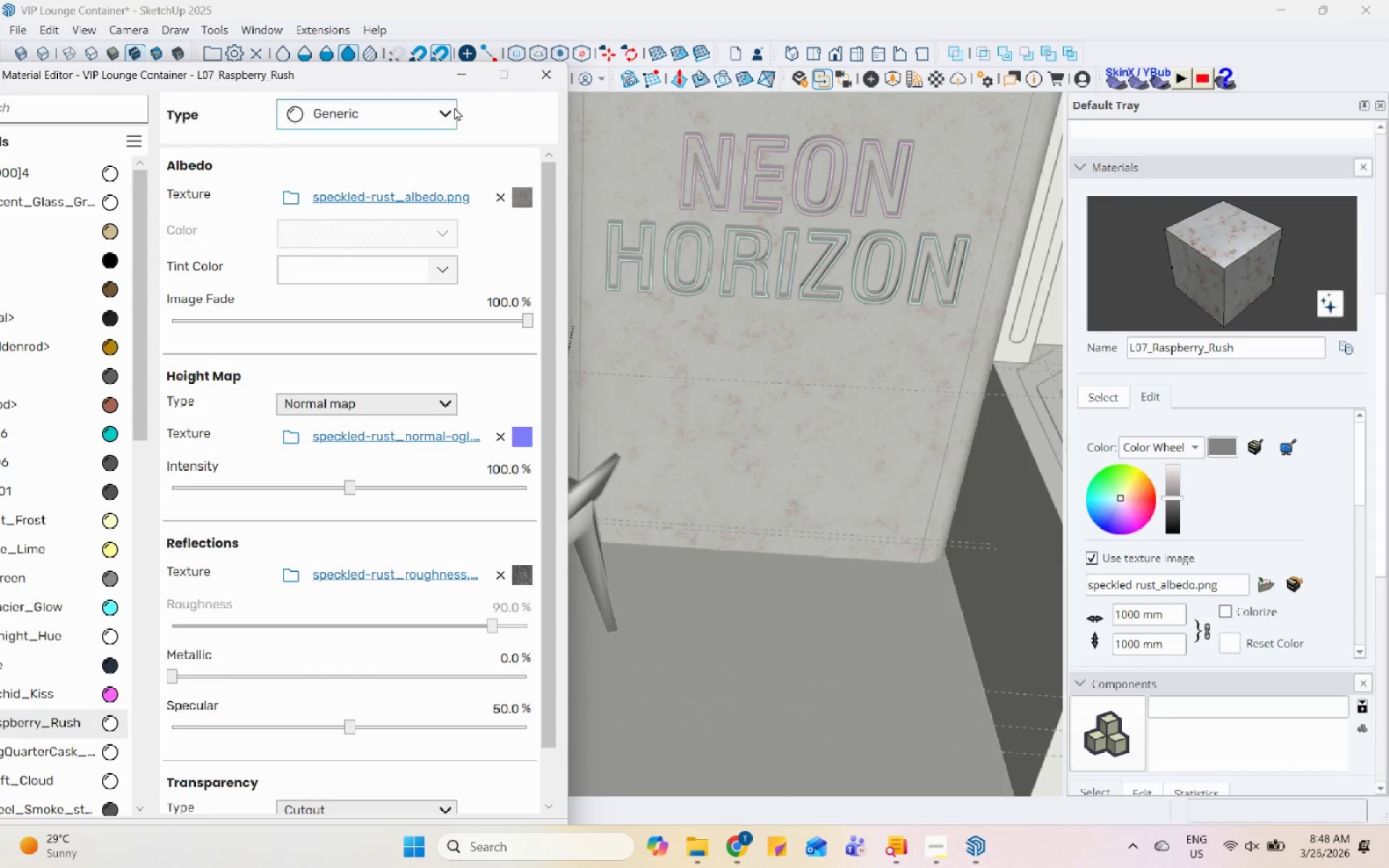 
left_click([538, 81])
 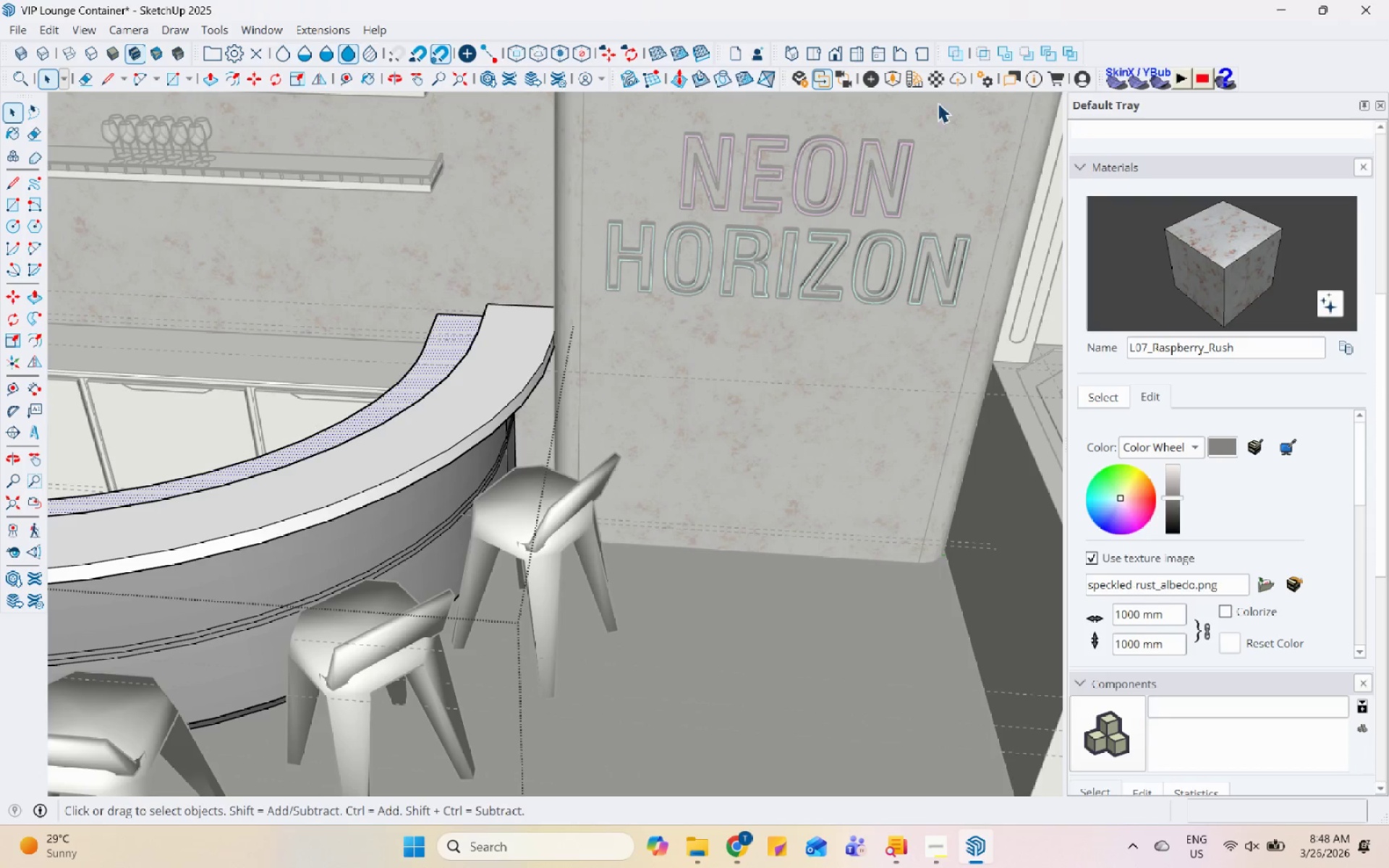 
left_click([910, 79])
 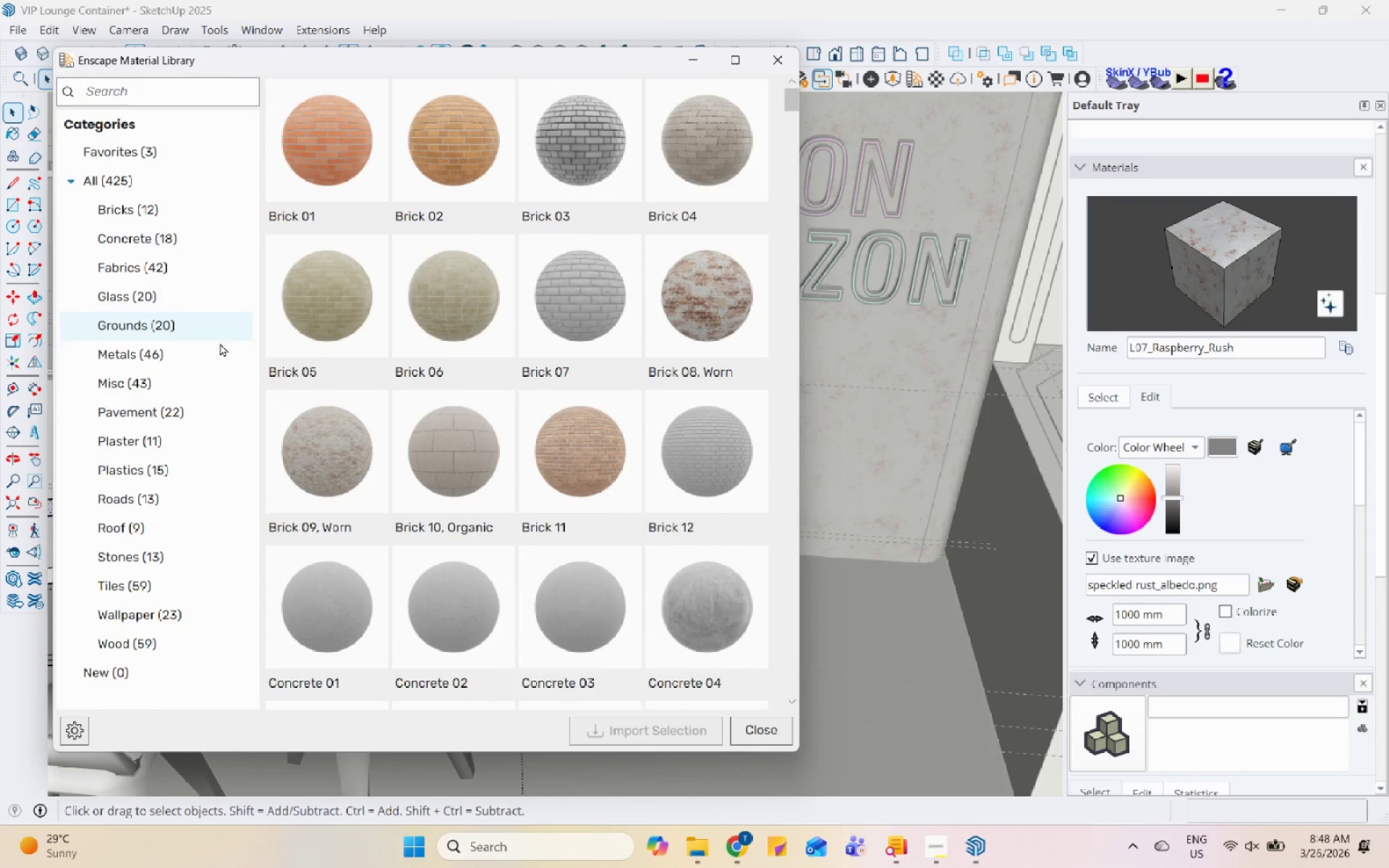 
wait(5.41)
 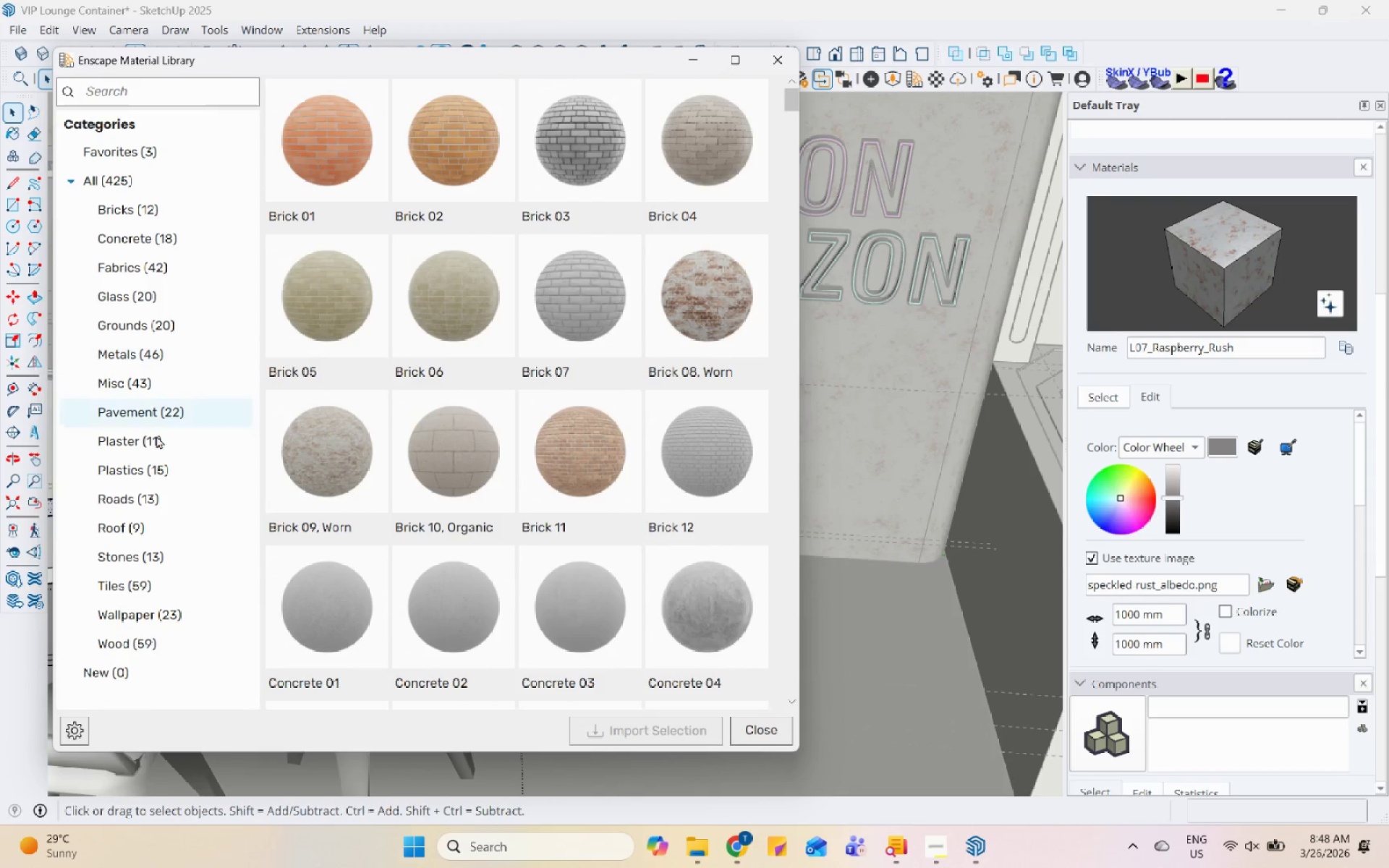 
left_click([194, 553])
 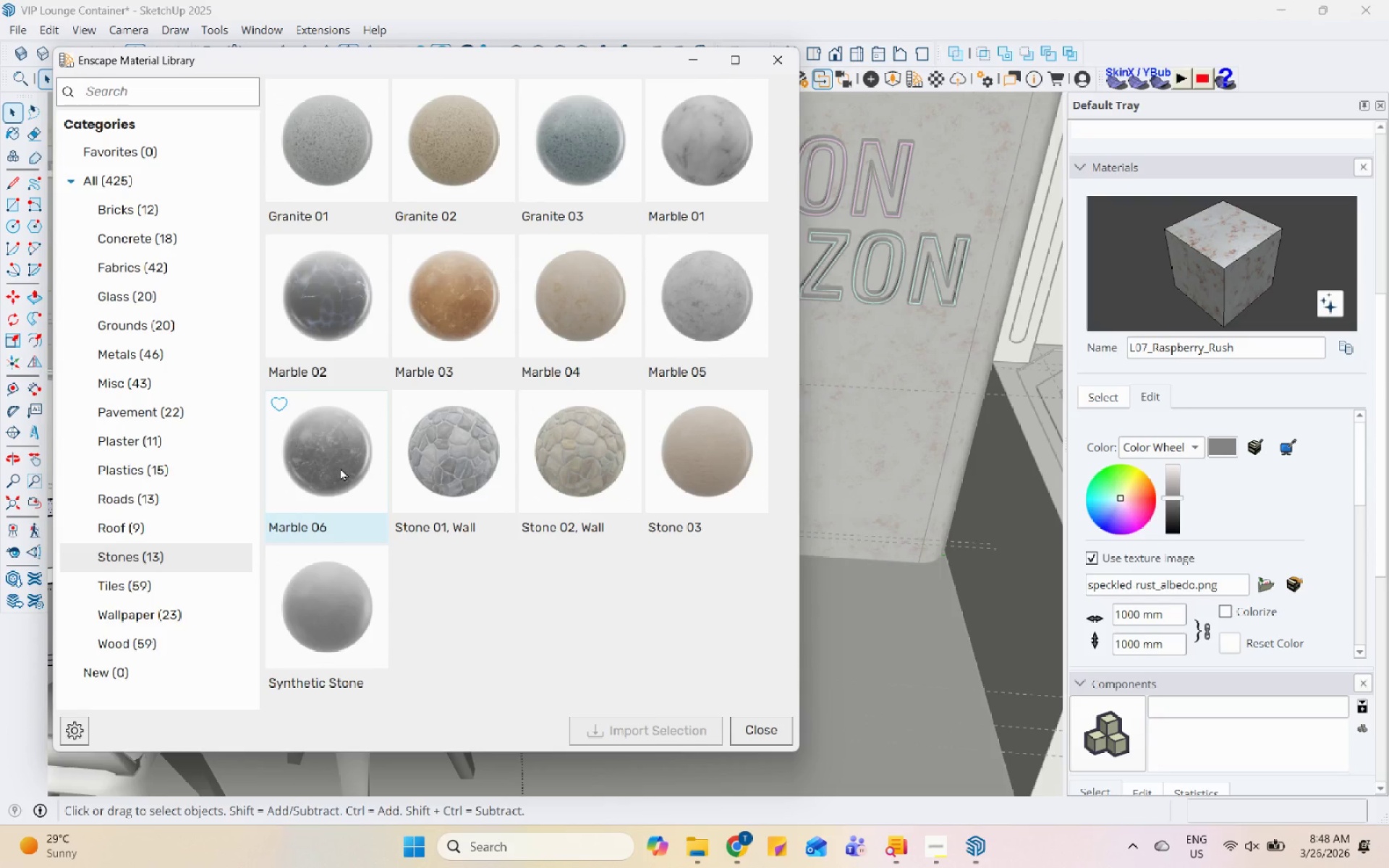 
wait(6.67)
 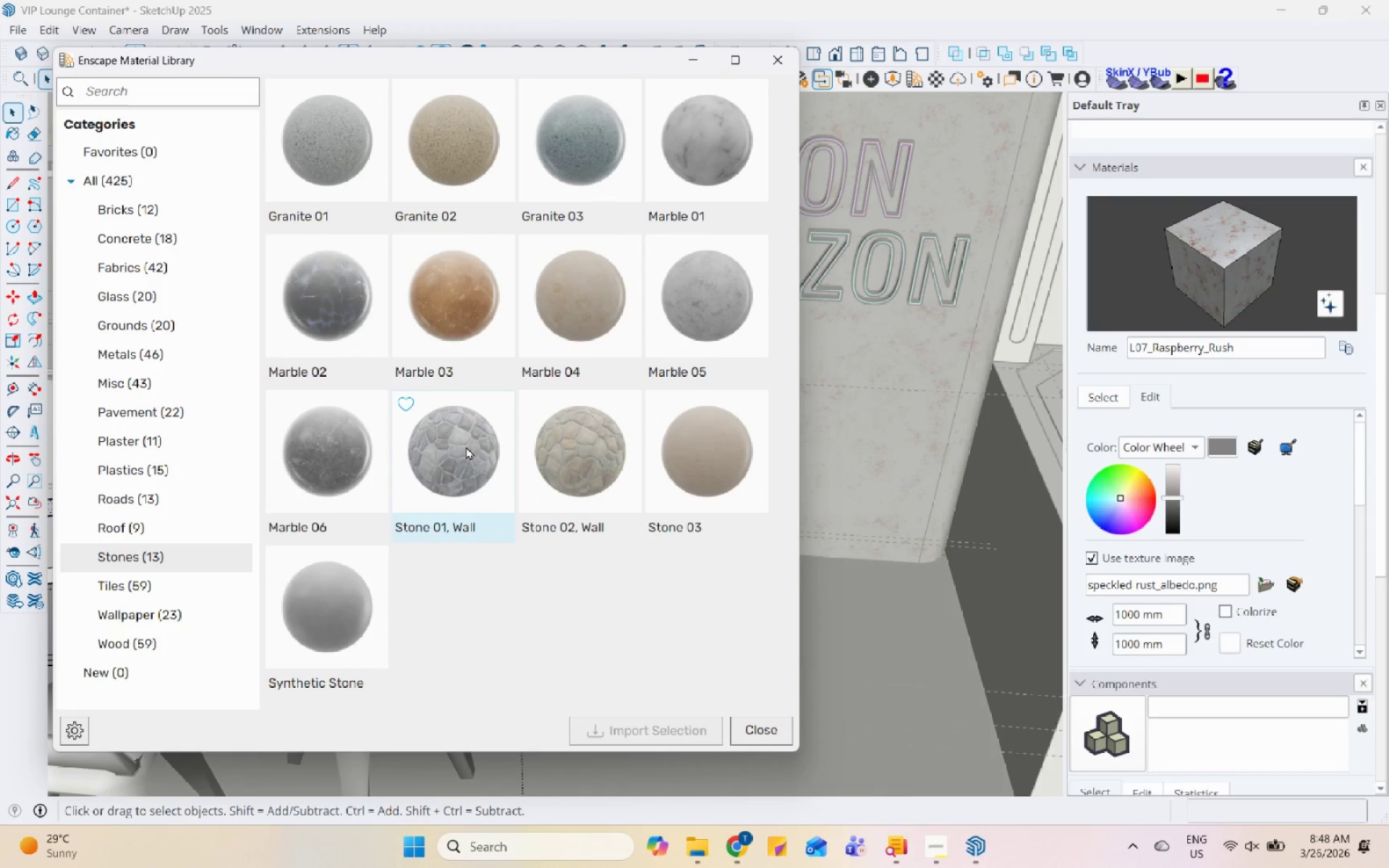 
left_click([340, 467])
 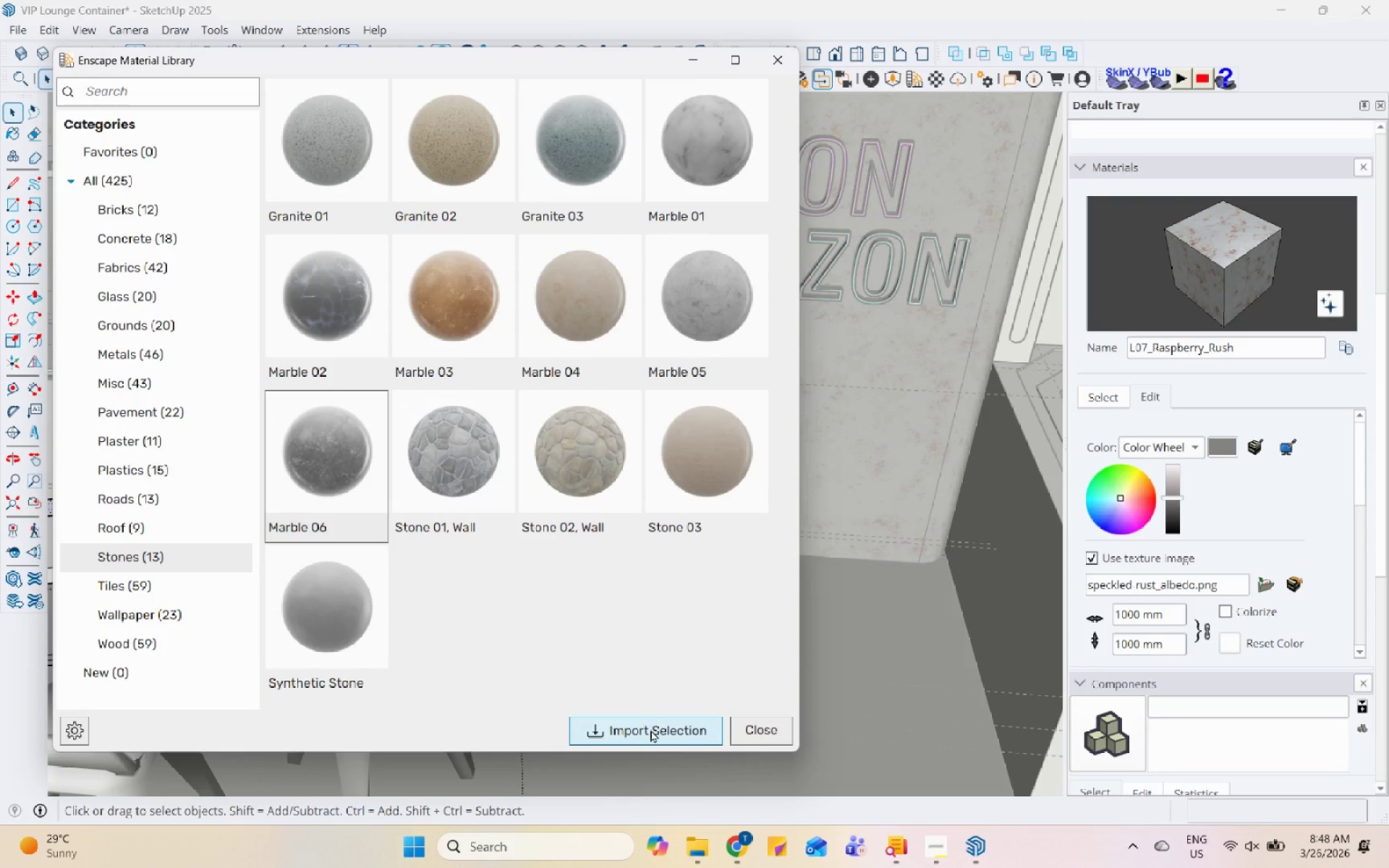 
left_click([650, 731])
 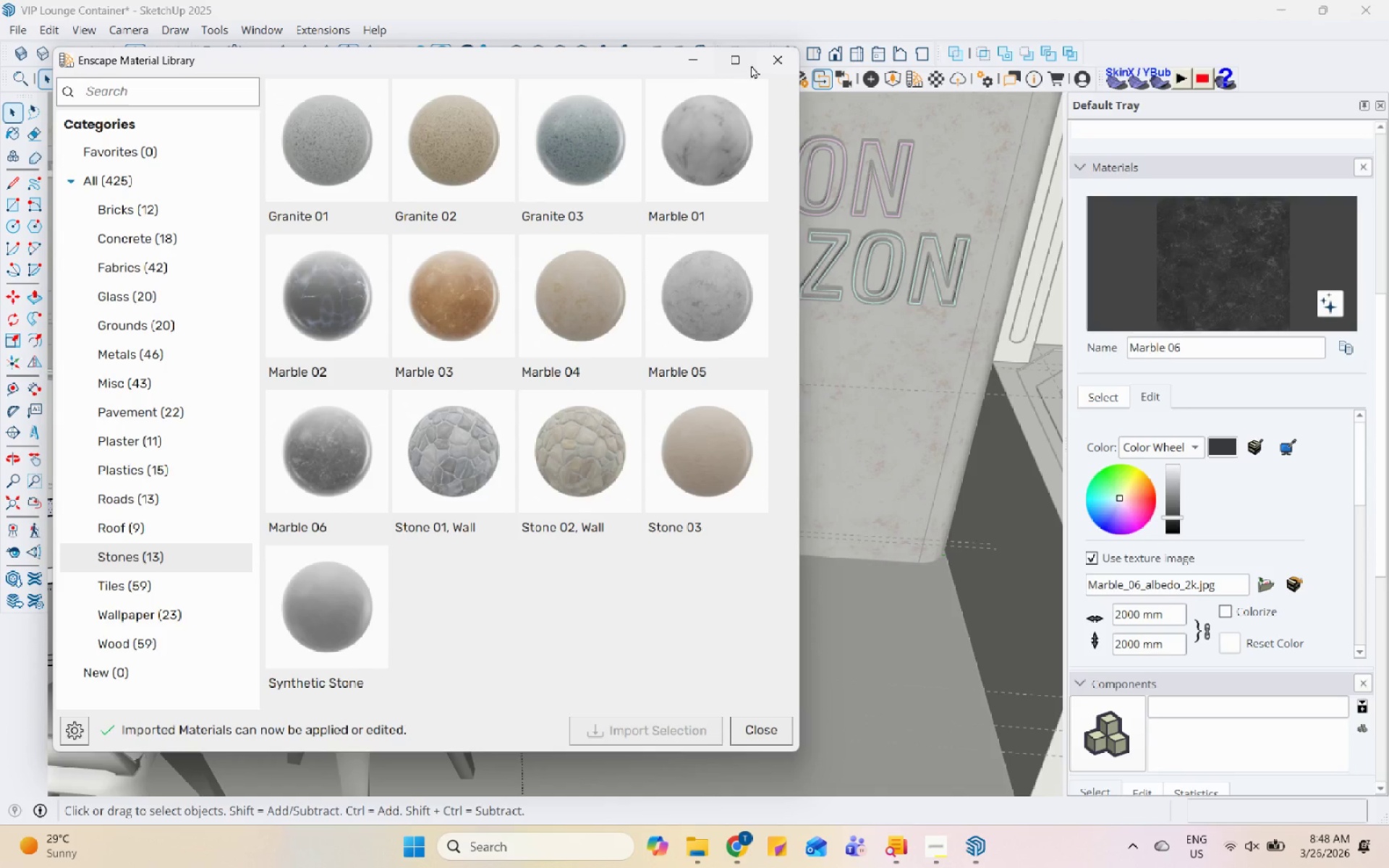 
left_click([691, 70])
 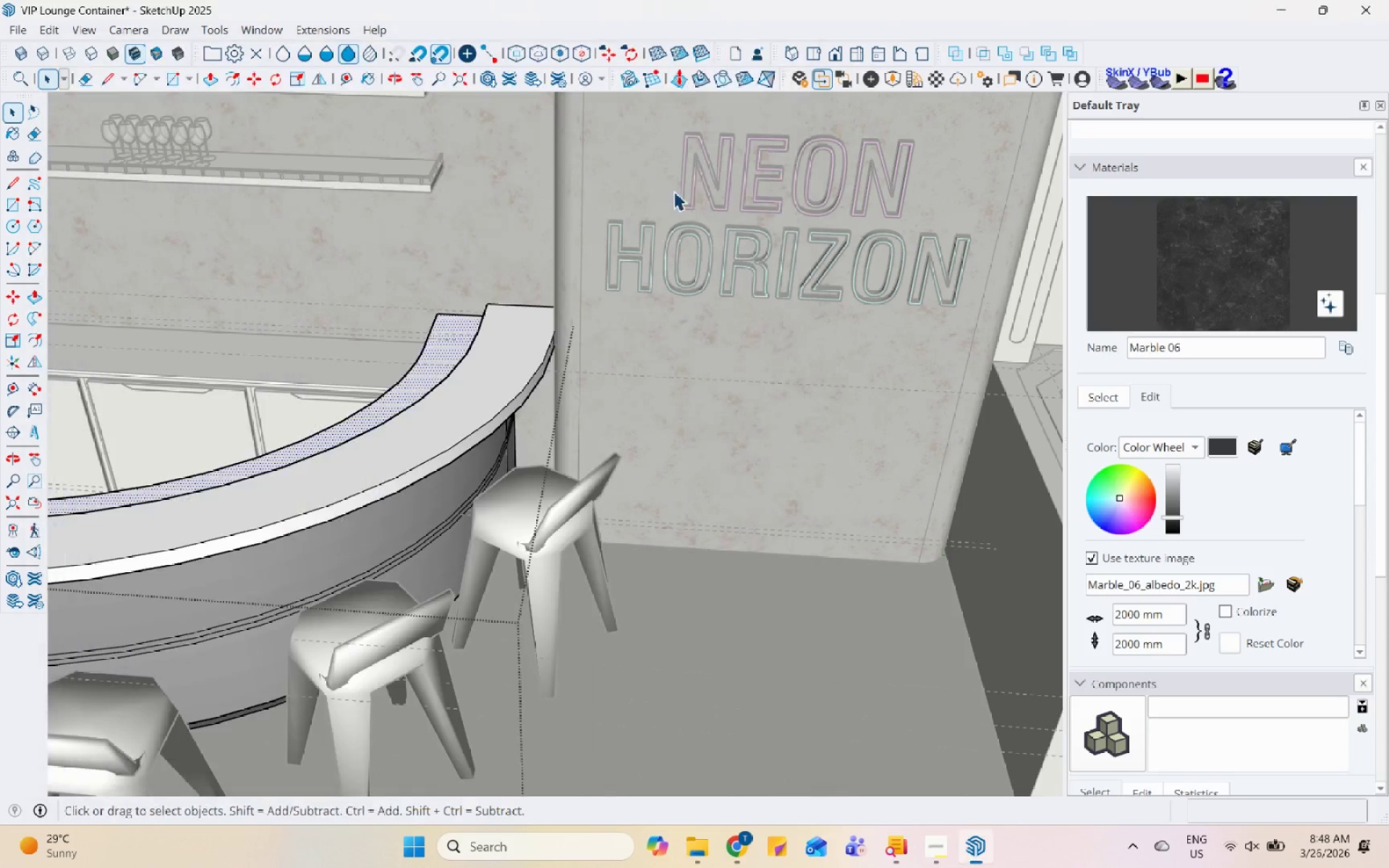 
double_click([399, 362])
 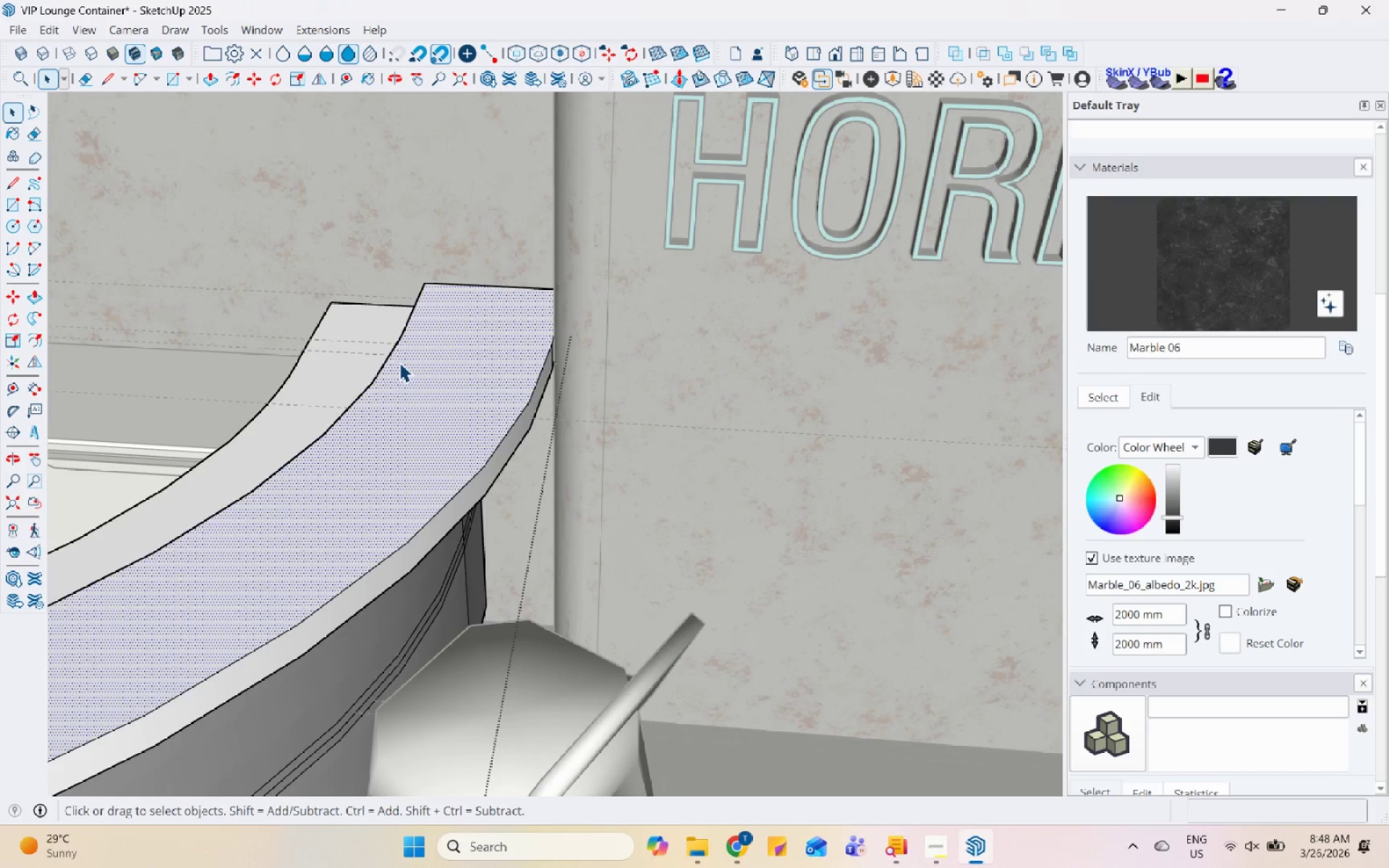 
triple_click([399, 362])
 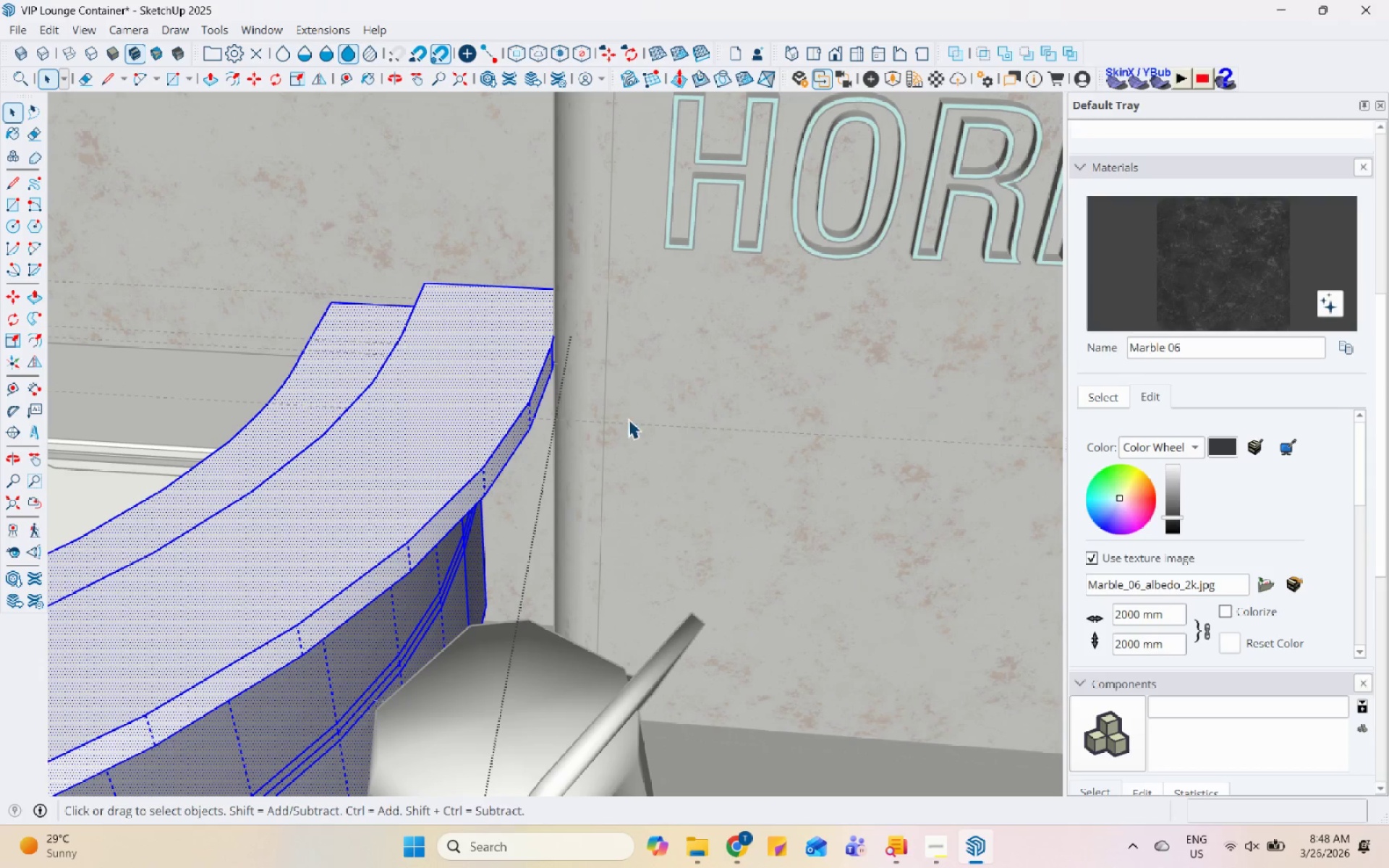 
scroll: coordinate [390, 363], scroll_direction: up, amount: 7.0
 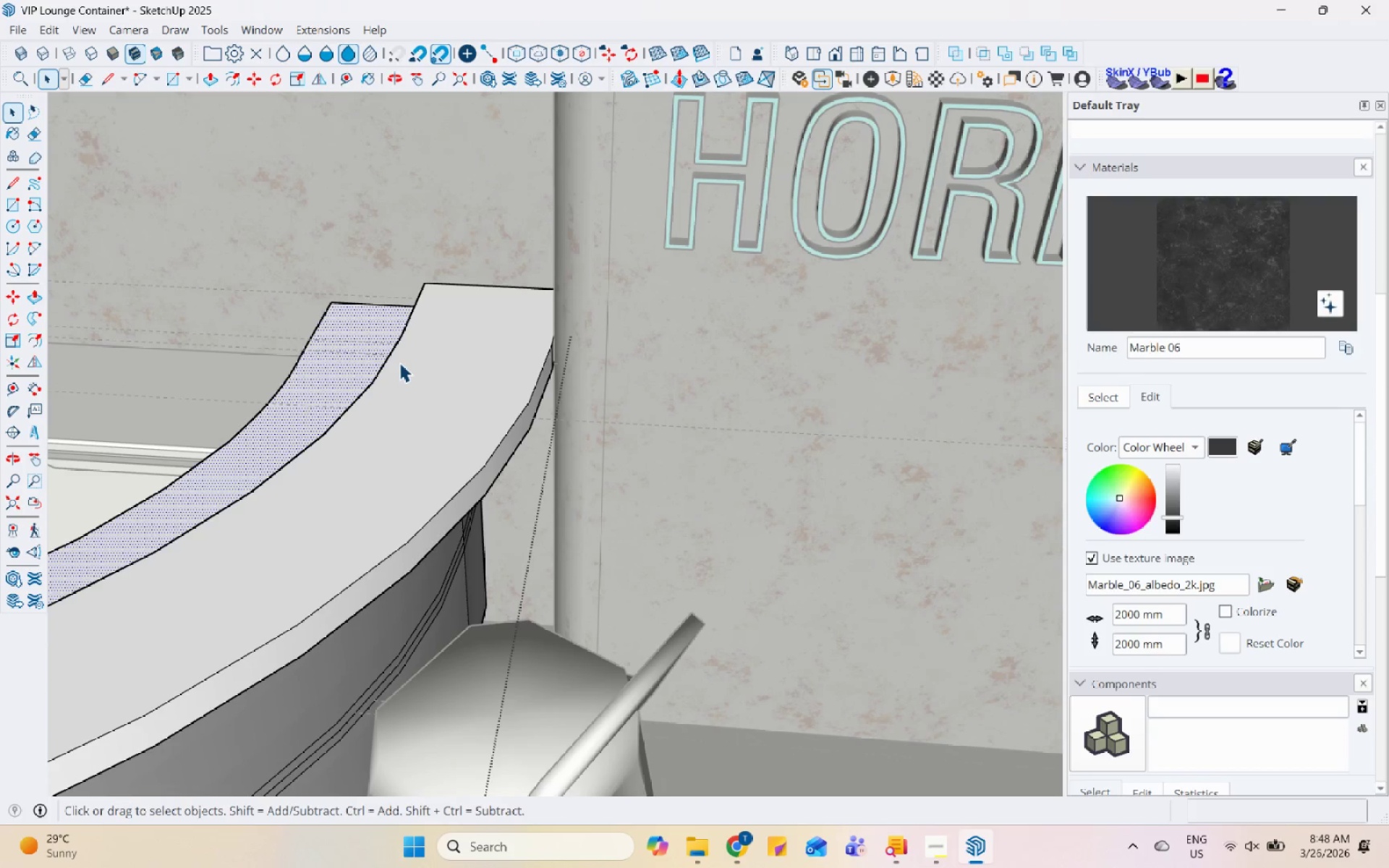 
left_click([351, 437])
 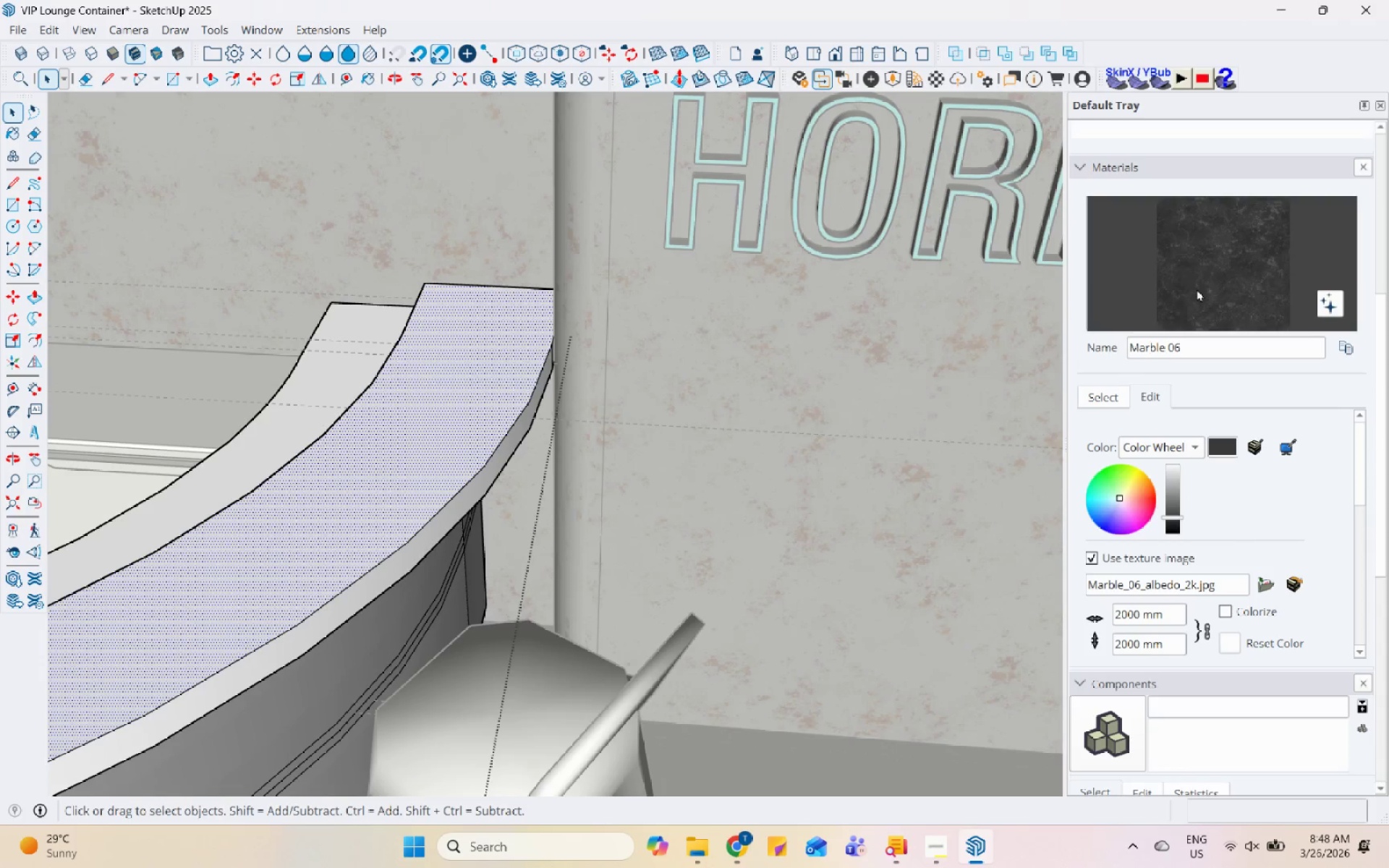 
double_click([482, 352])
 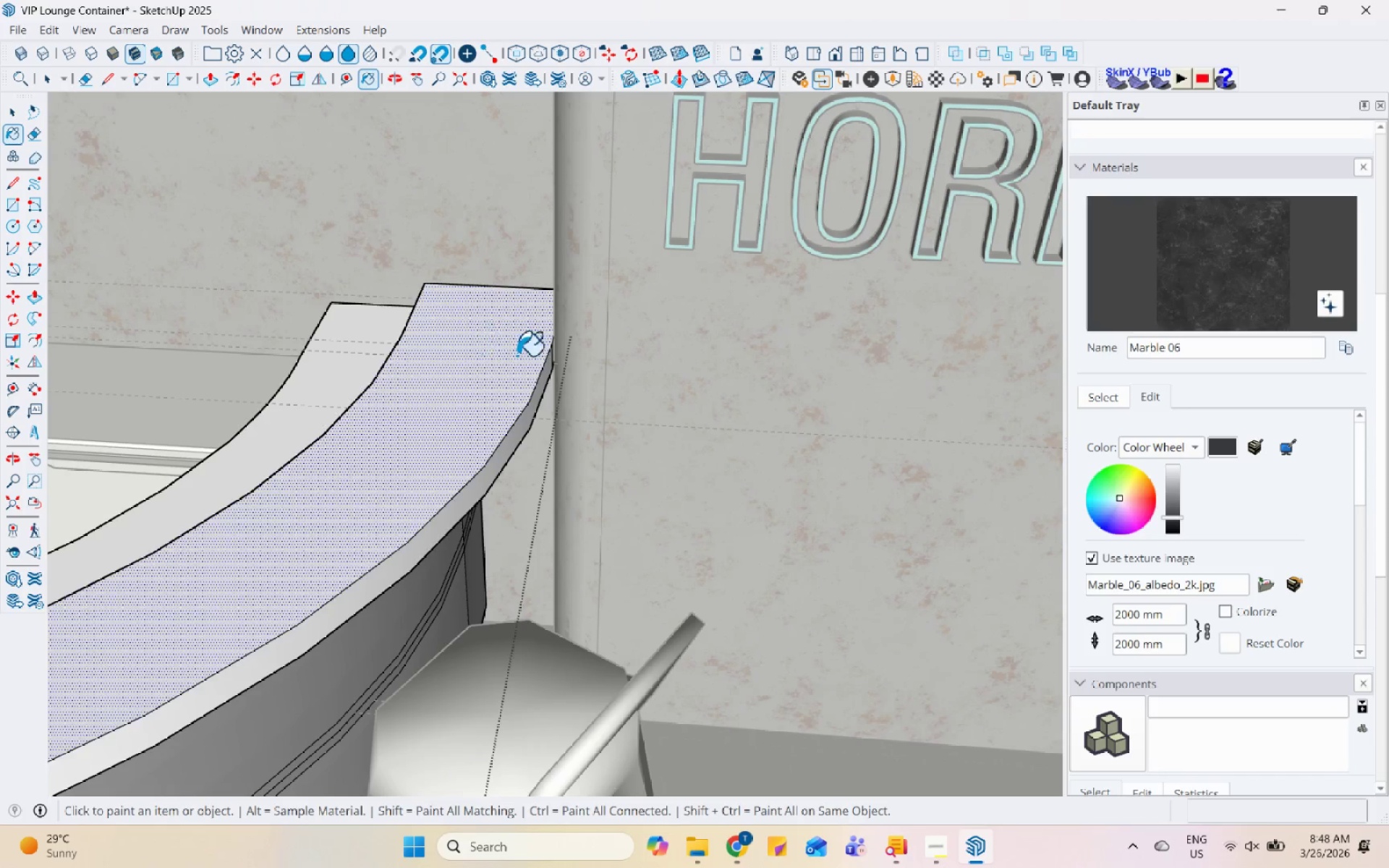 
scroll: coordinate [590, 356], scroll_direction: down, amount: 4.0
 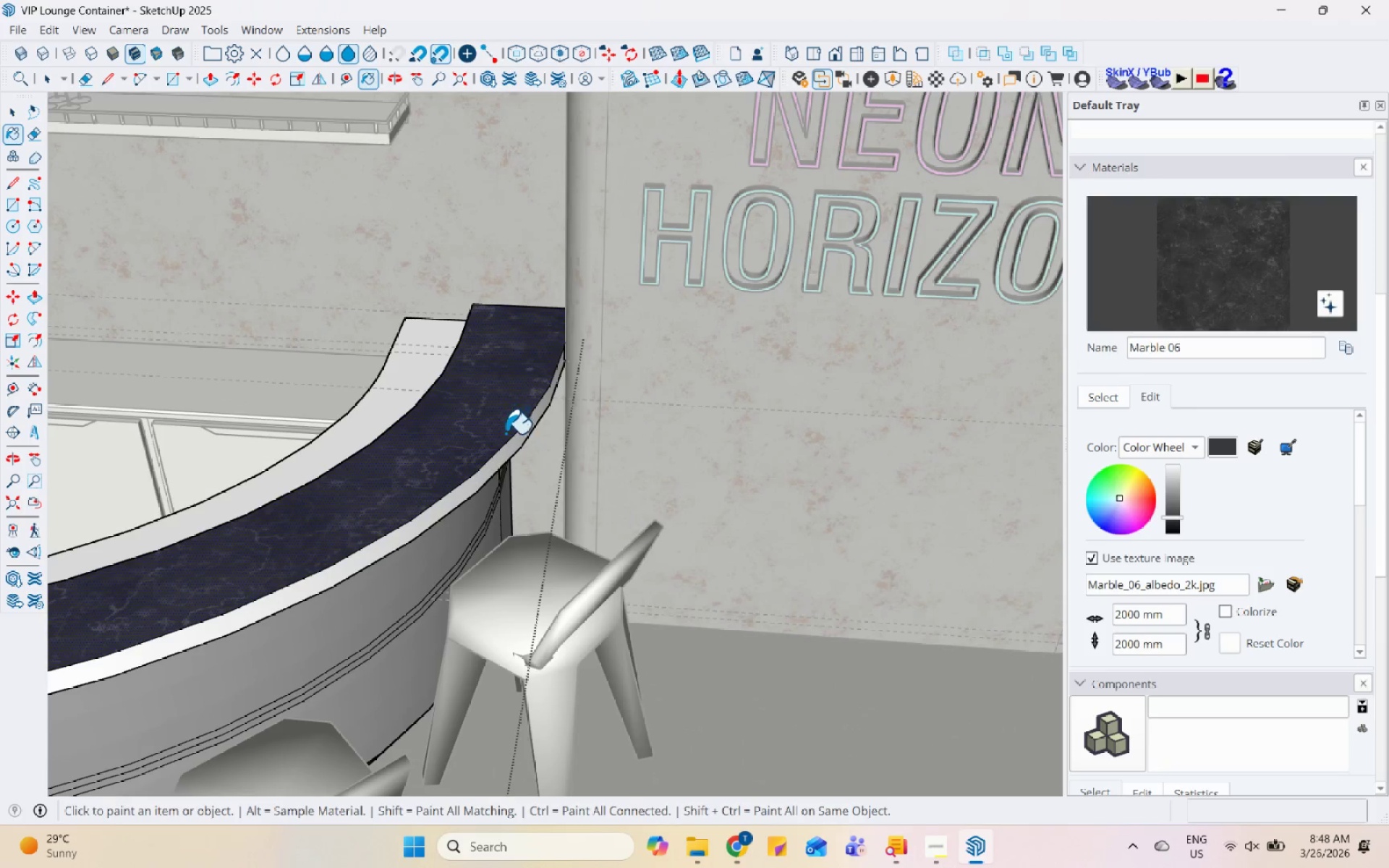 
left_click([517, 438])
 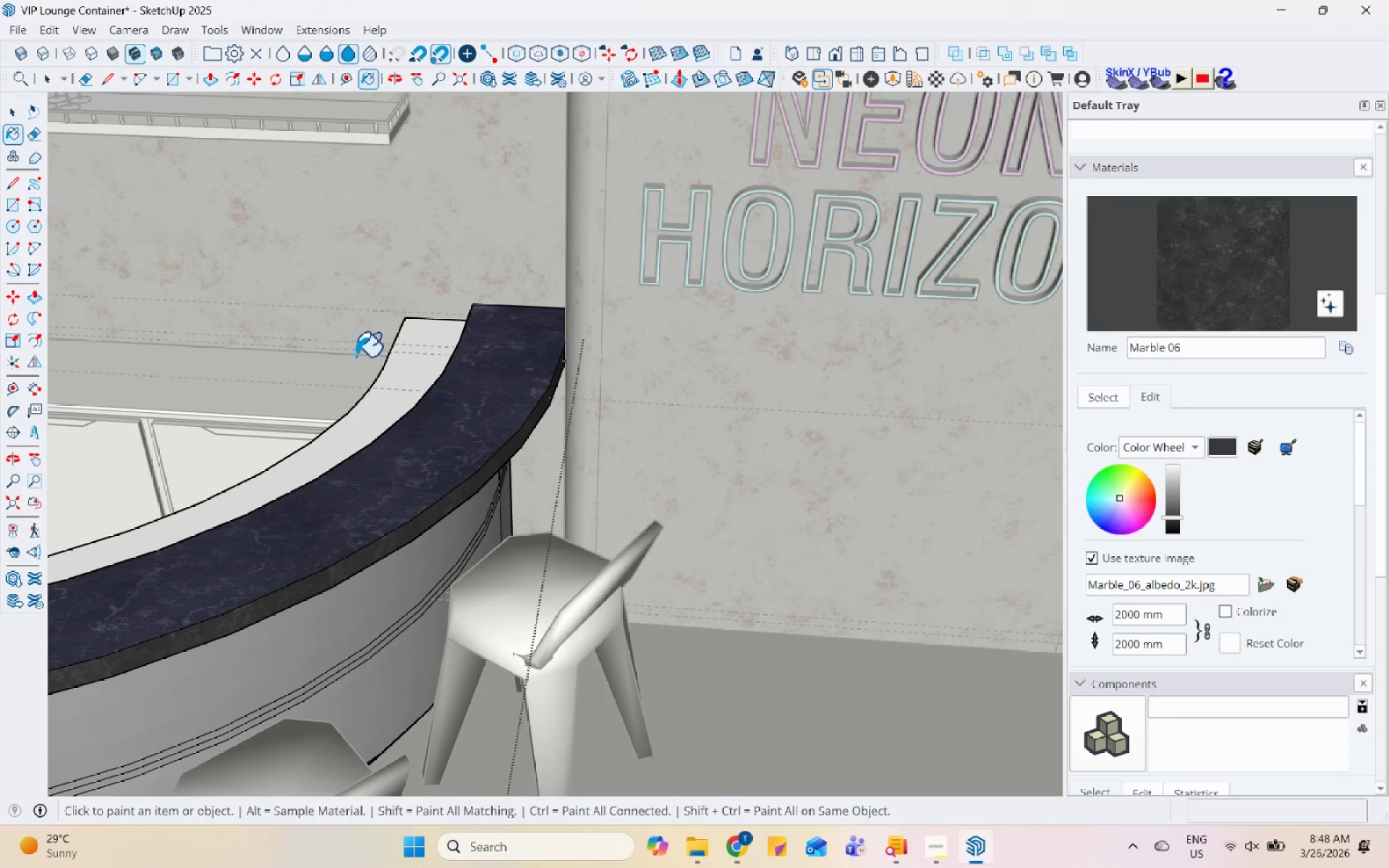 
left_click([408, 375])
 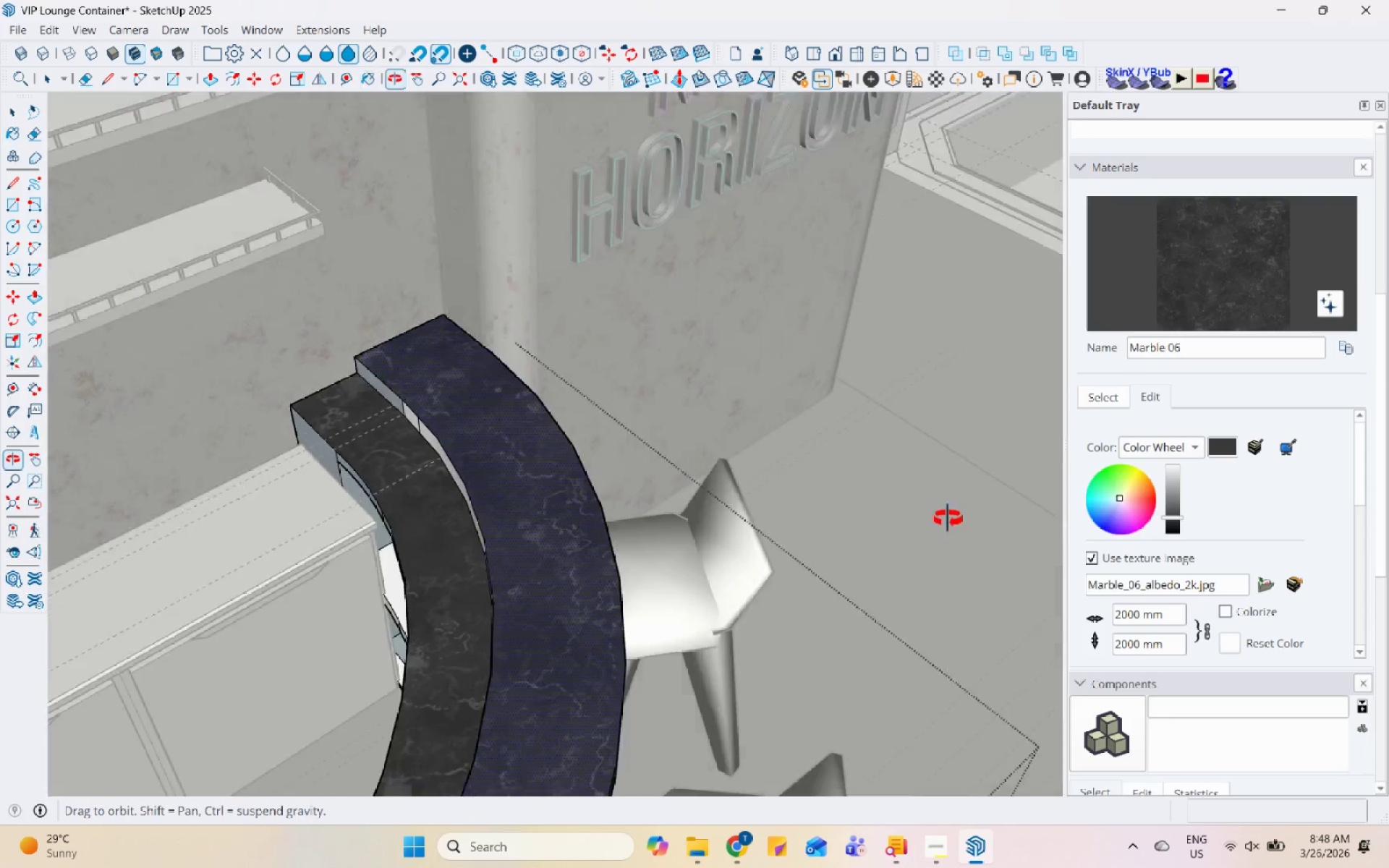 
scroll: coordinate [218, 389], scroll_direction: up, amount: 4.0
 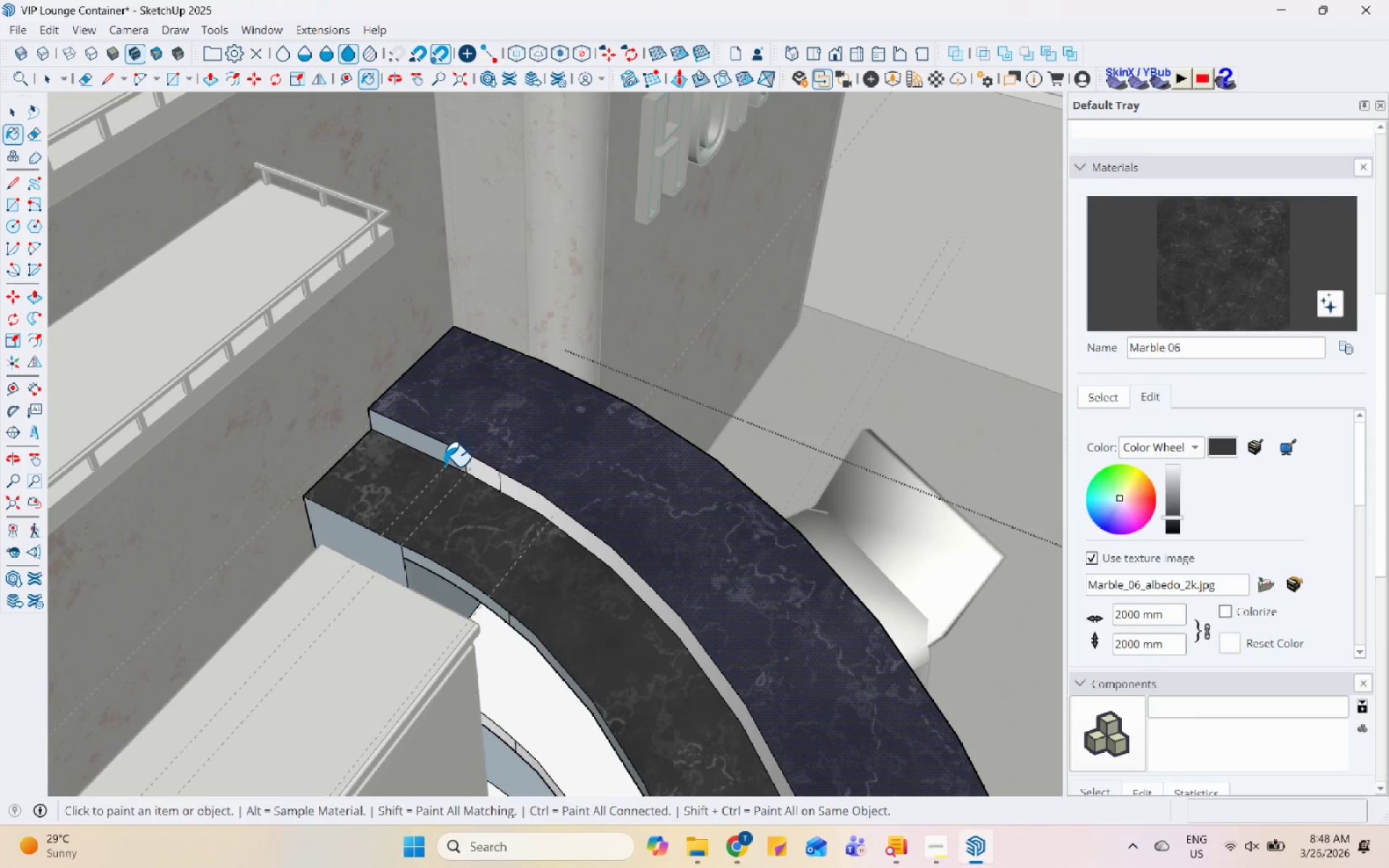 
left_click([462, 459])
 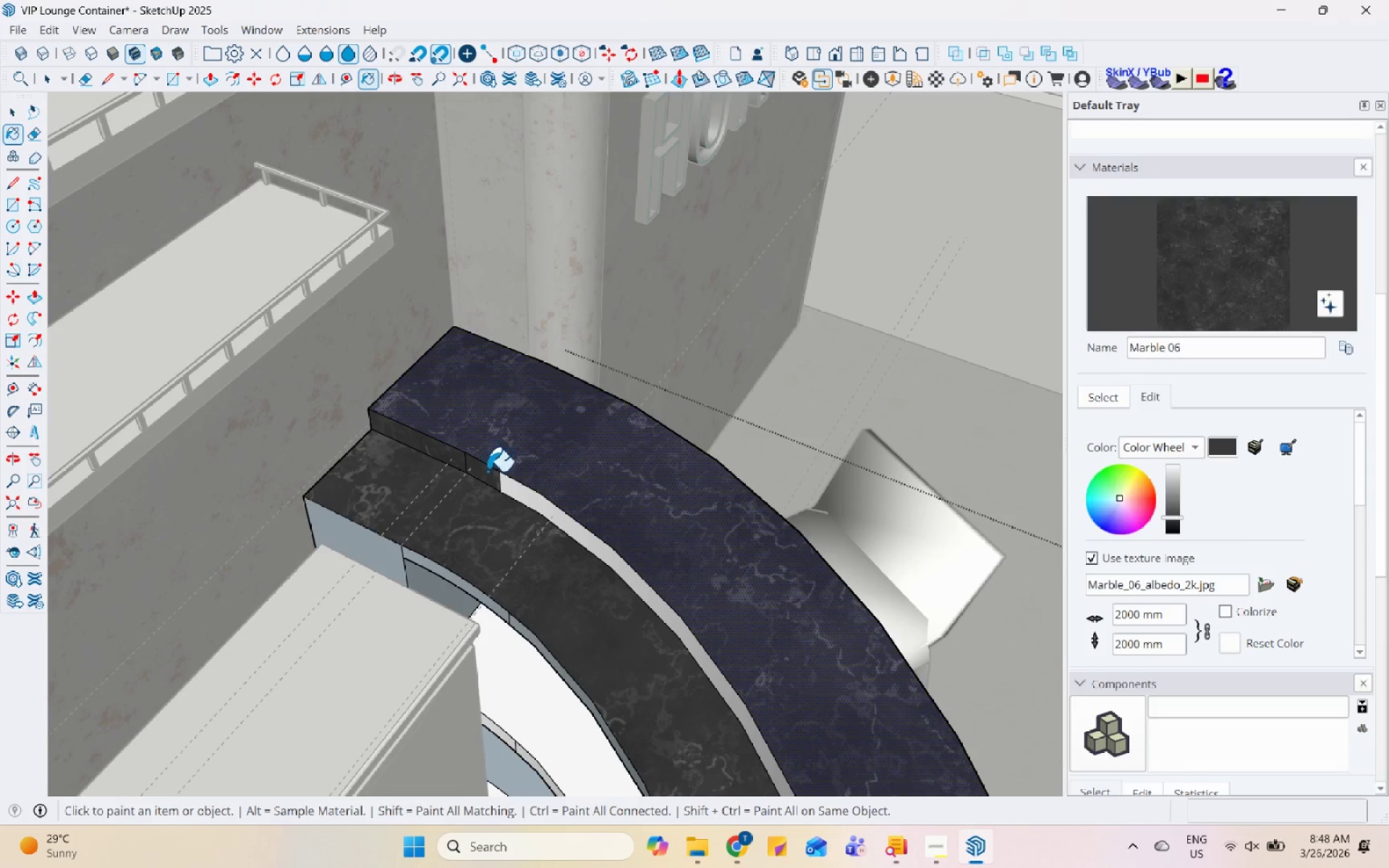 
double_click([516, 487])
 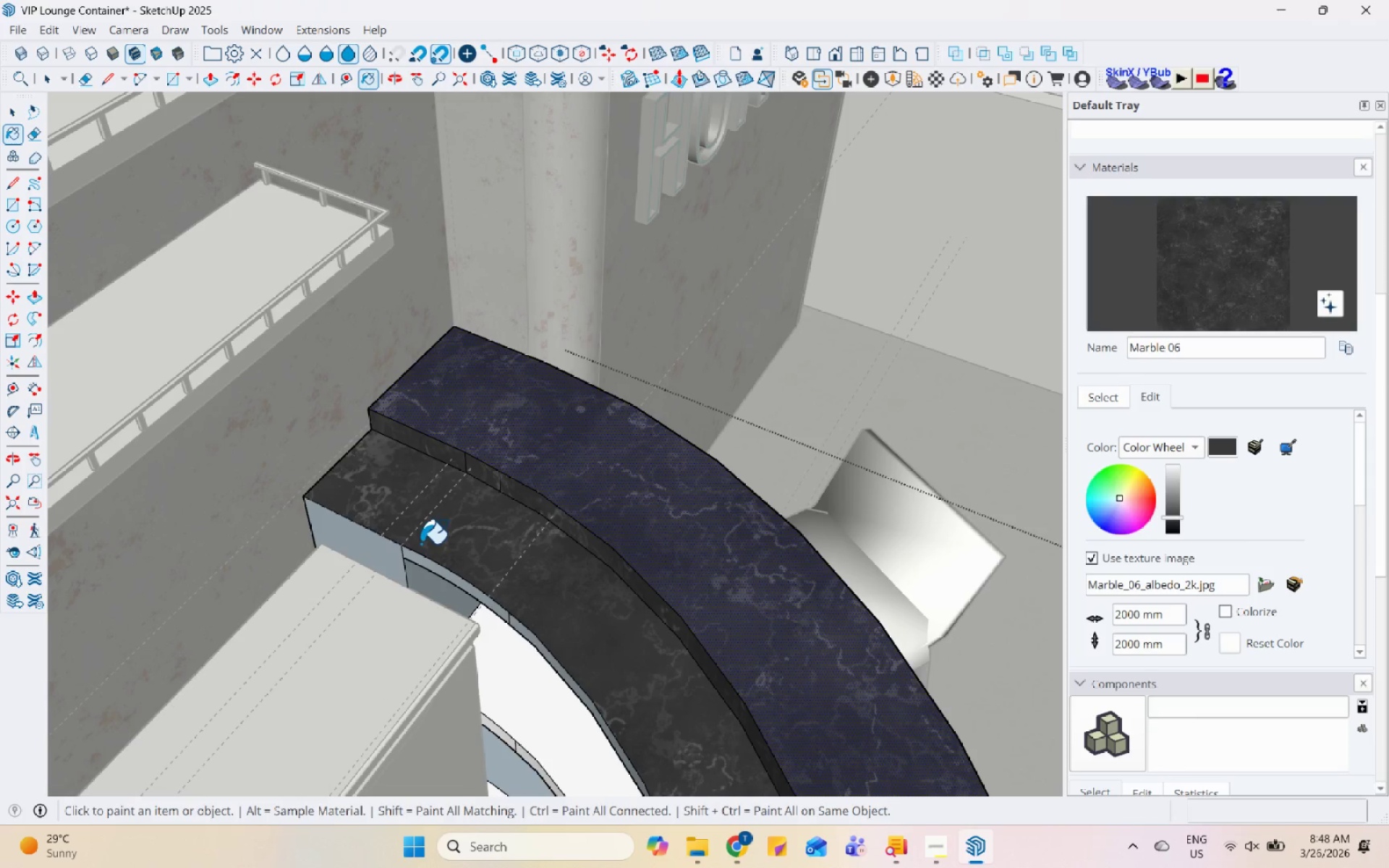 
left_click([391, 549])
 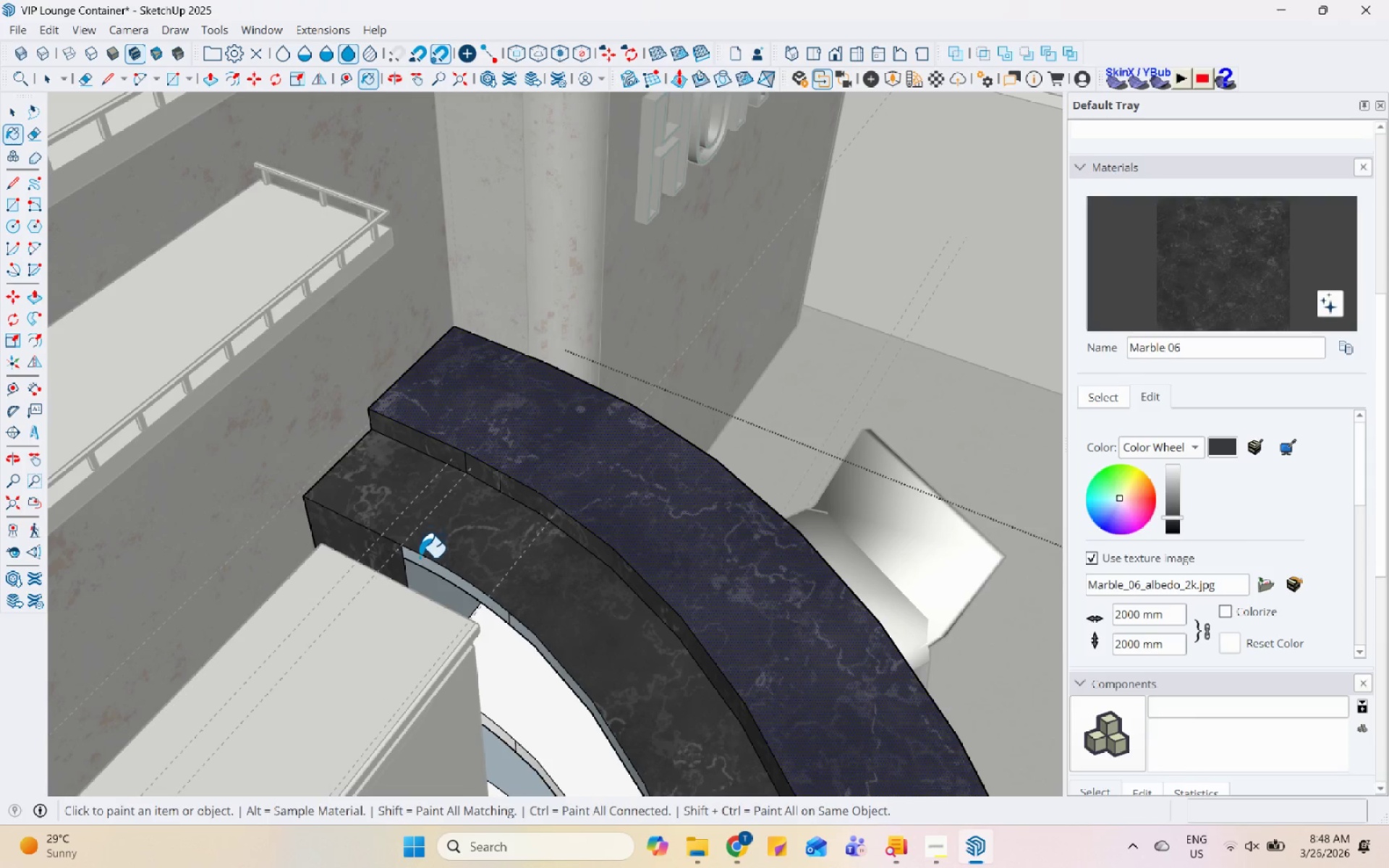 
left_click([420, 558])
 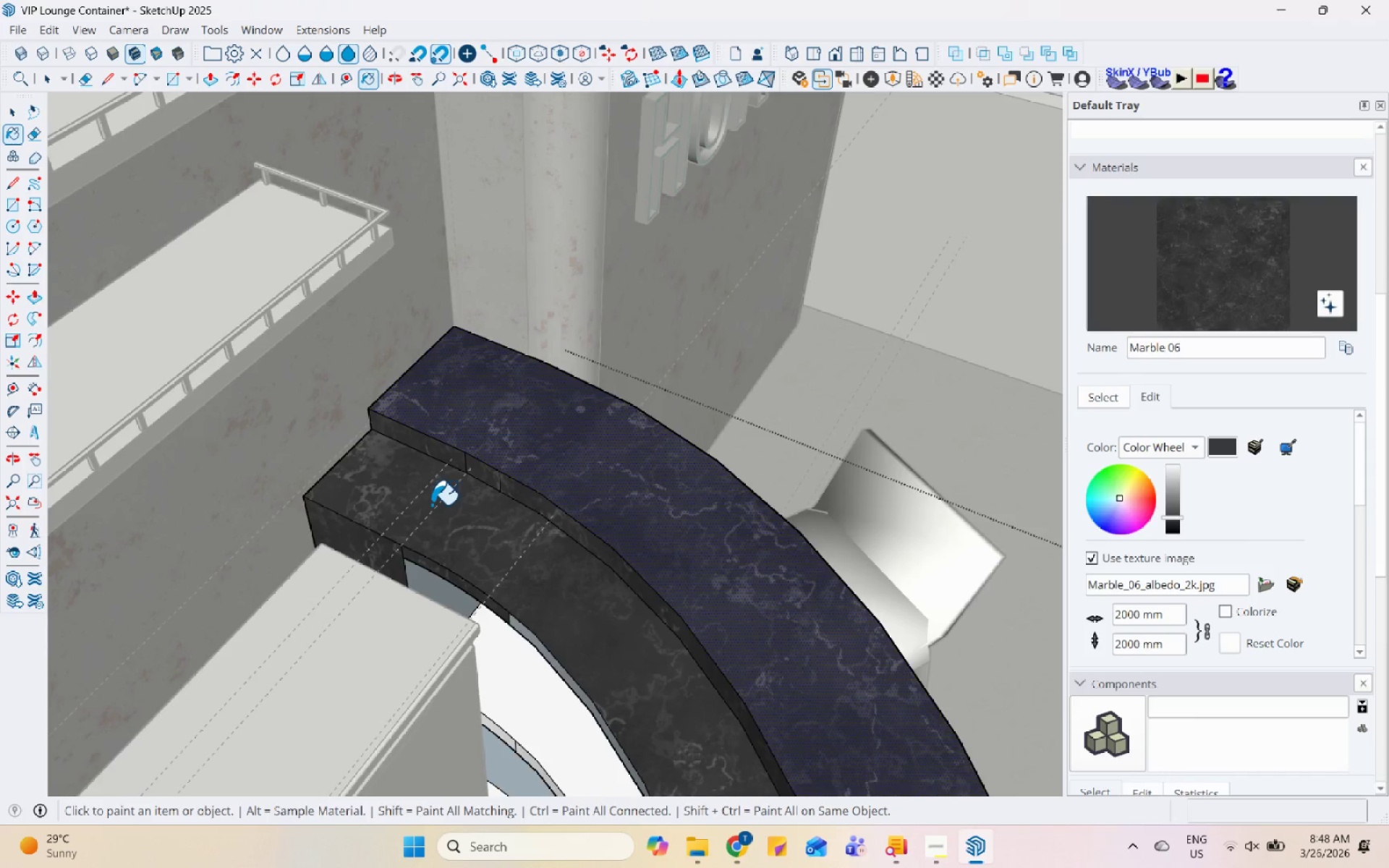 
scroll: coordinate [432, 499], scroll_direction: down, amount: 4.0
 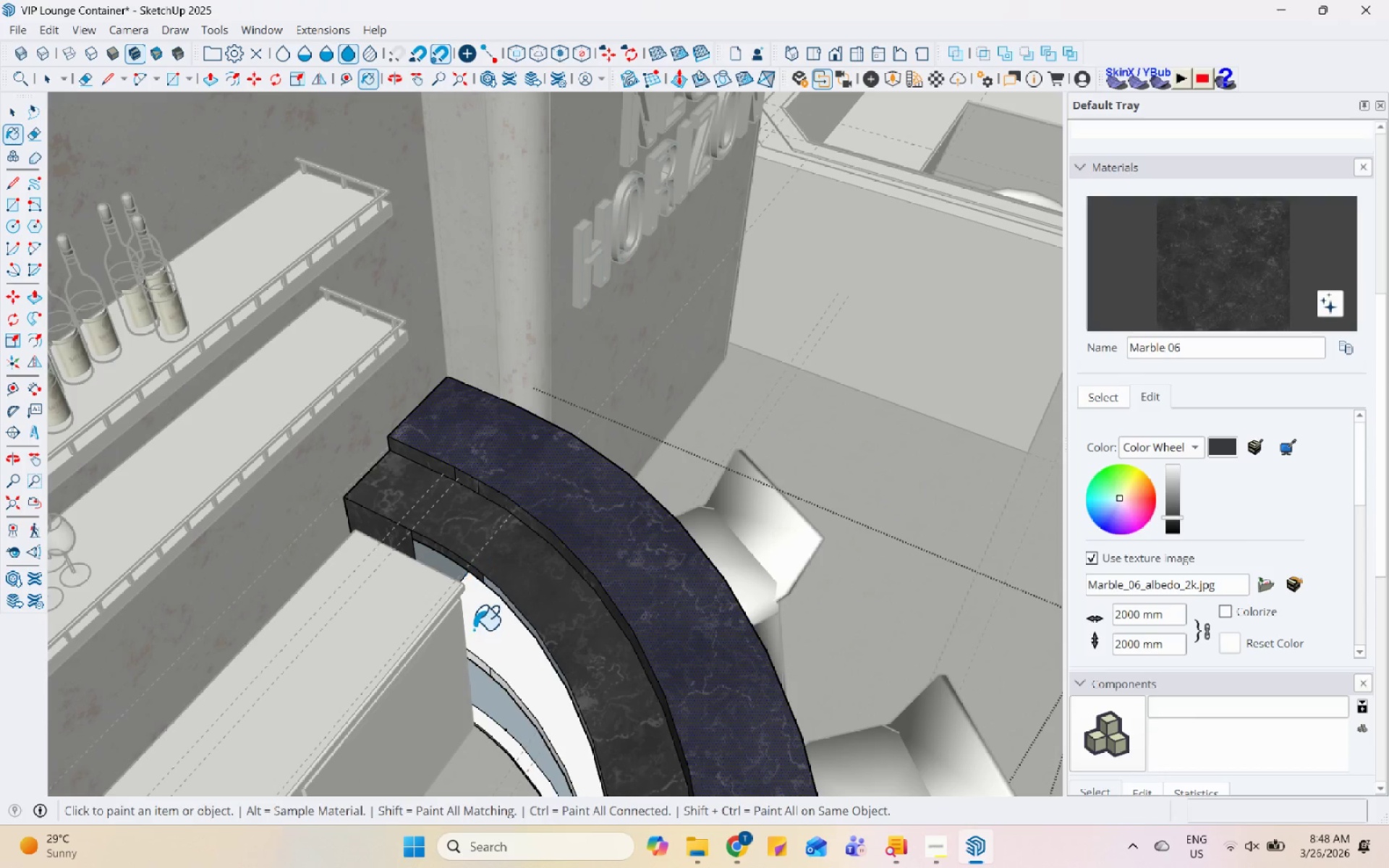 
left_click([554, 490])
 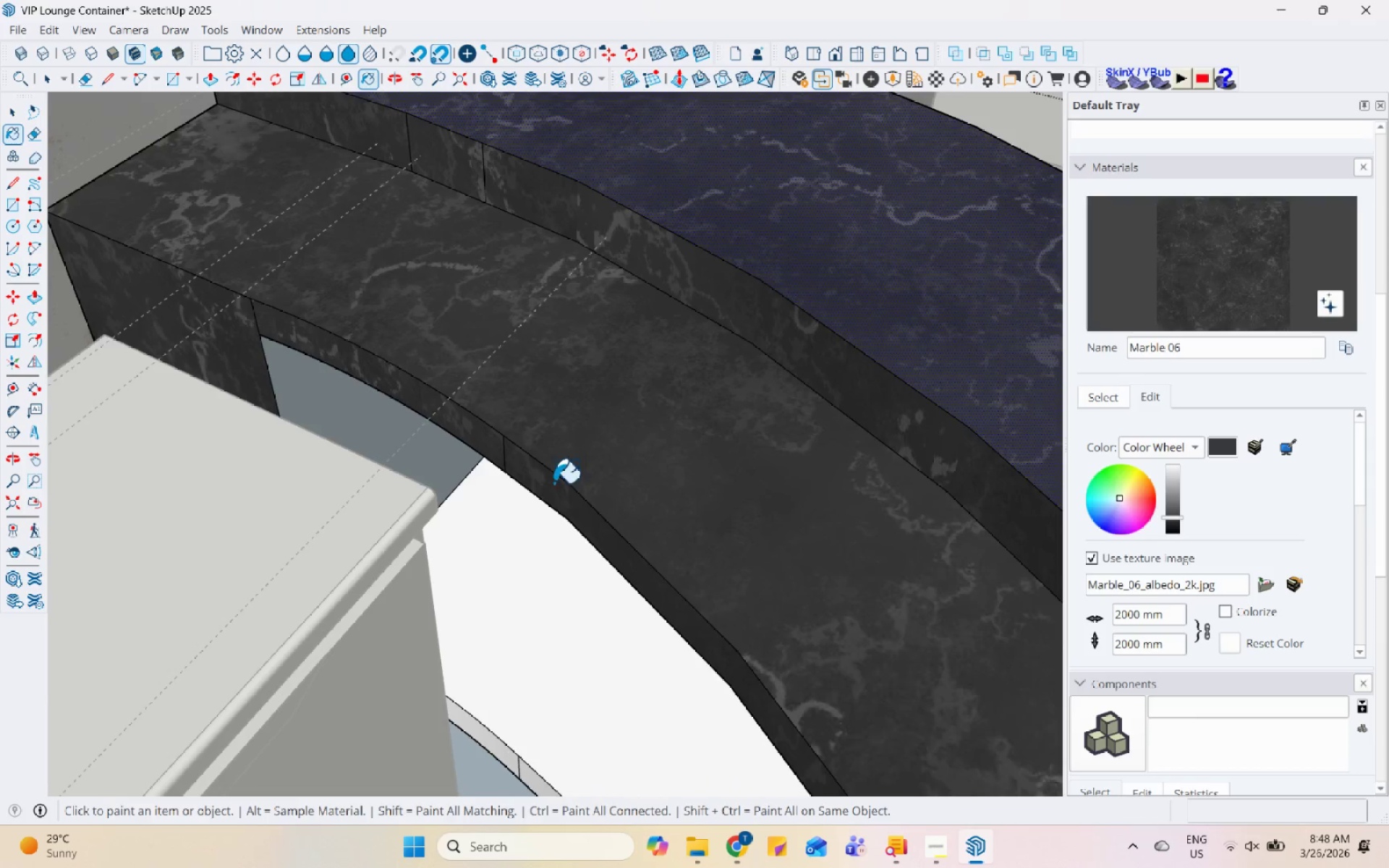 
scroll: coordinate [485, 572], scroll_direction: up, amount: 10.0
 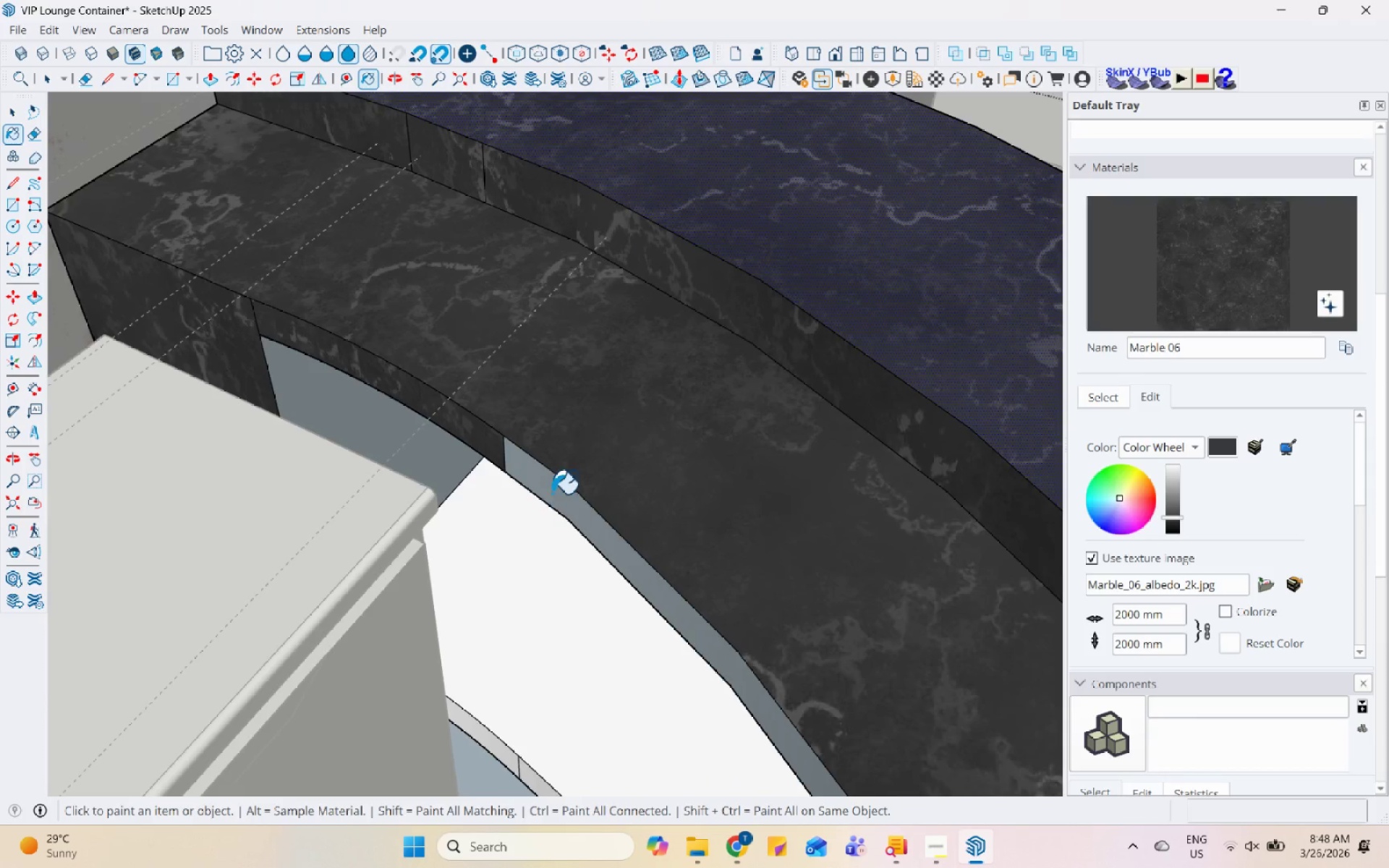 
scroll: coordinate [722, 357], scroll_direction: down, amount: 24.0
 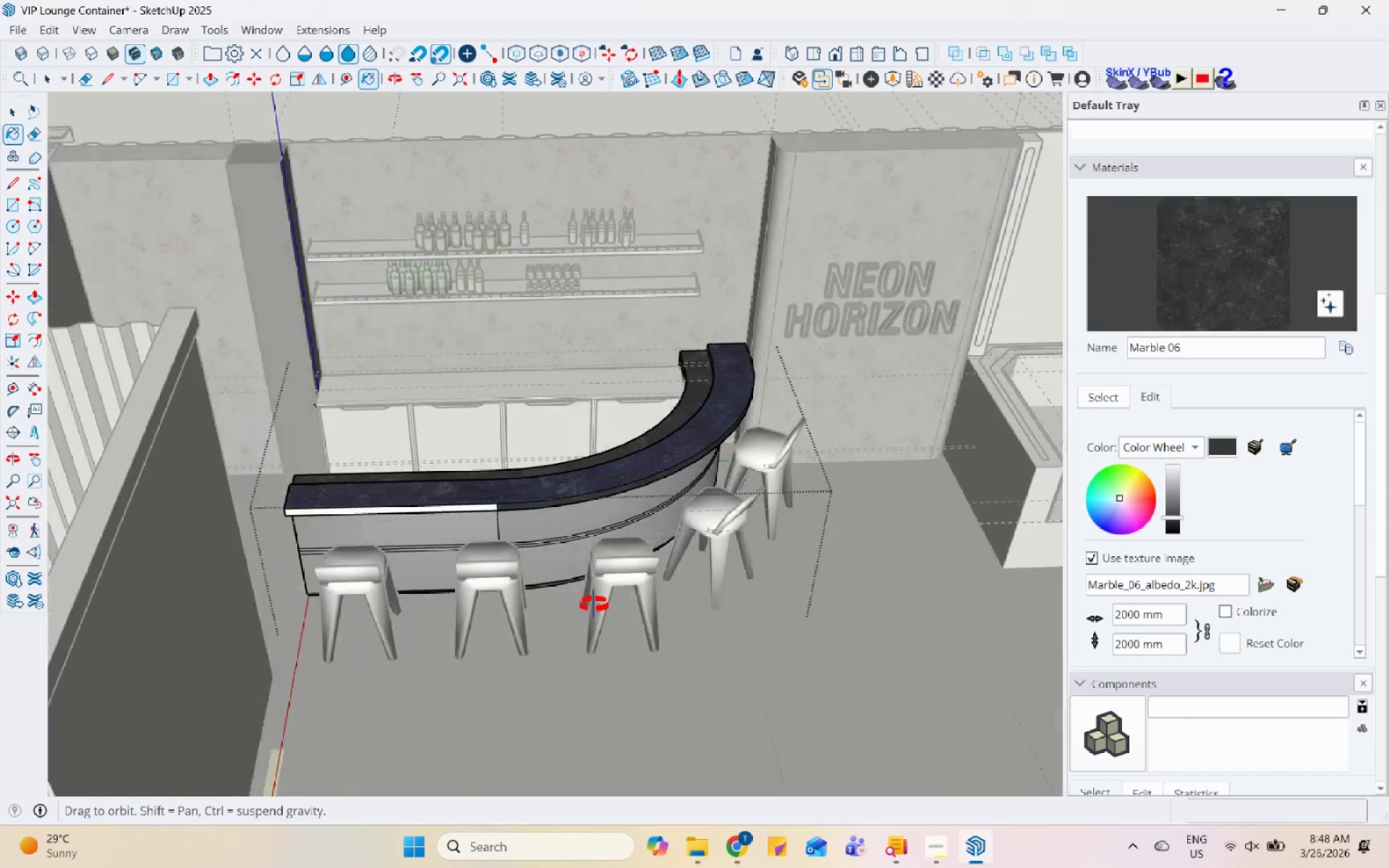 
scroll: coordinate [666, 696], scroll_direction: up, amount: 11.0
 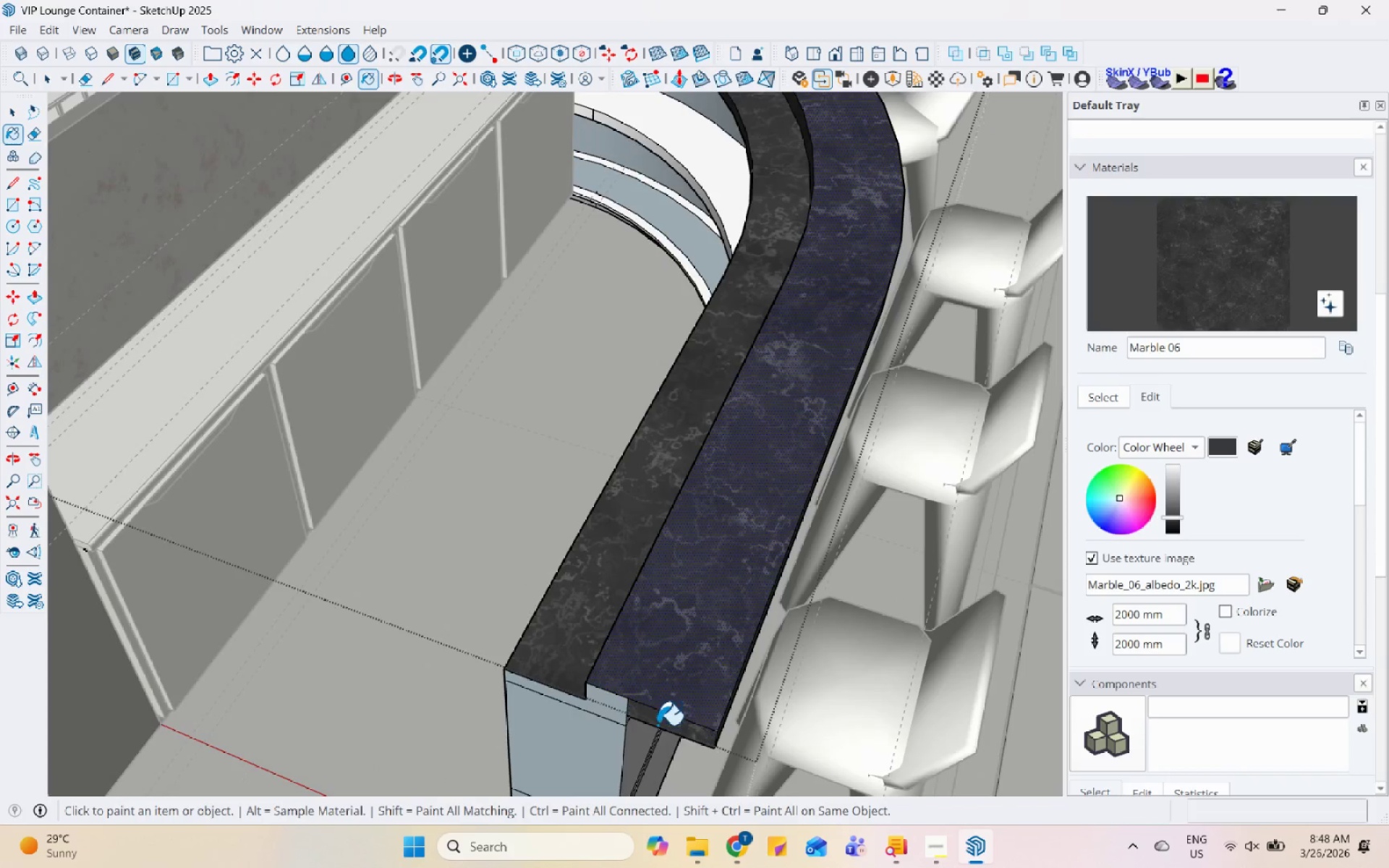 
left_click([613, 707])
 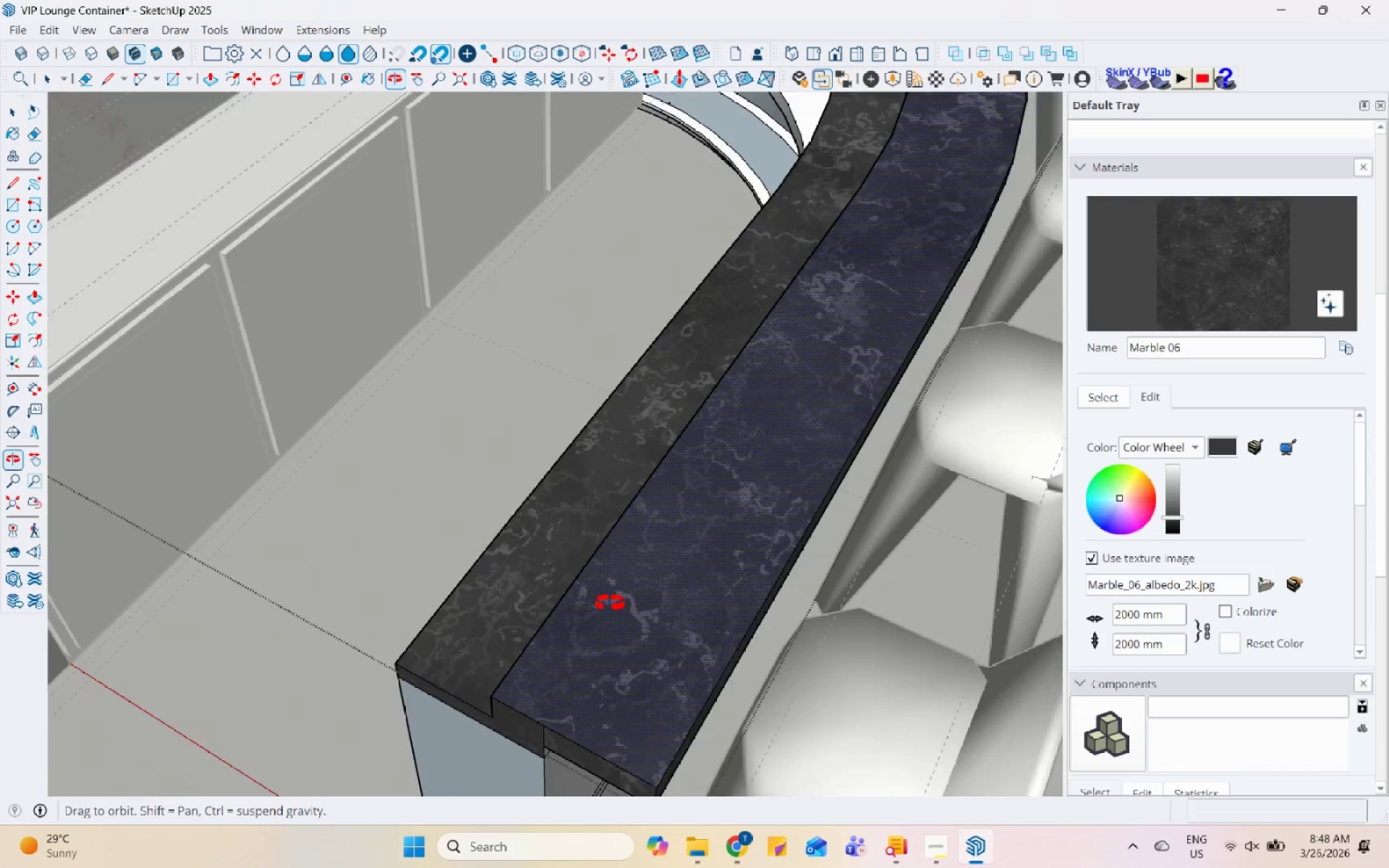 
scroll: coordinate [102, 511], scroll_direction: up, amount: 4.0
 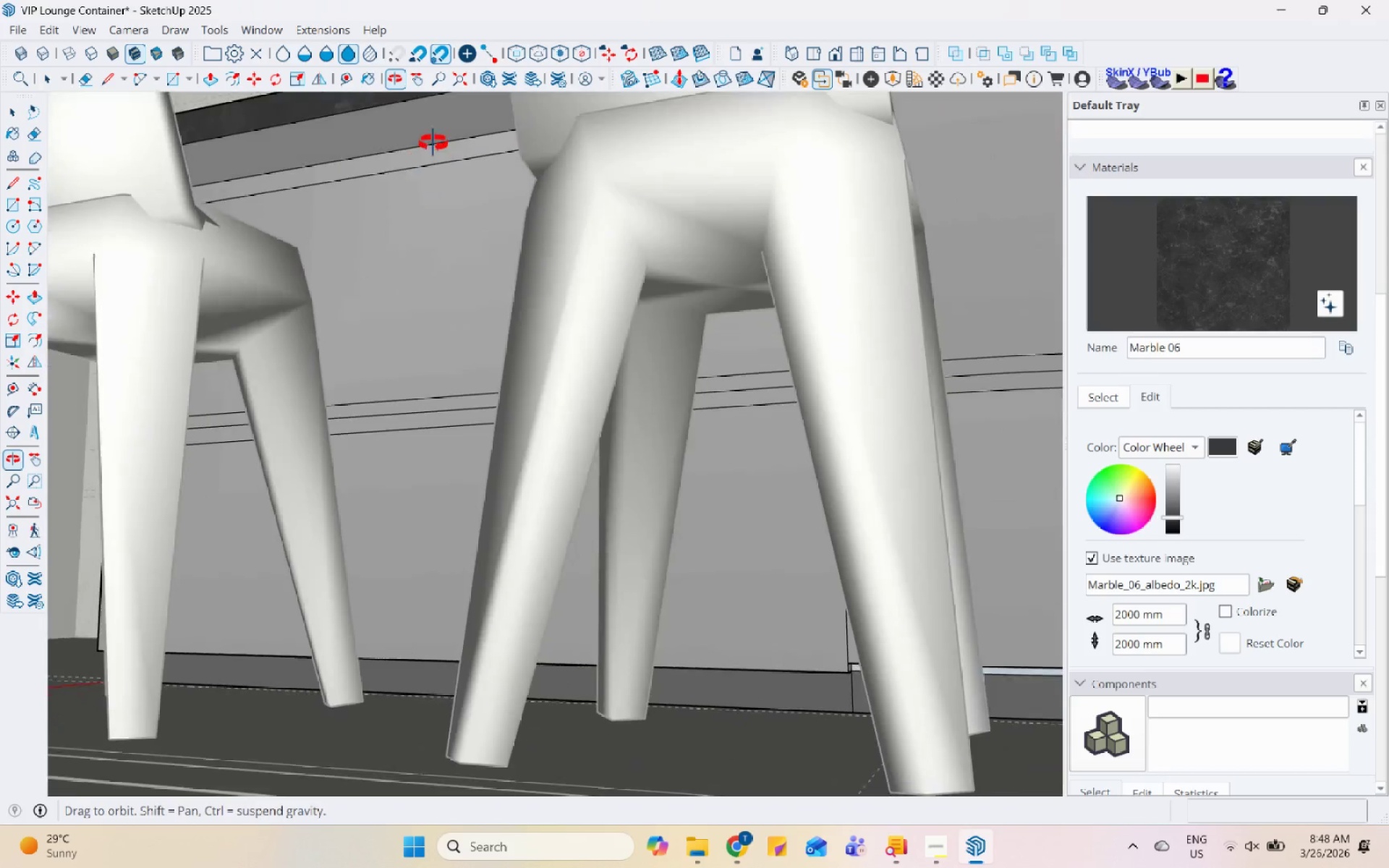 
left_click([405, 117])
 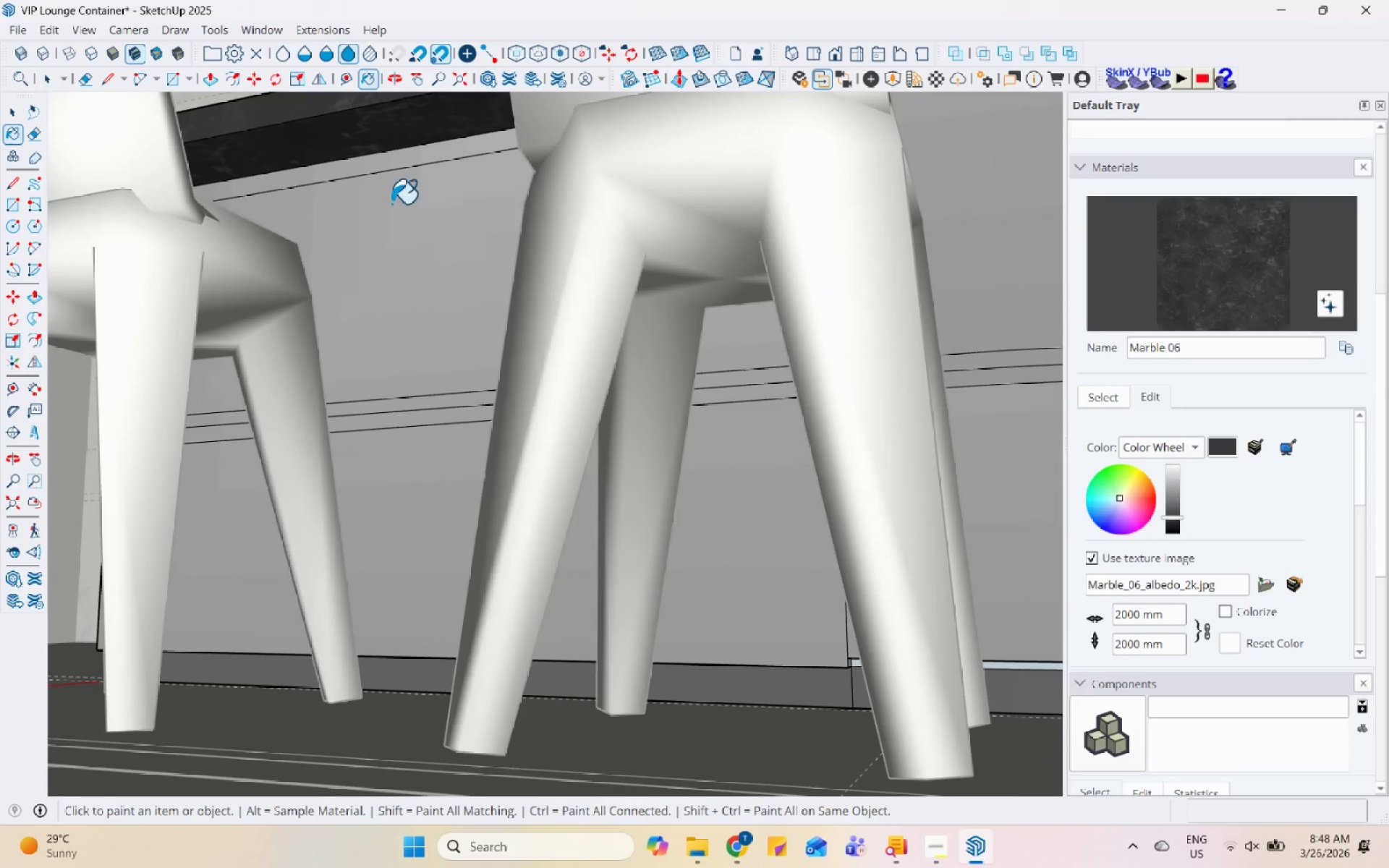 
key(Space)
 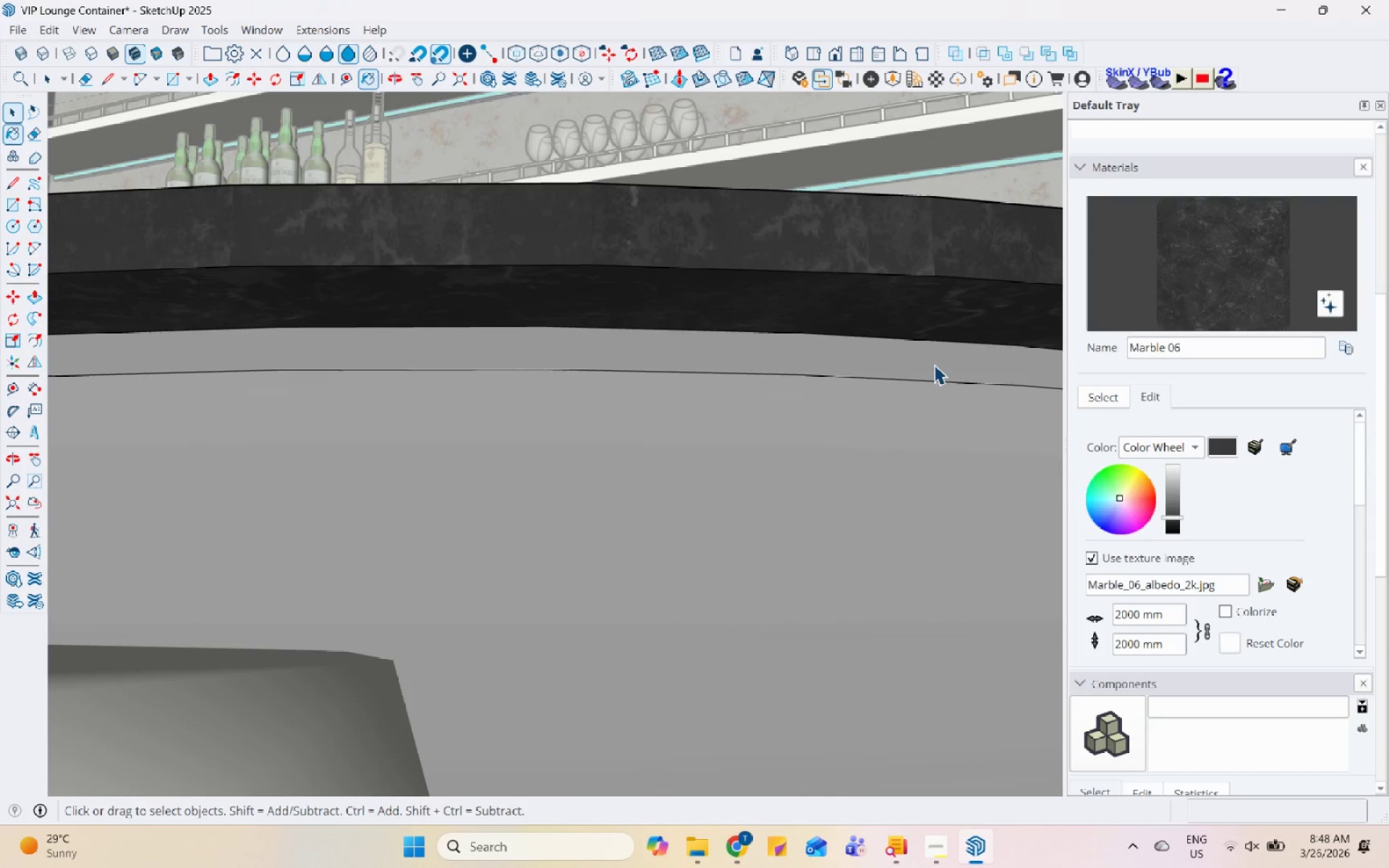 
left_click([934, 365])
 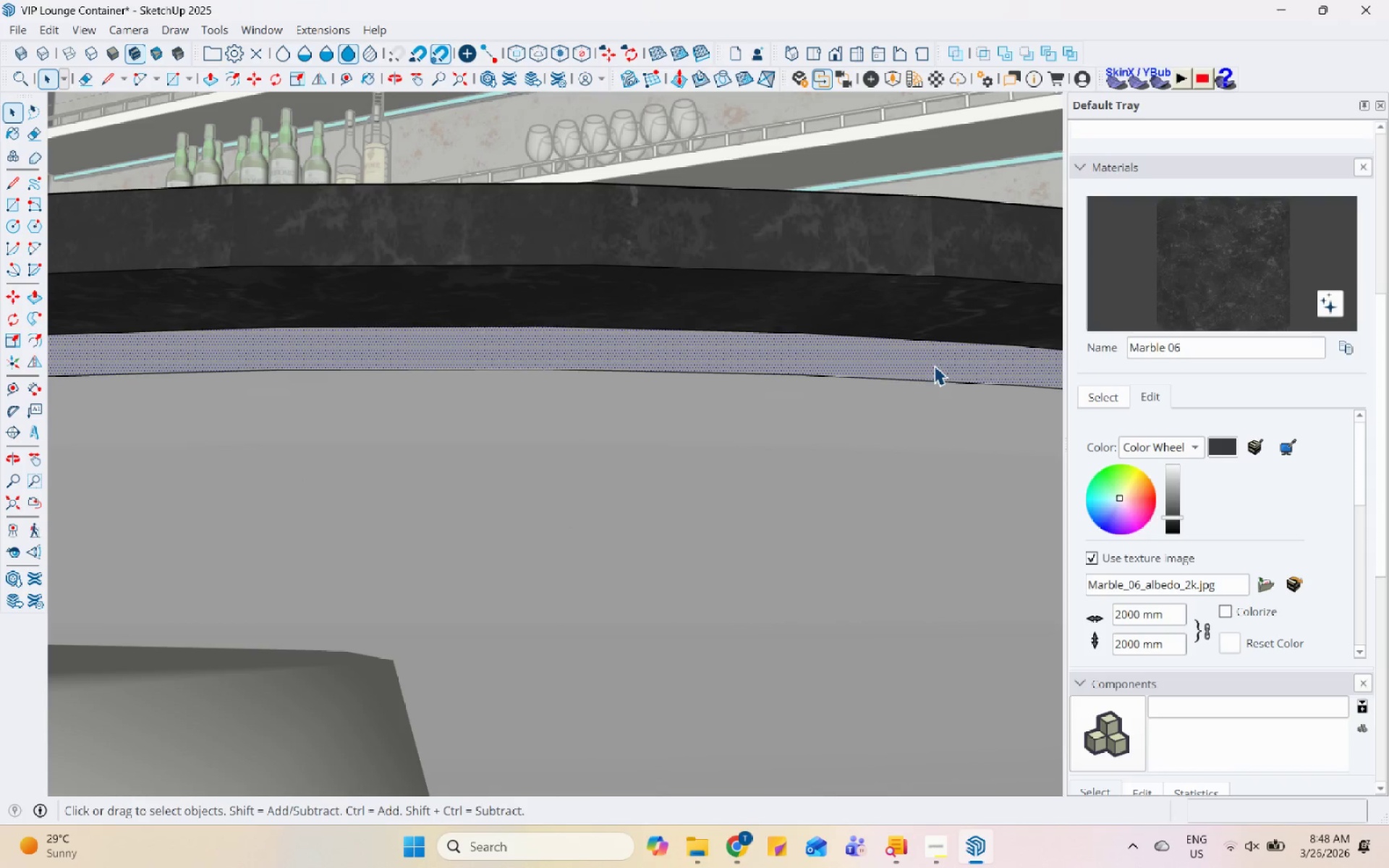 
scroll: coordinate [685, 478], scroll_direction: down, amount: 25.0
 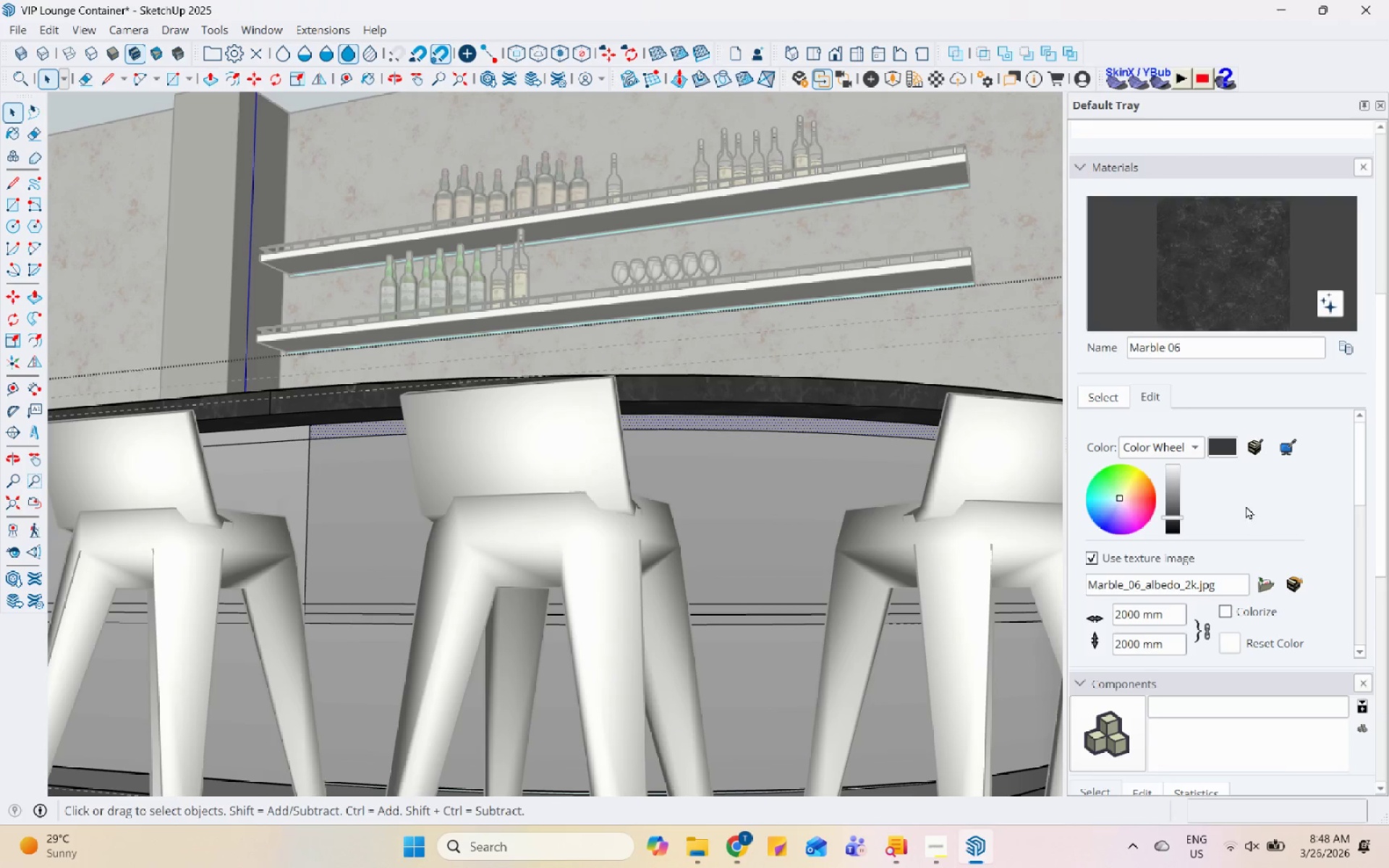 
left_click([1121, 396])
 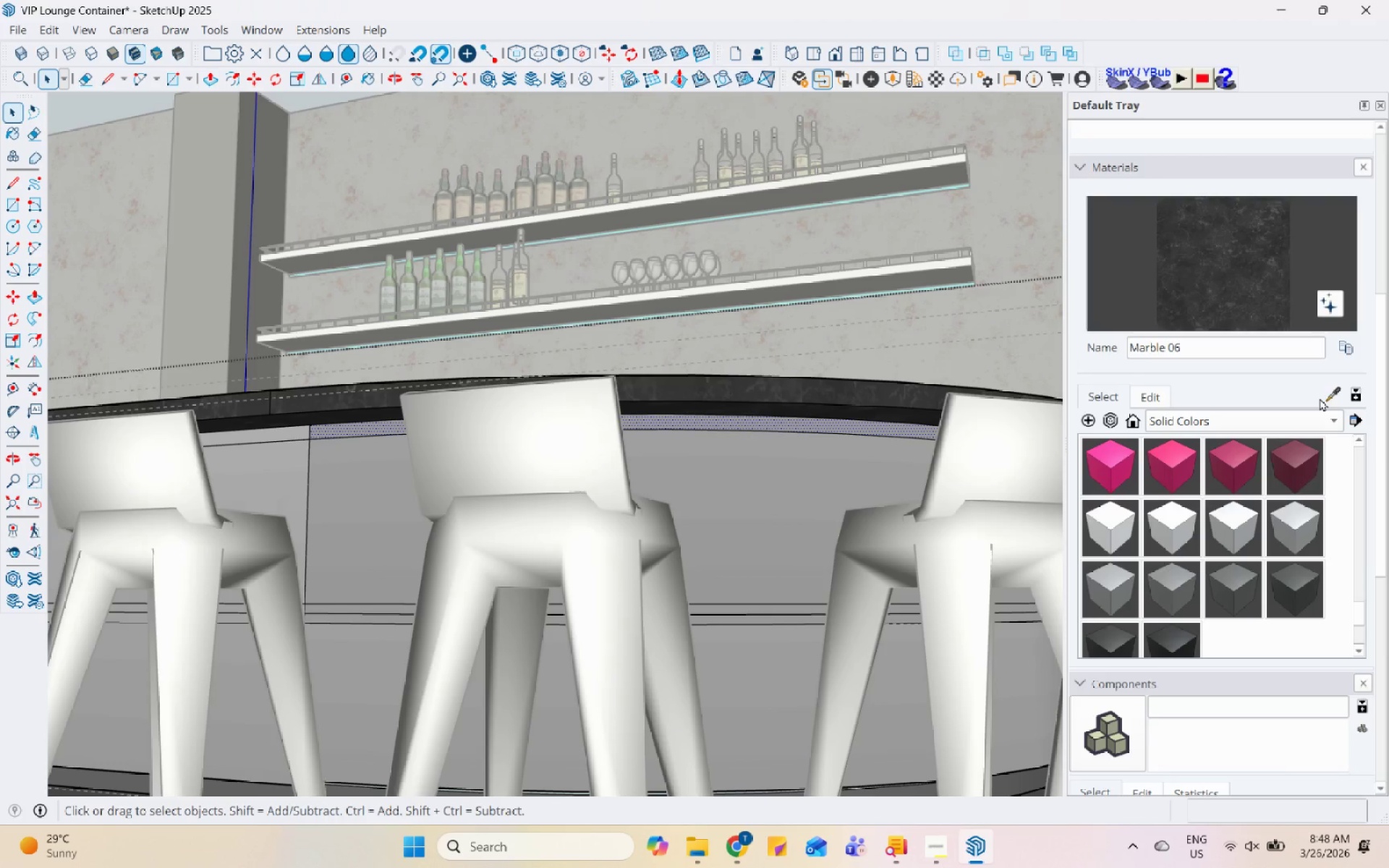 
left_click([1337, 394])
 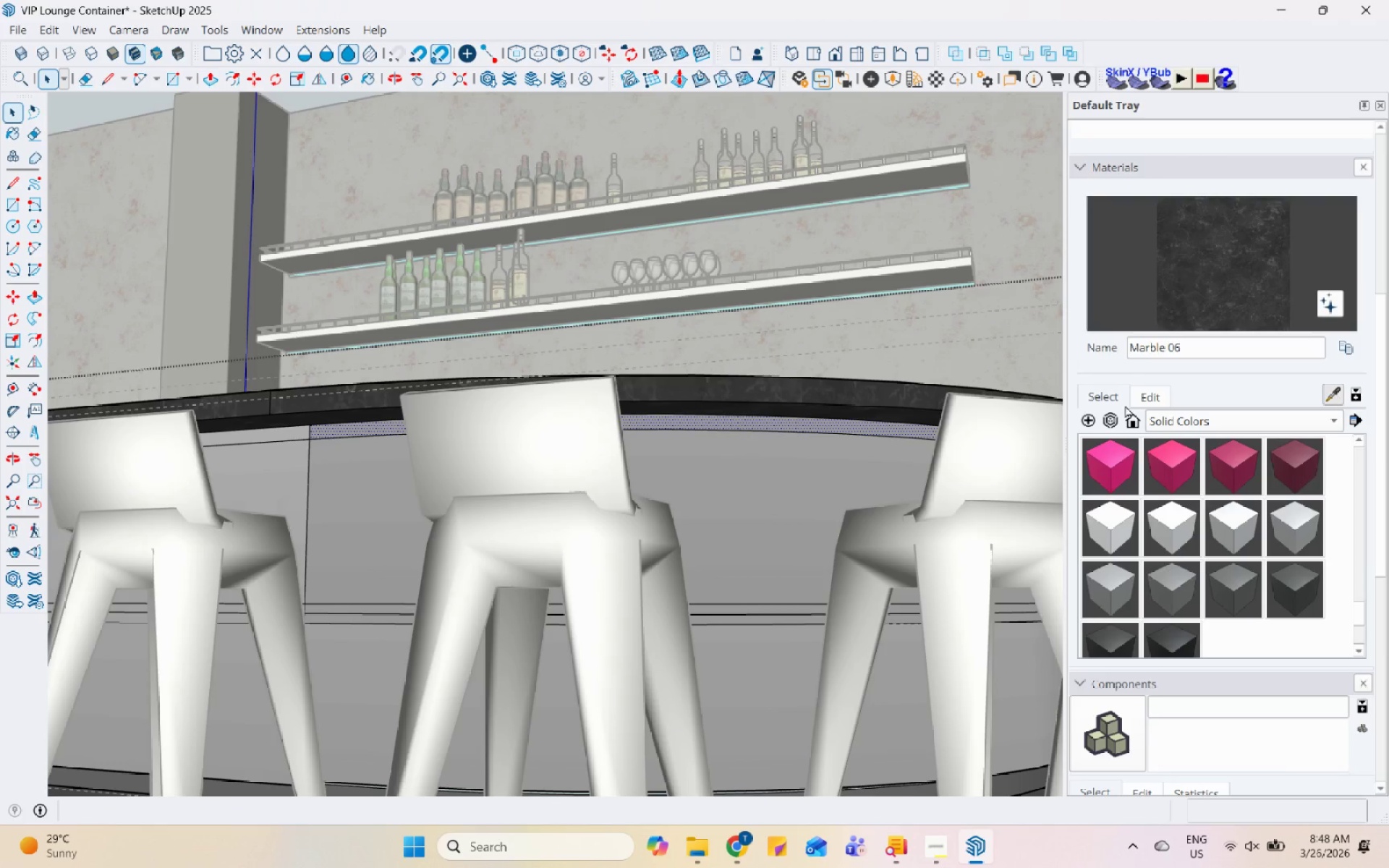 
scroll: coordinate [400, 443], scroll_direction: down, amount: 18.0
 